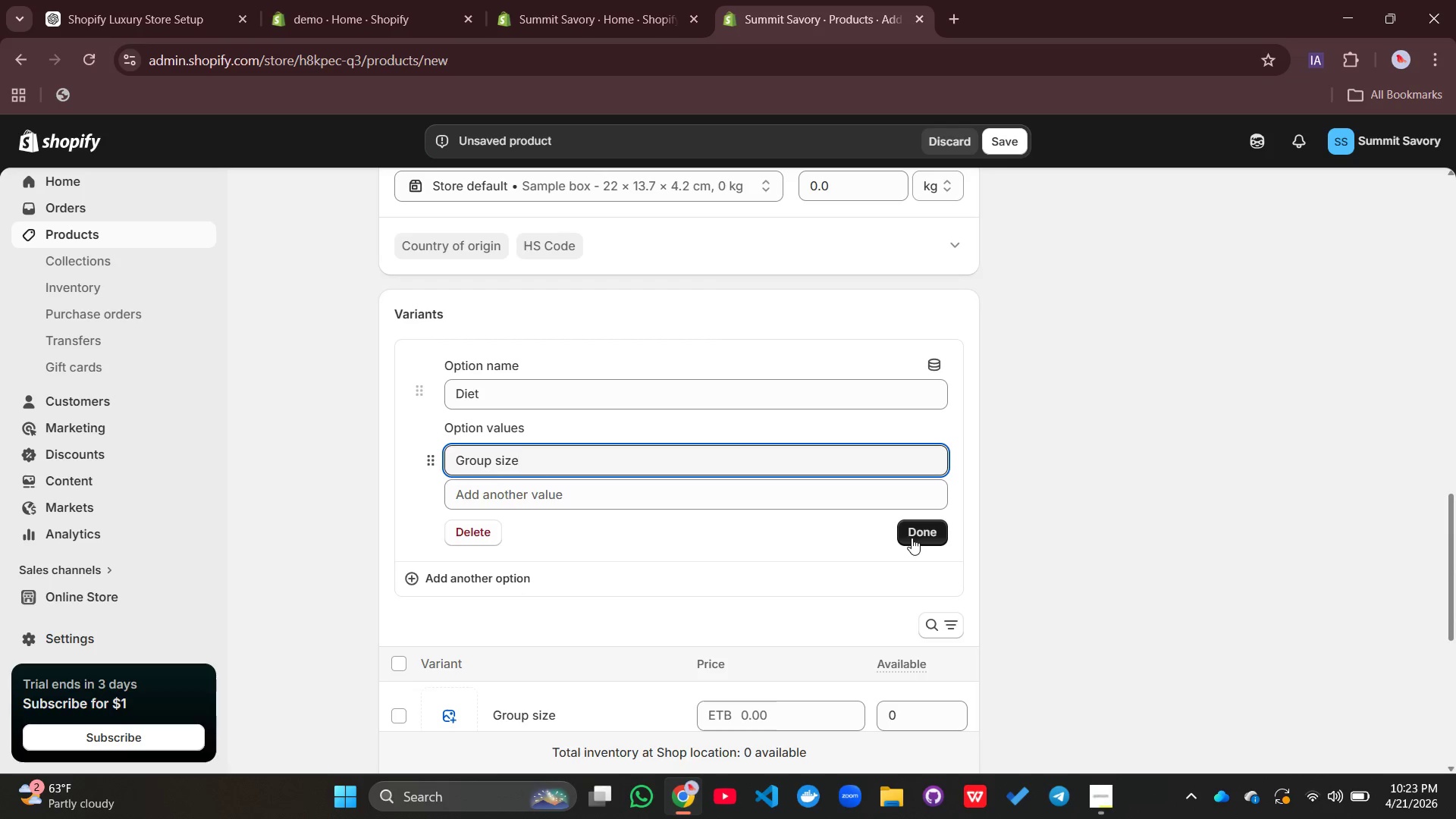 
left_click([912, 538])
 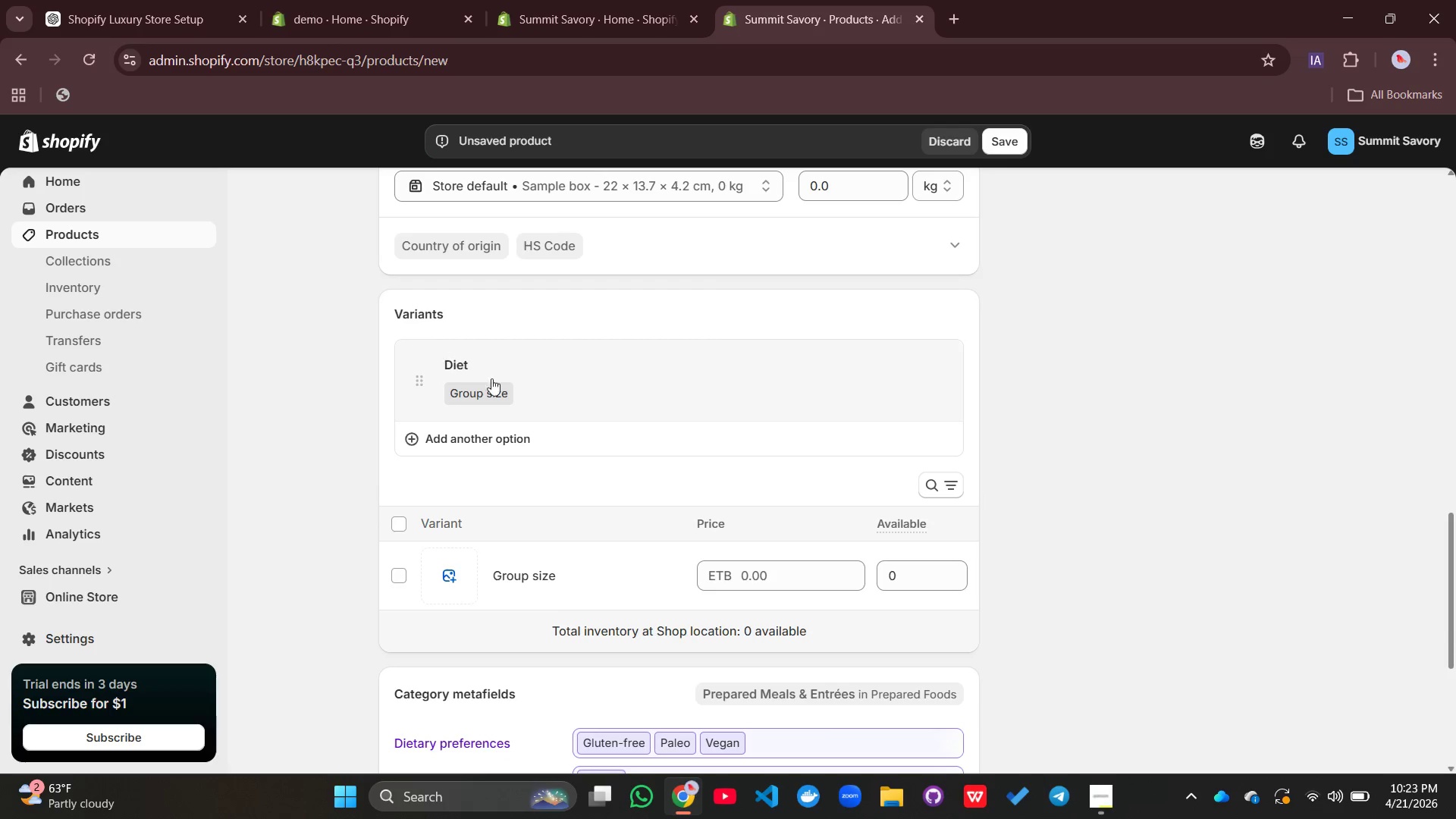 
scroll: coordinate [512, 400], scroll_direction: down, amount: 2.0
 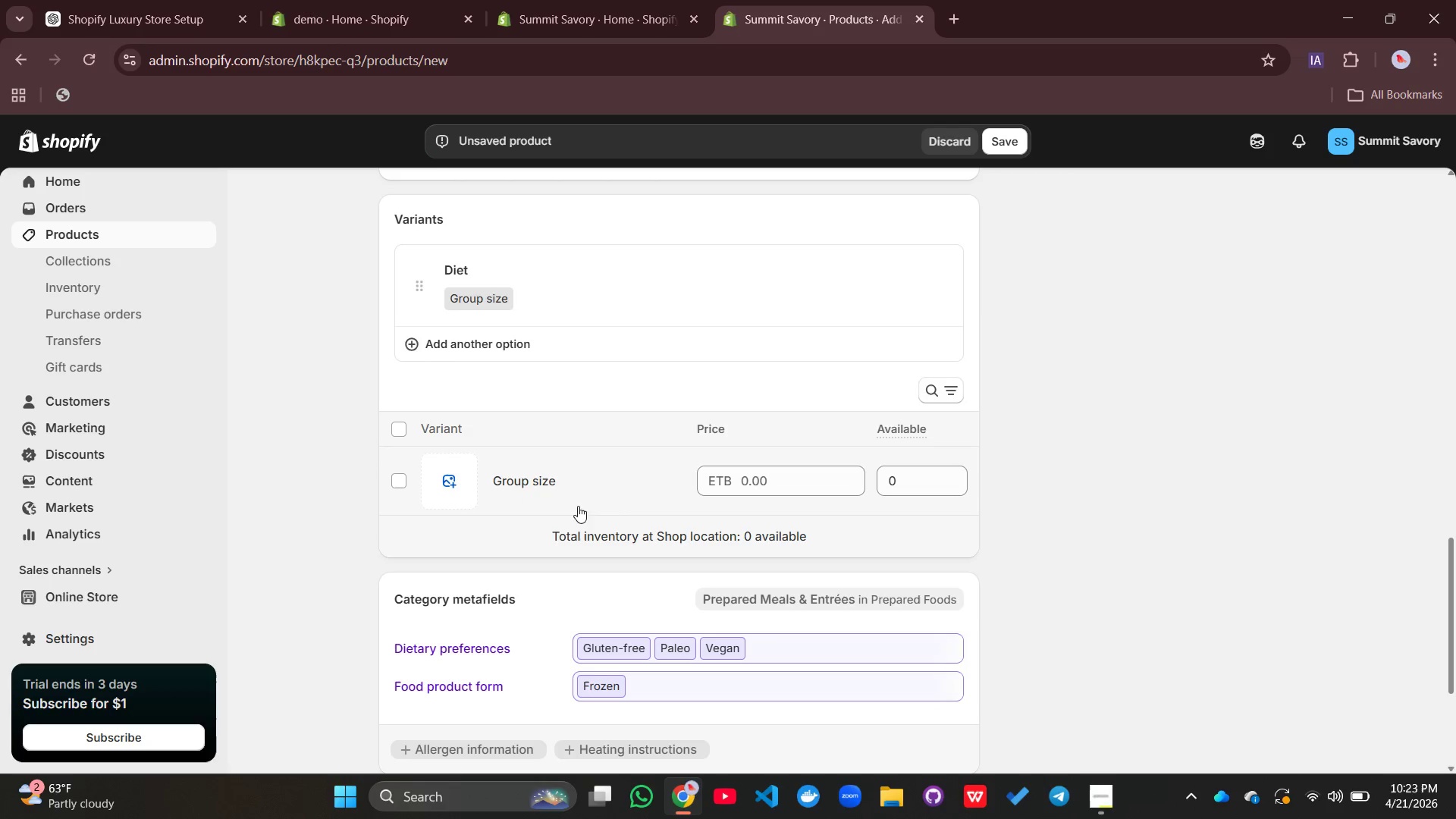 
wait(5.05)
 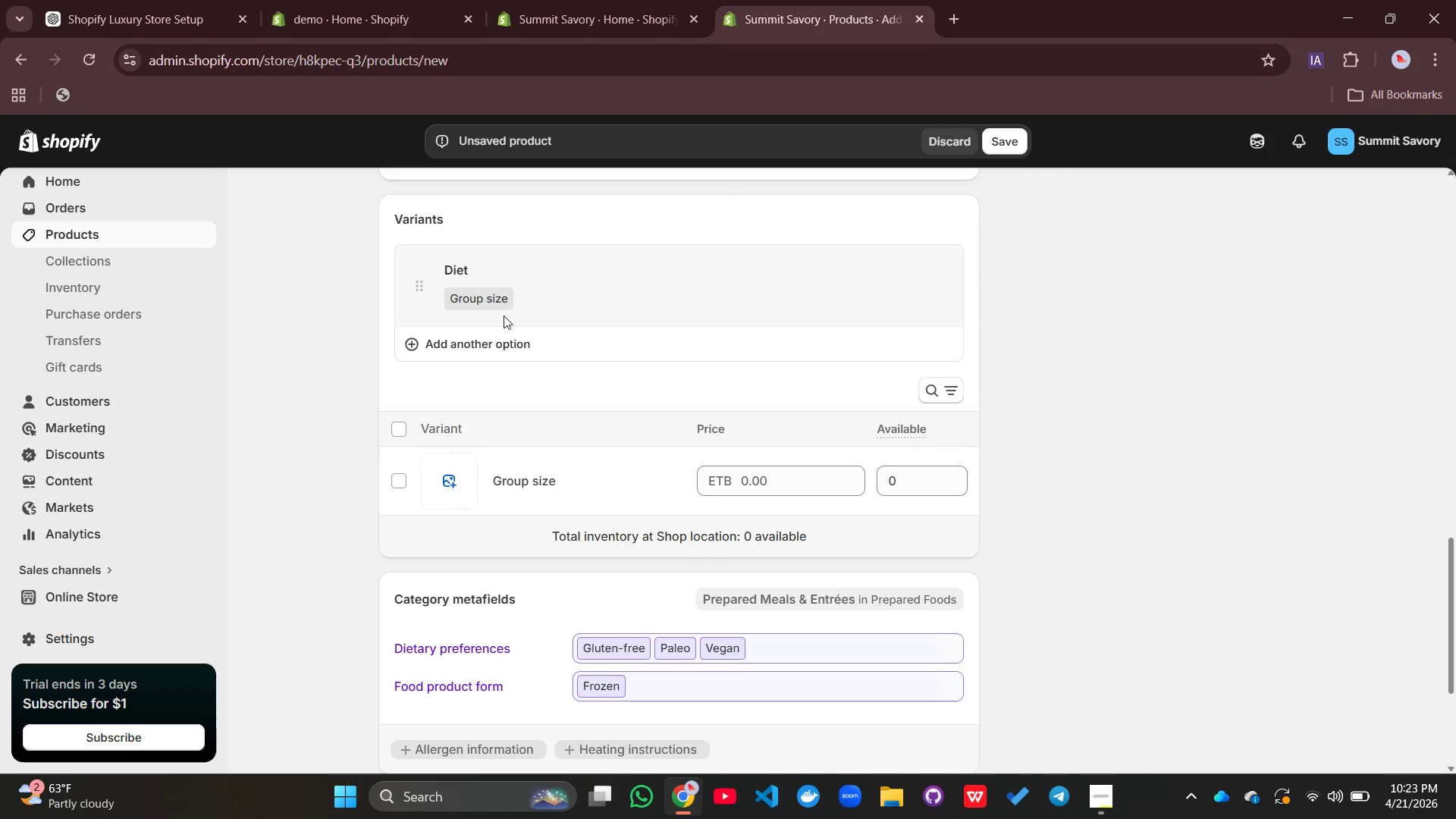 
left_click([478, 309])
 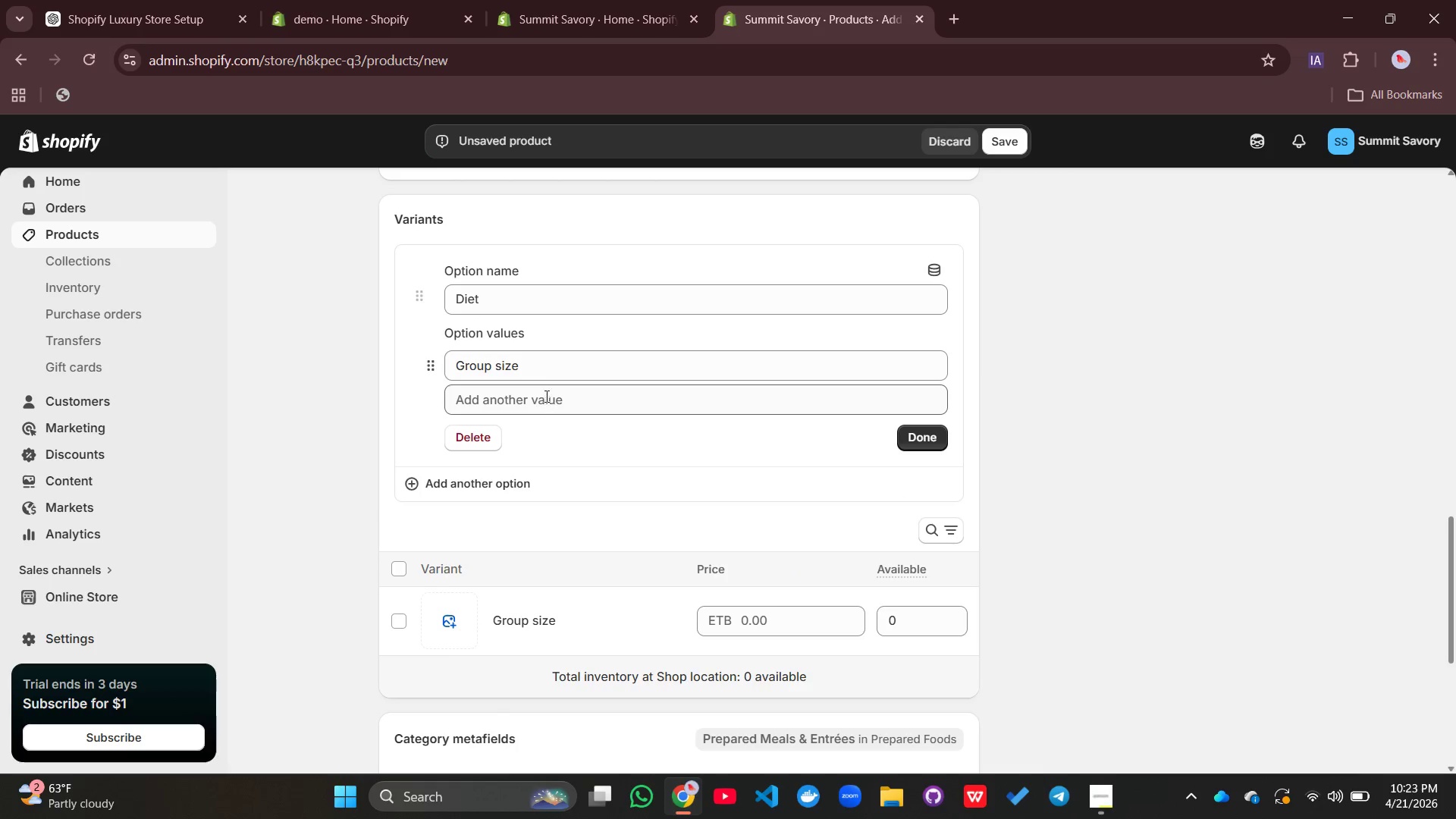 
left_click_drag(start_coordinate=[515, 370], to_coordinate=[432, 368])
 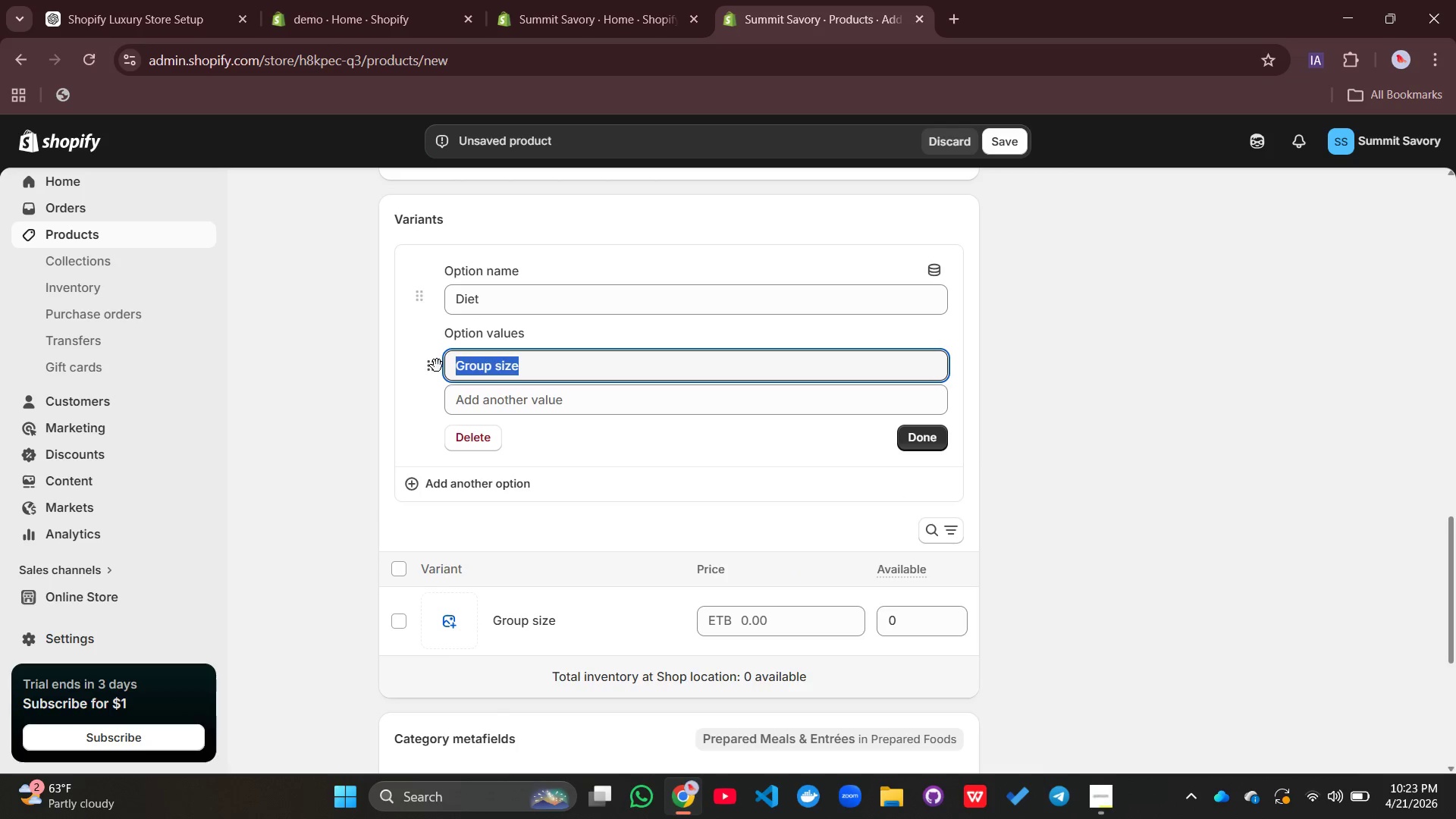 
key(Backspace)
 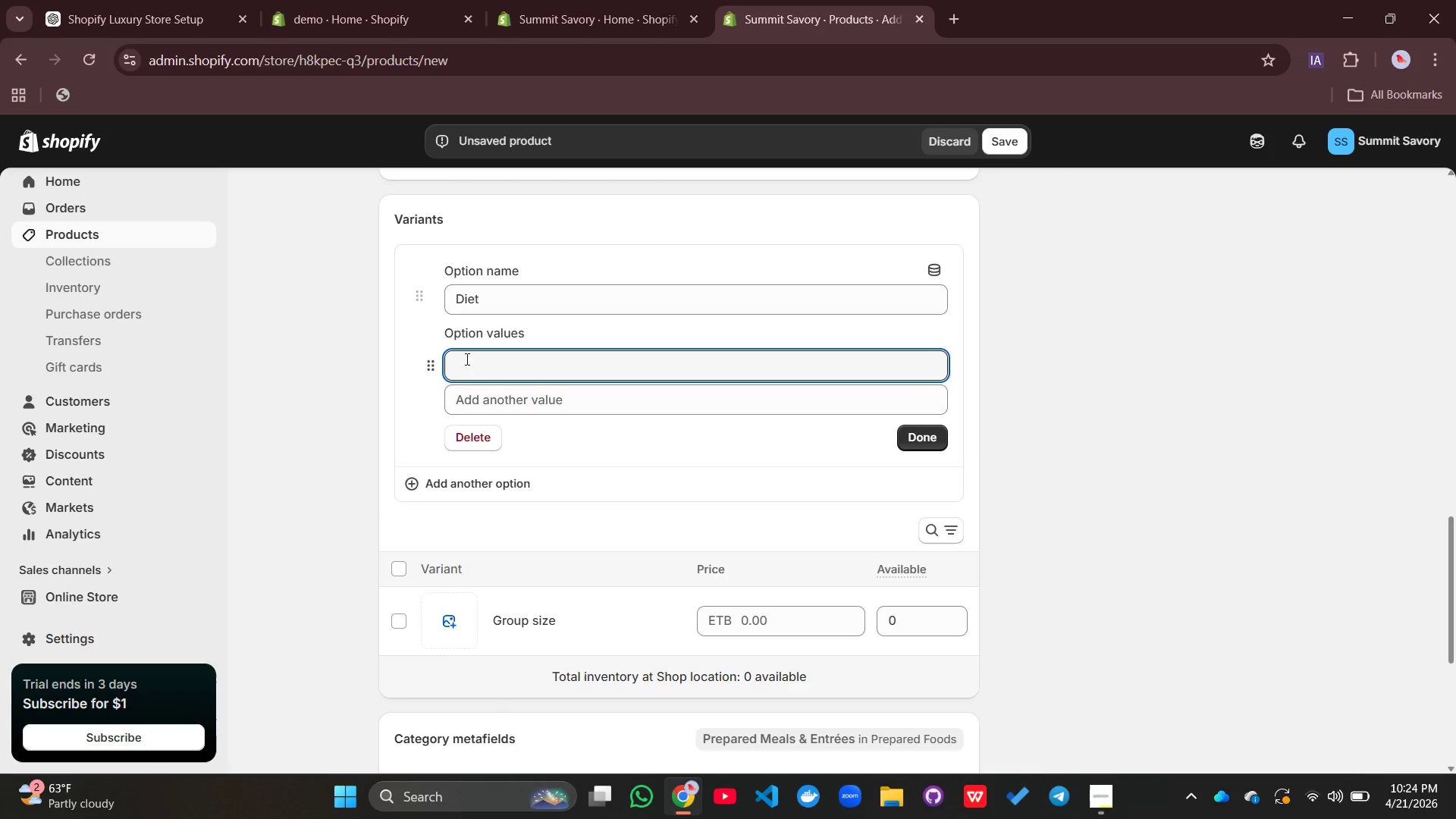 
type(Gluten-Free)
 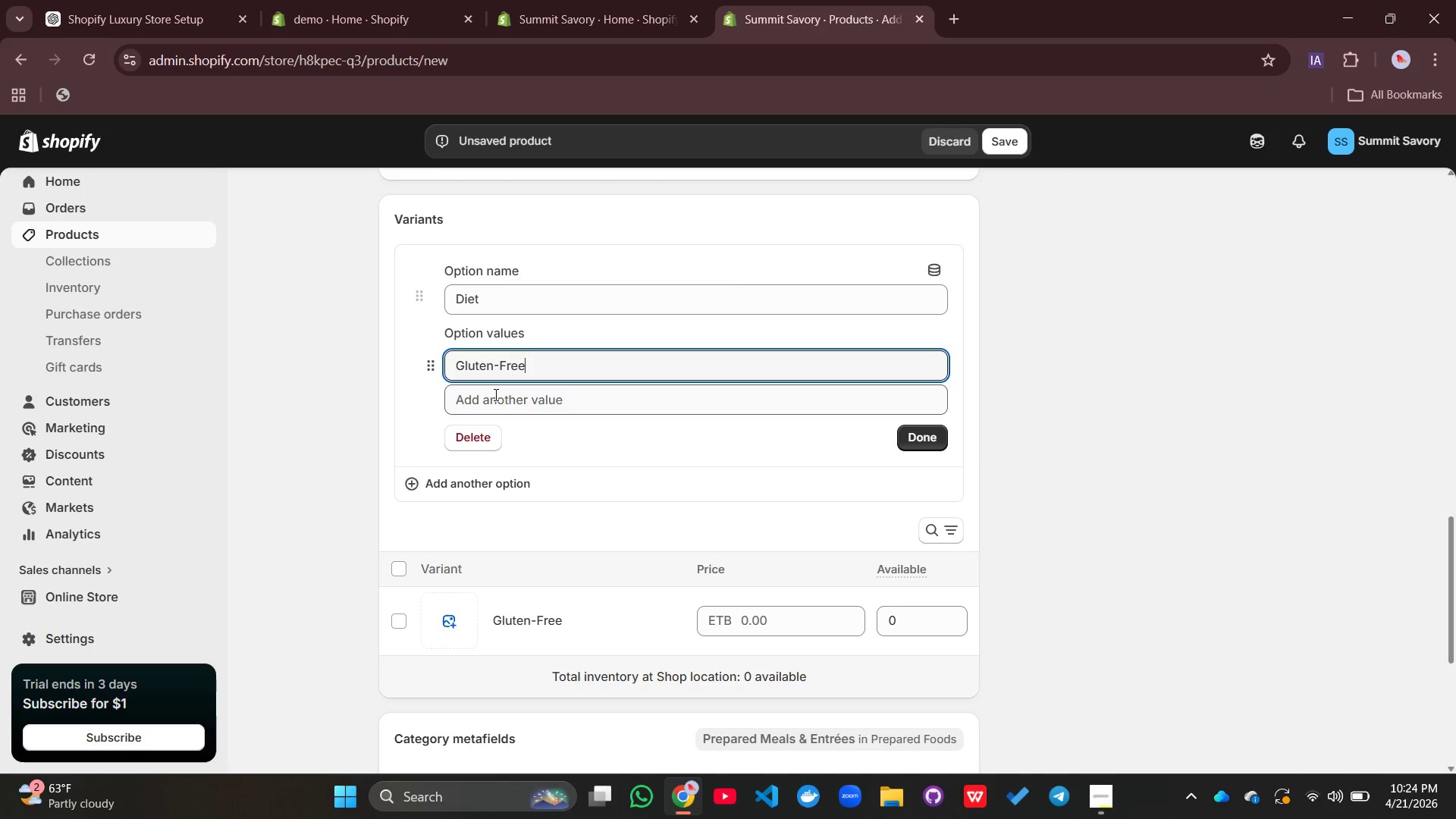 
left_click([494, 394])
 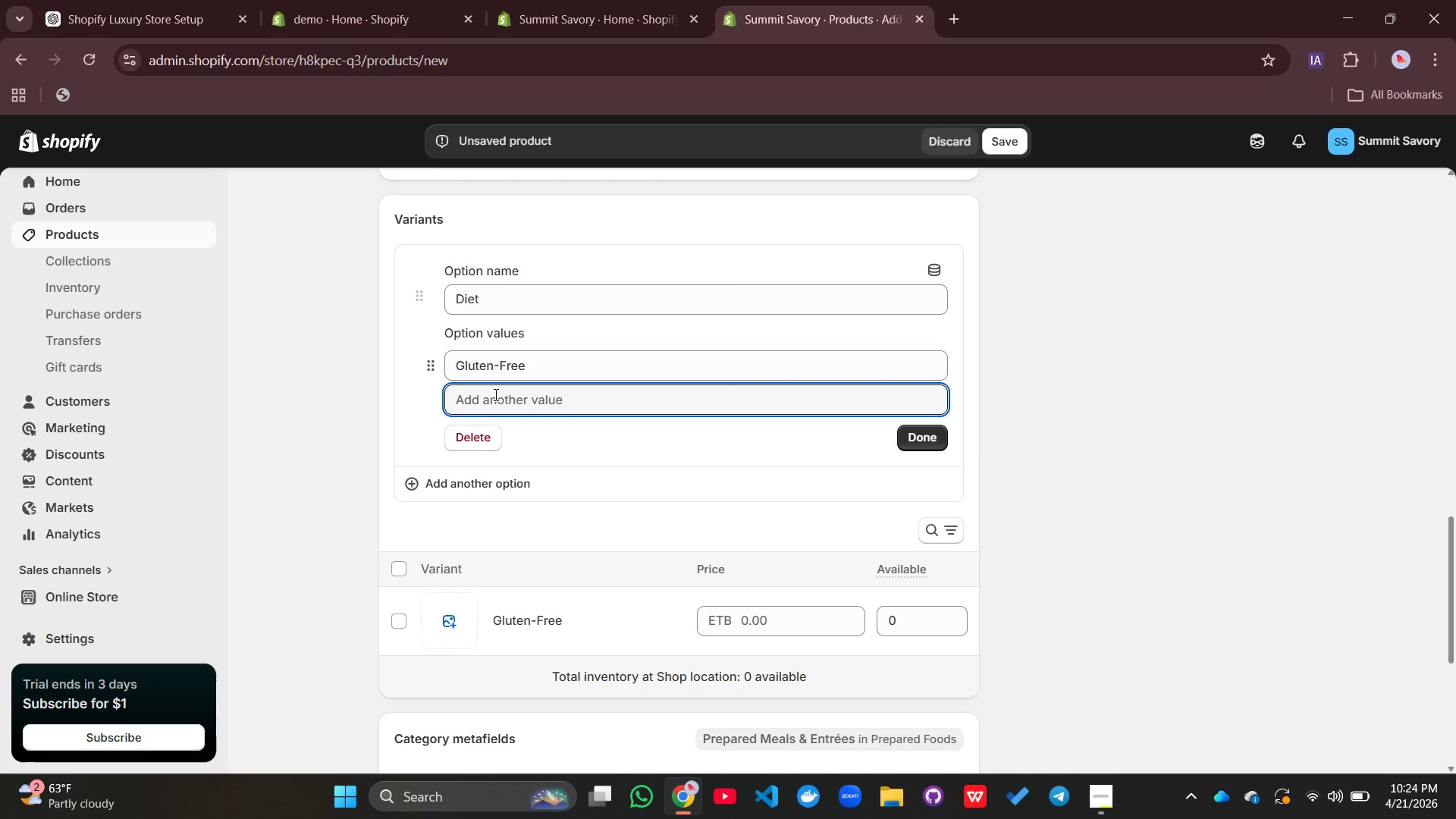 
type(Vegan)
 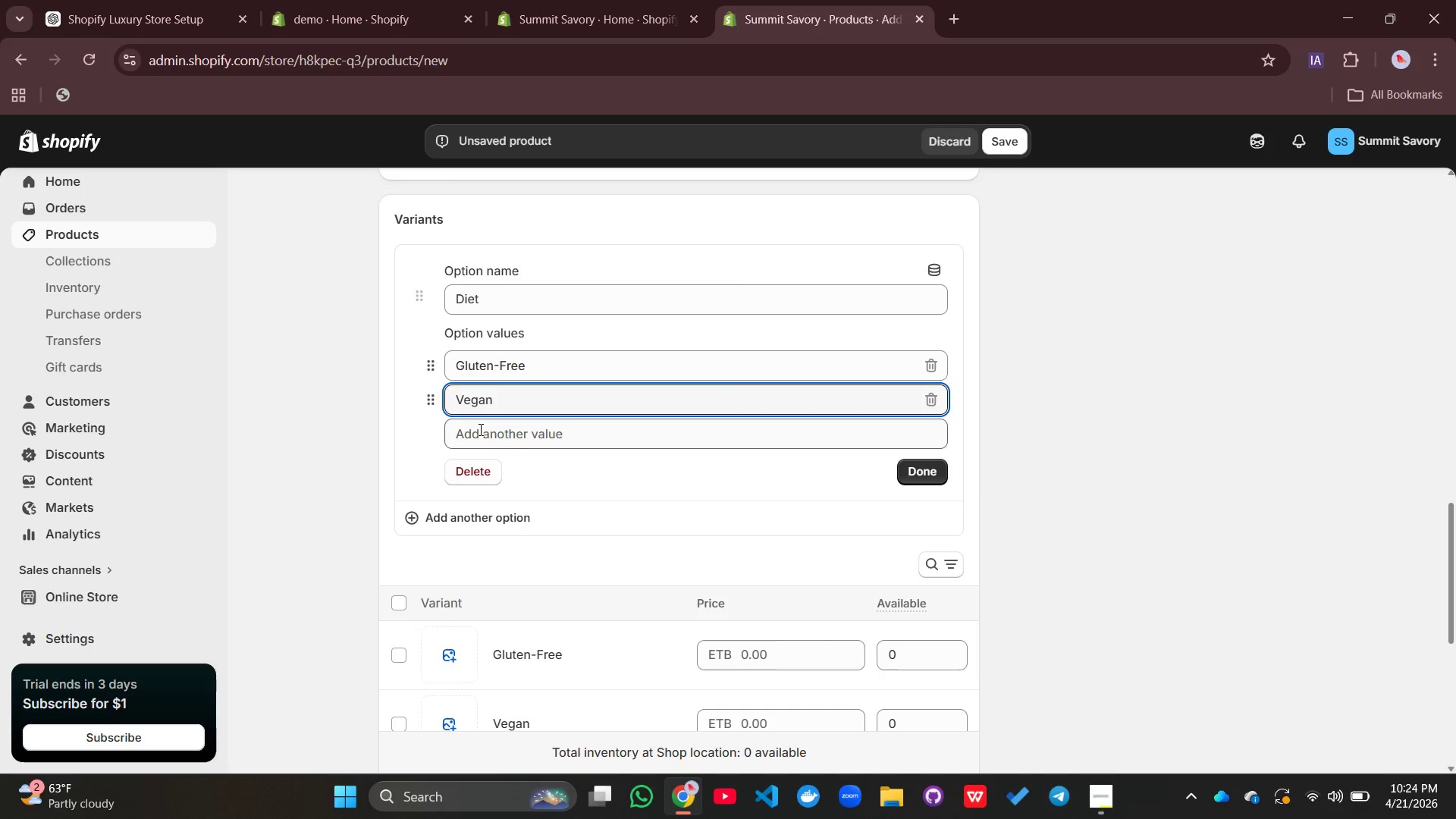 
left_click([479, 429])
 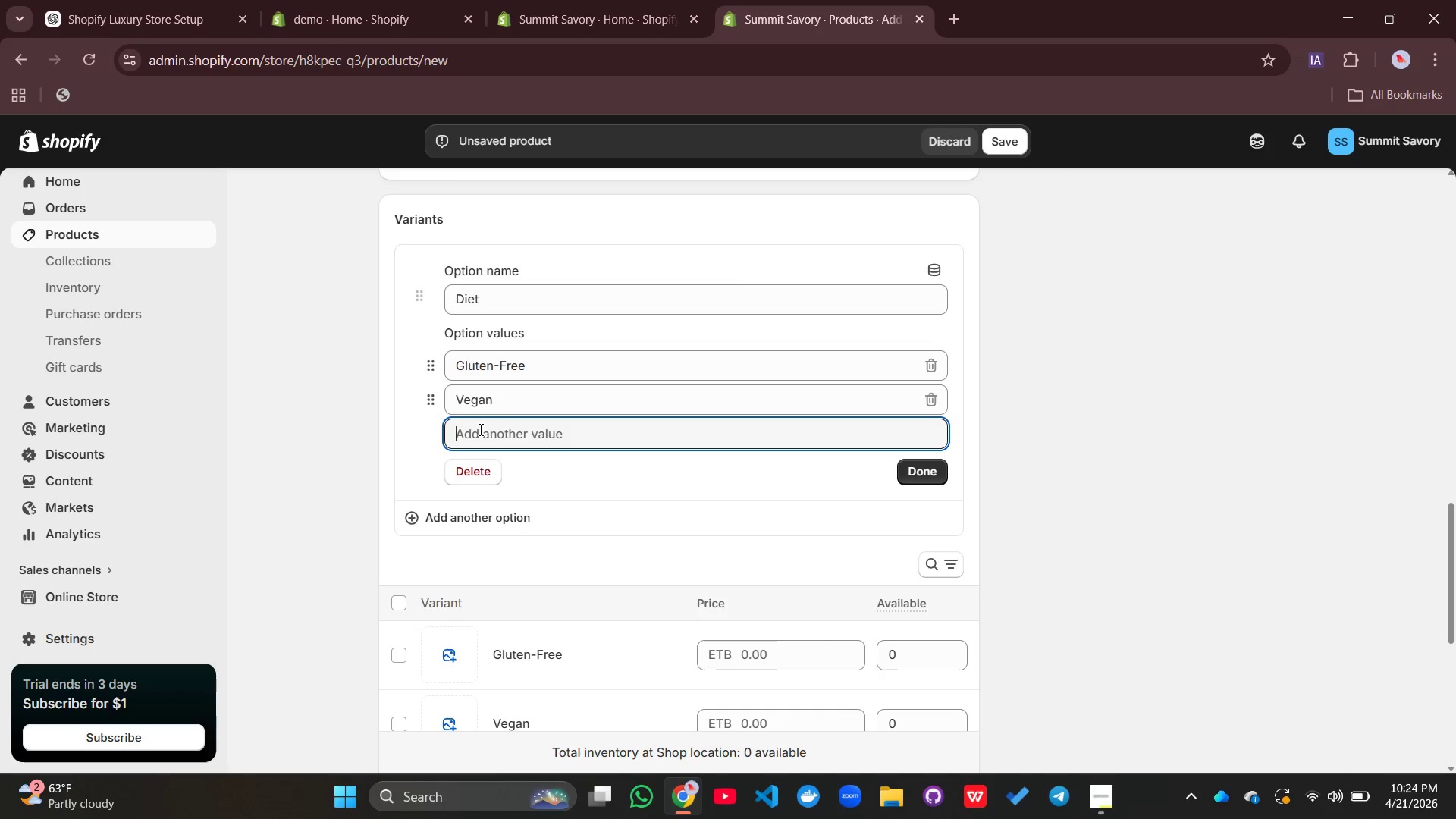 
type(Paleo)
 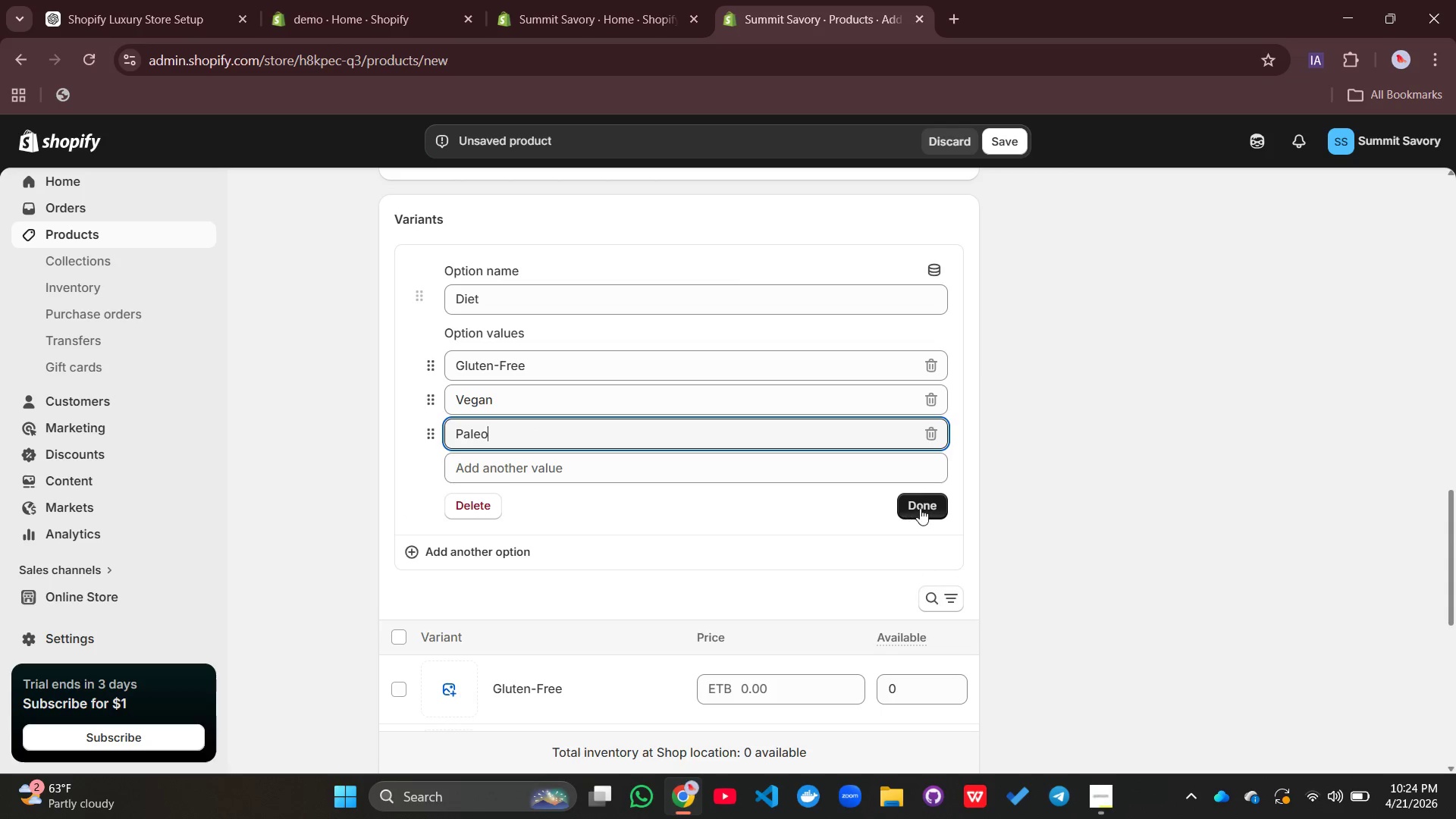 
left_click([920, 508])
 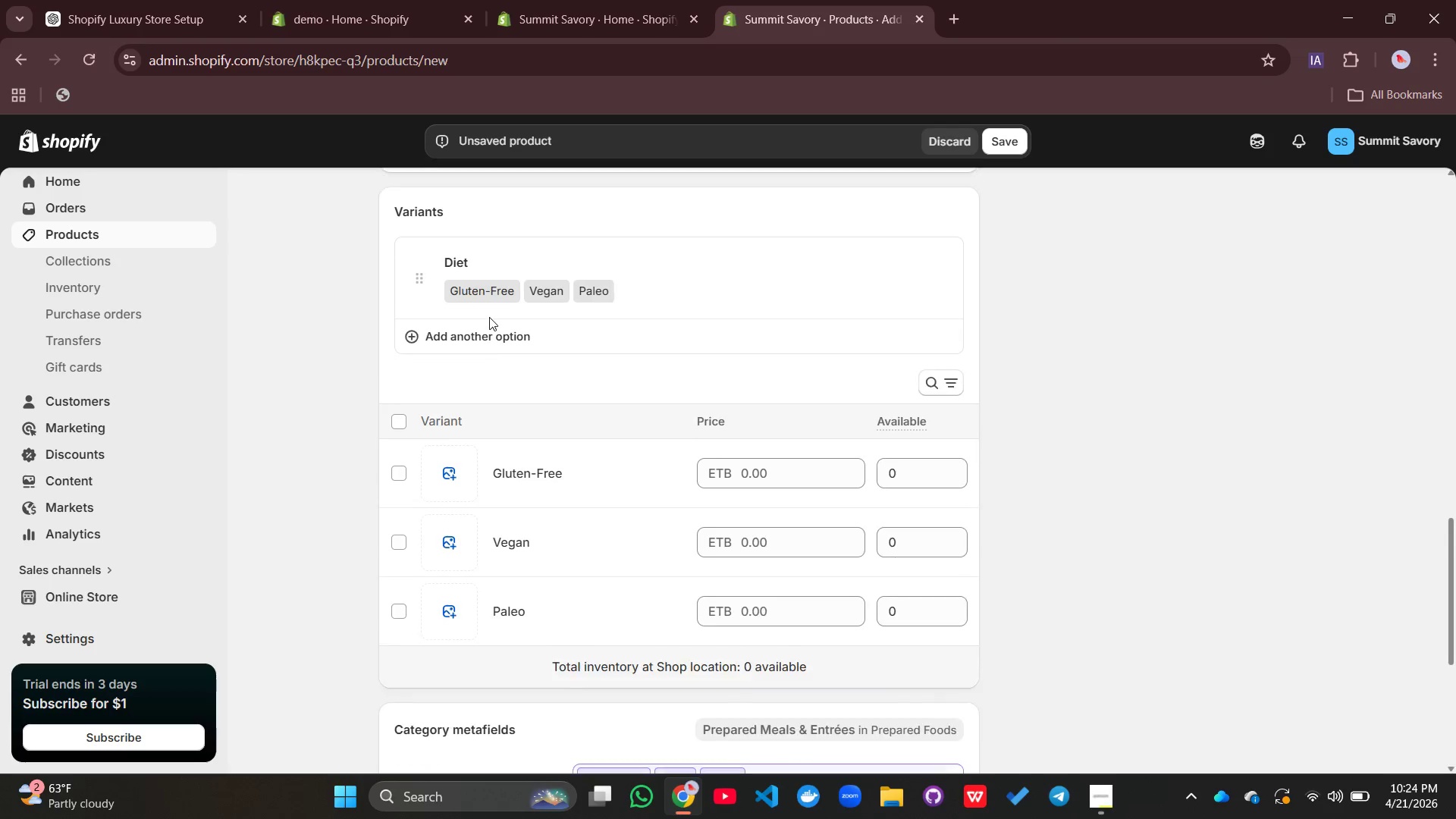 
left_click([443, 350])
 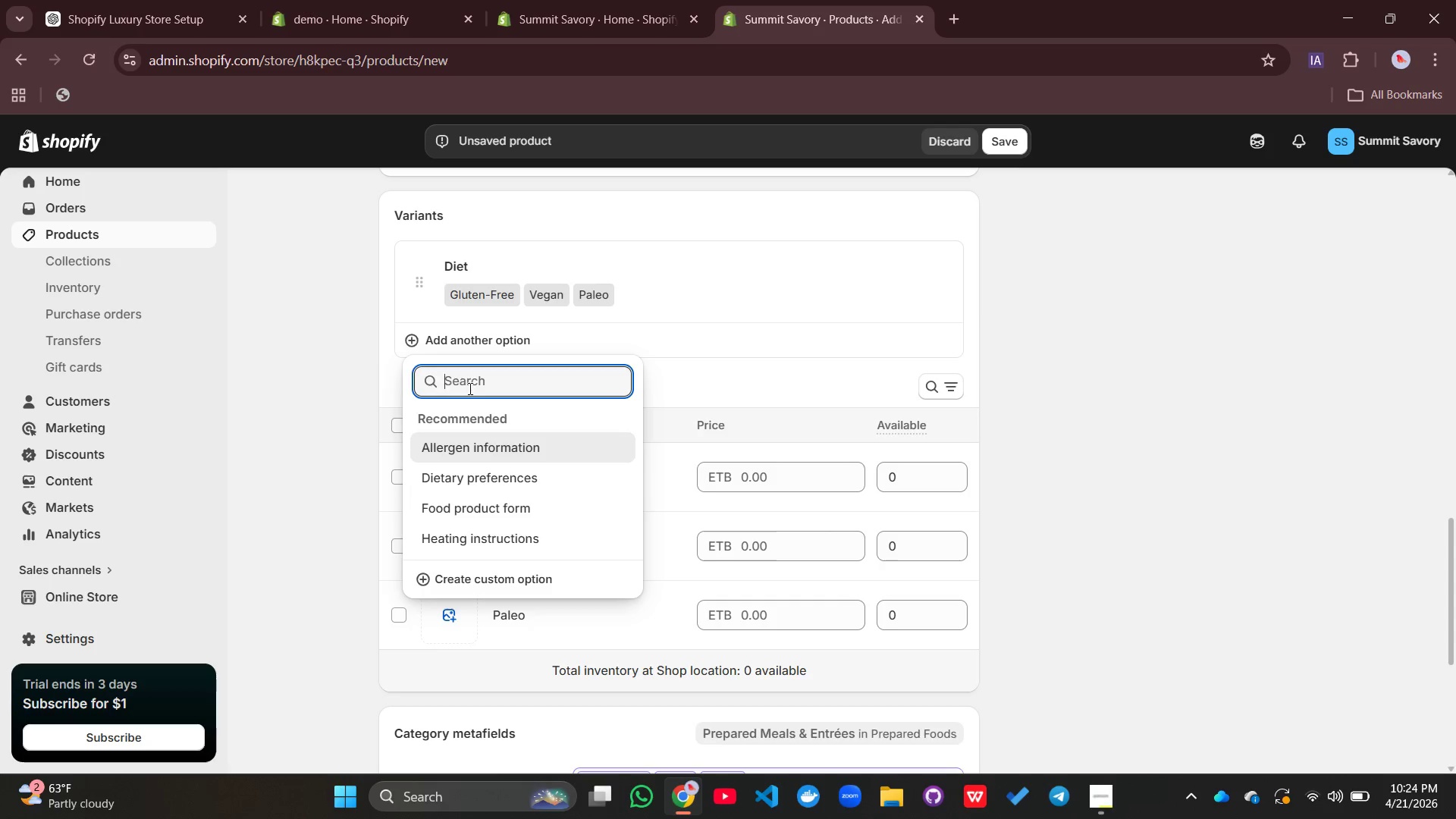 
wait(6.25)
 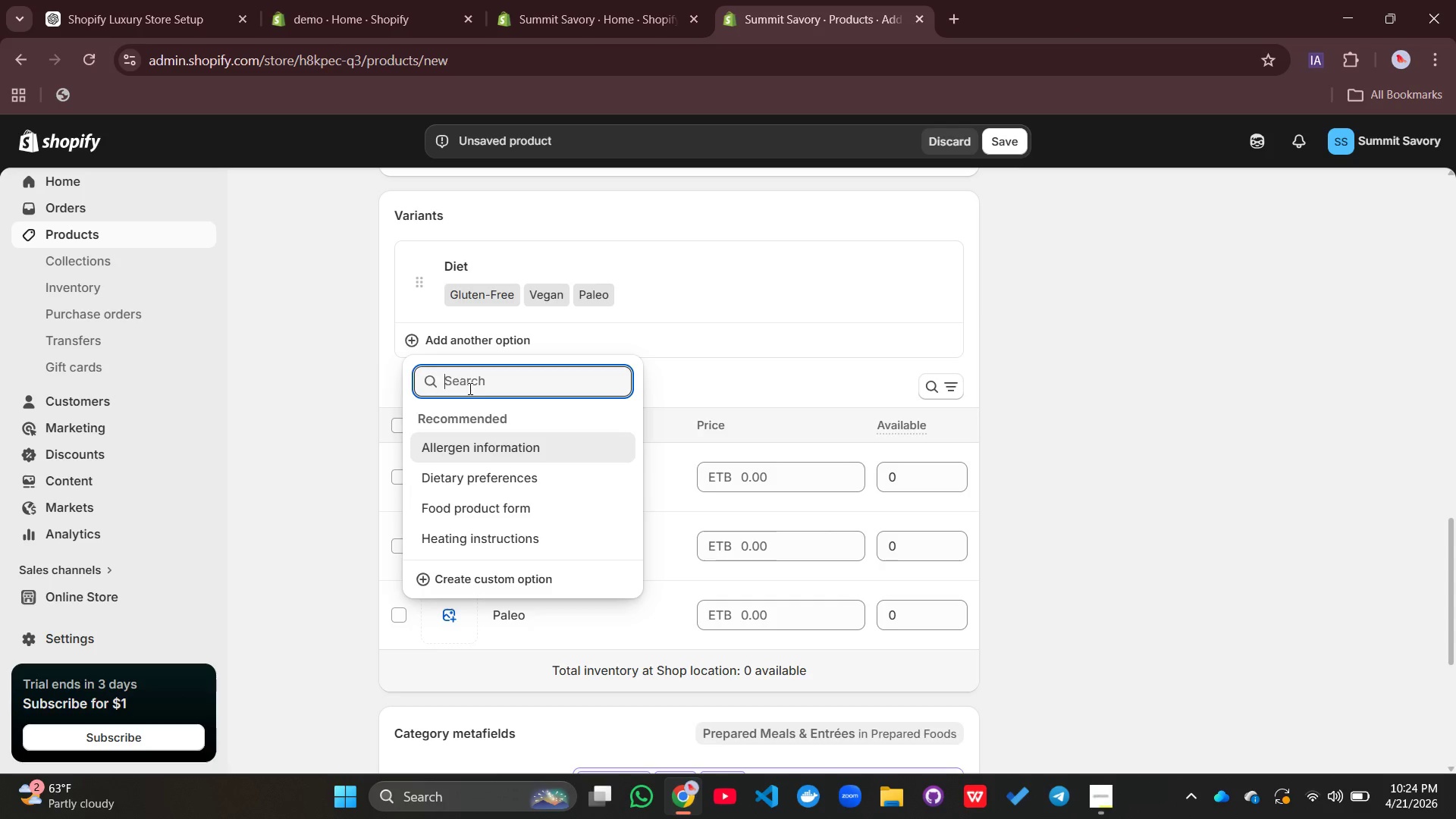 
type(F)
key(Backspace)
type(Group Size)
 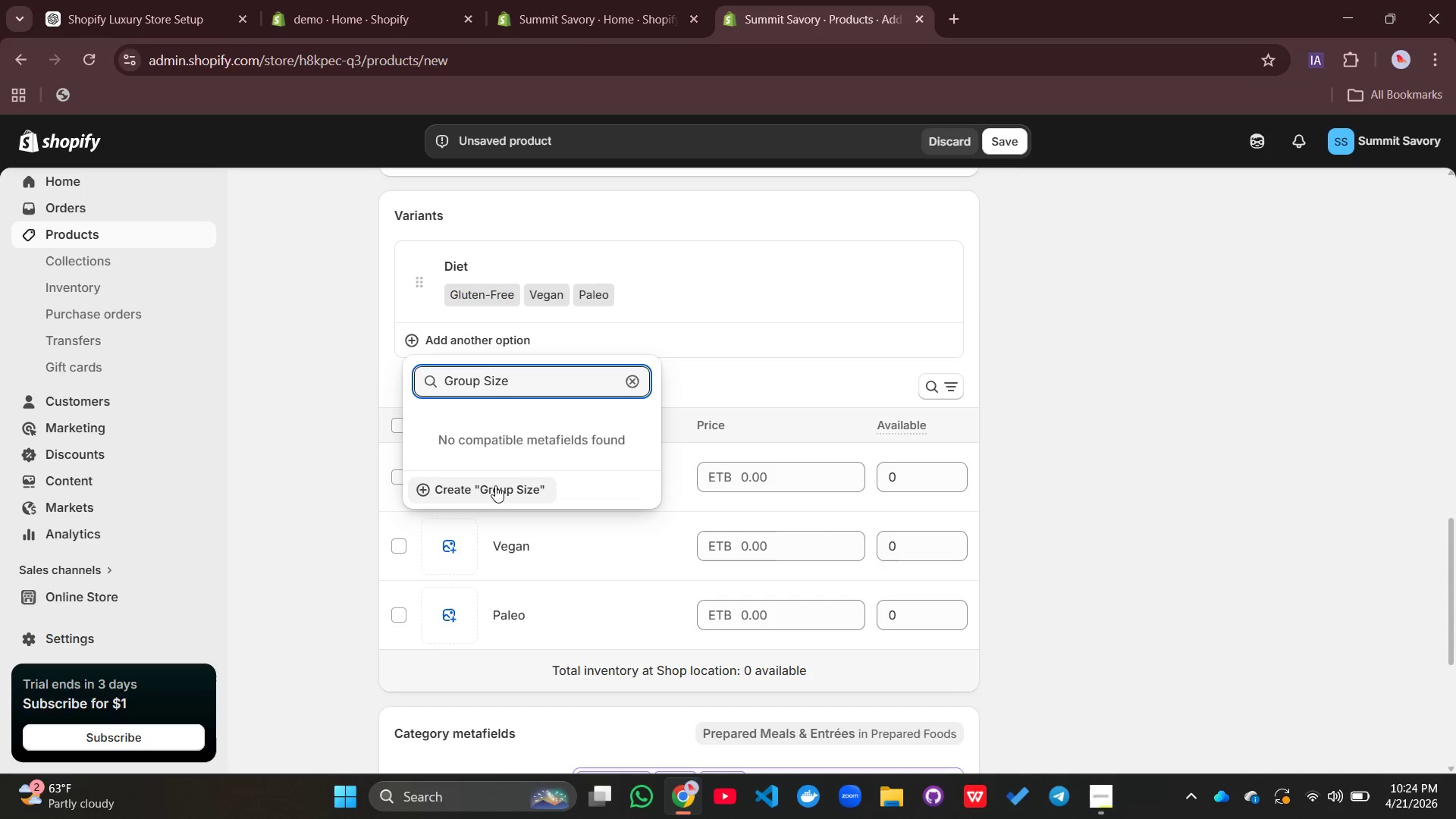 
left_click([488, 491])
 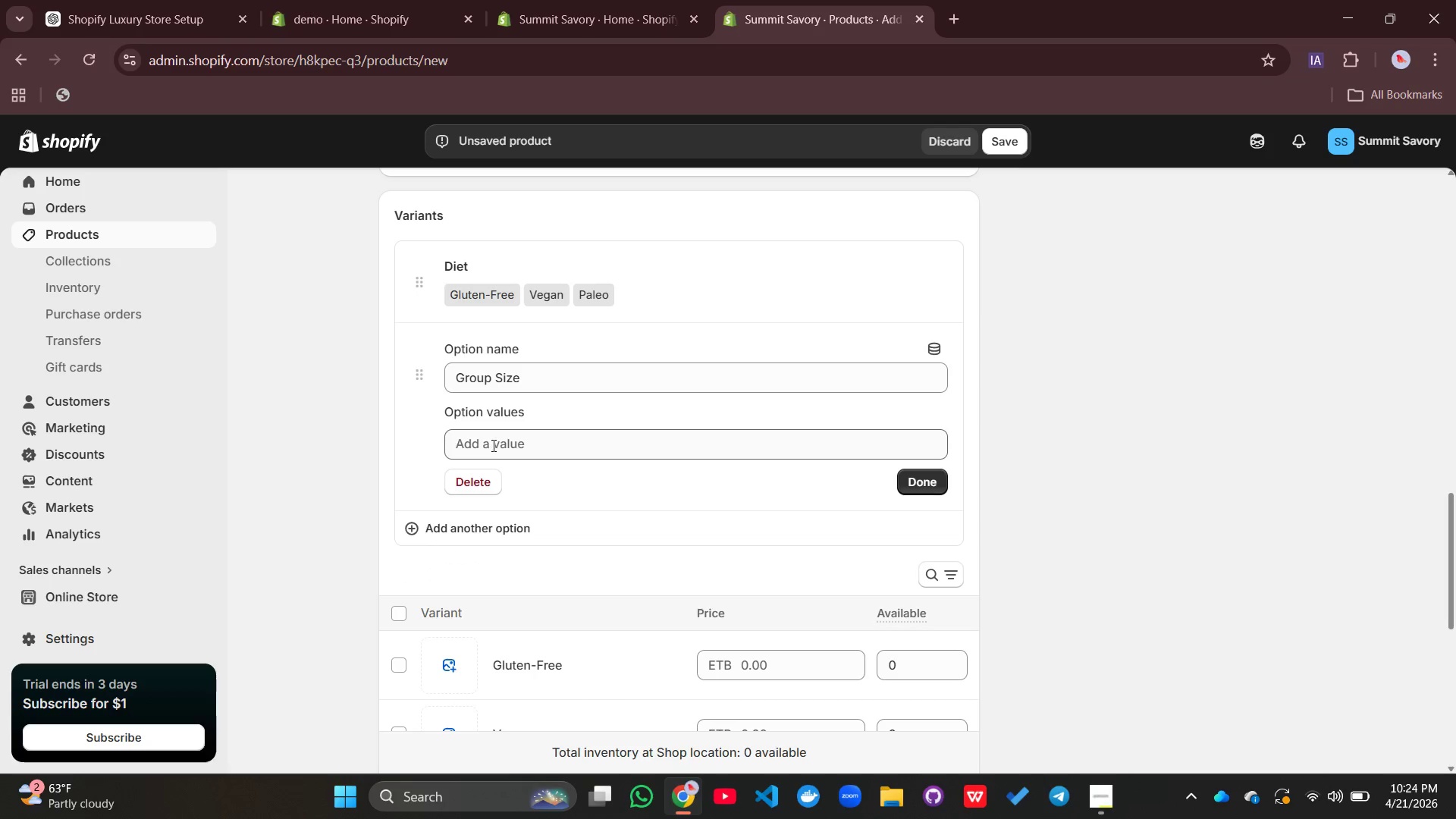 
left_click([492, 445])
 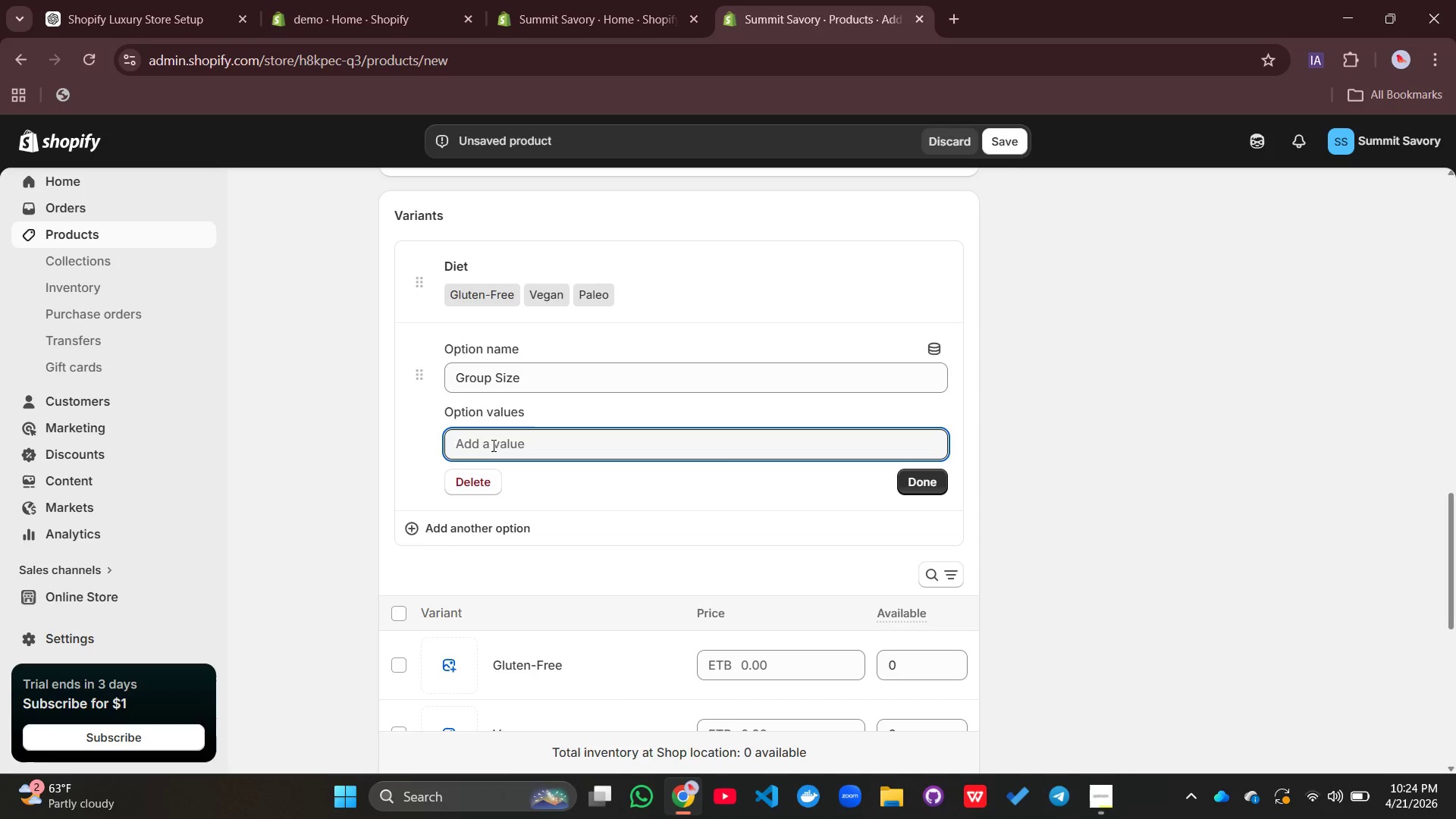 
key(2)
 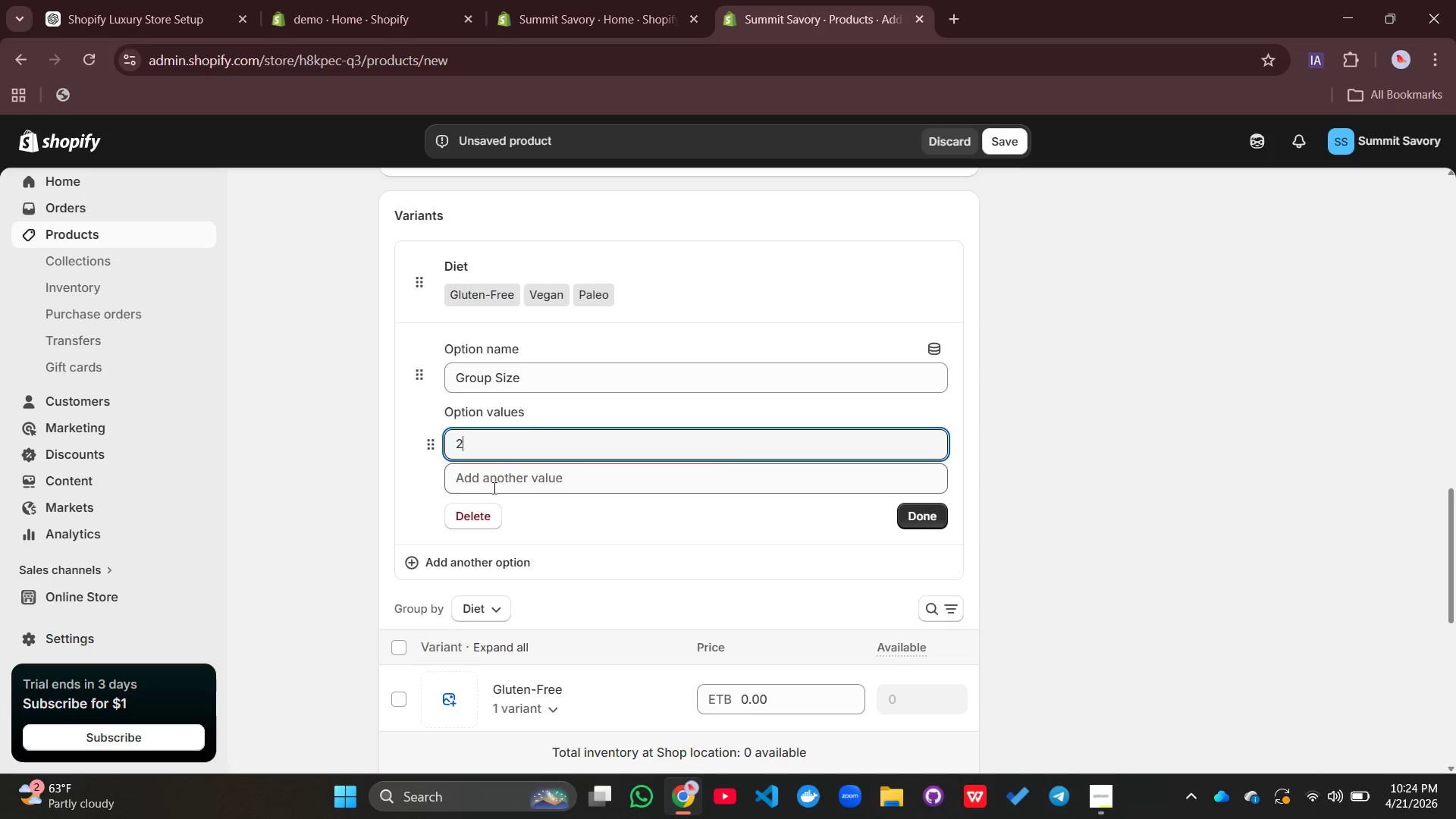 
left_click([493, 488])
 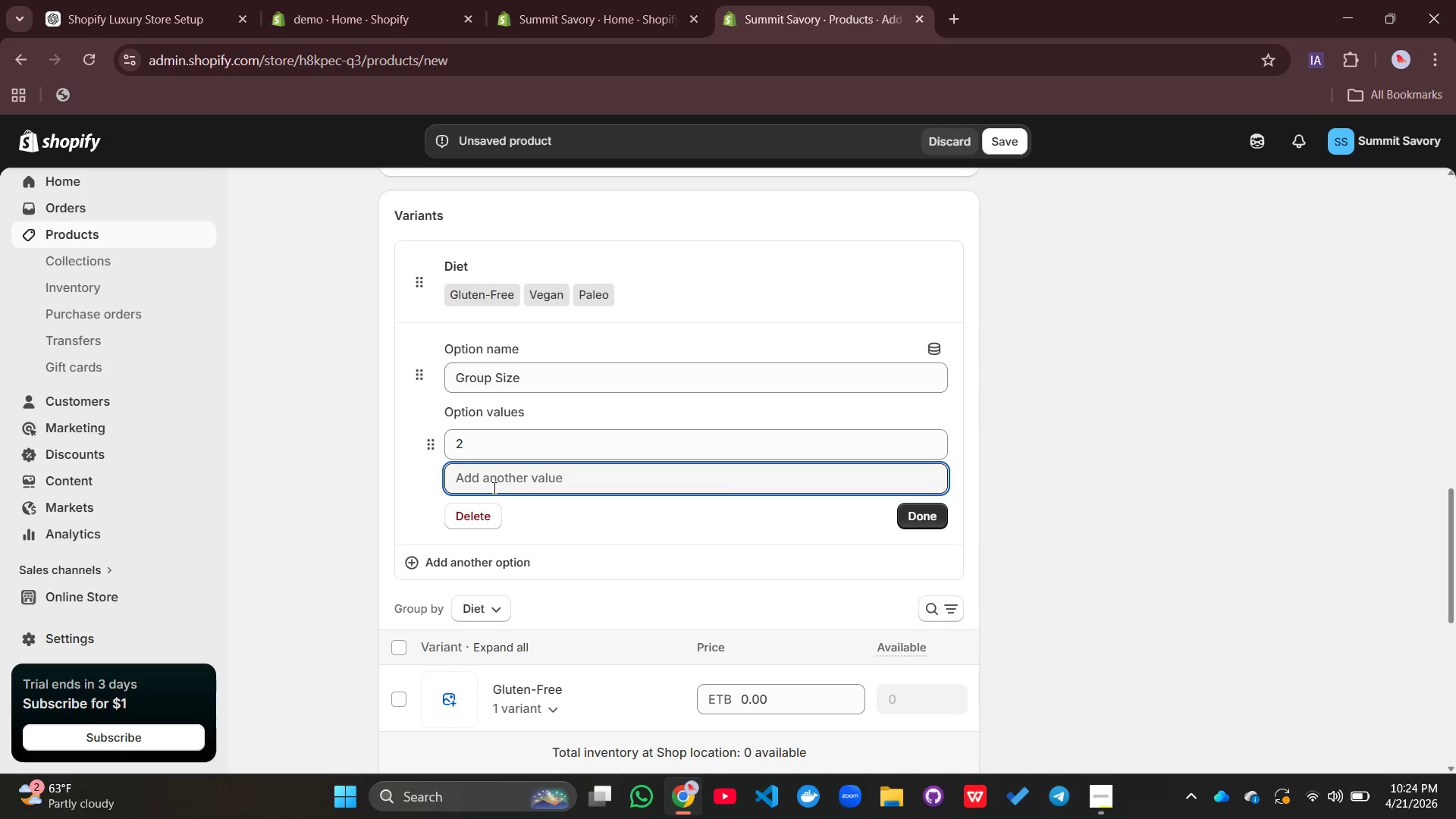 
key(4)
 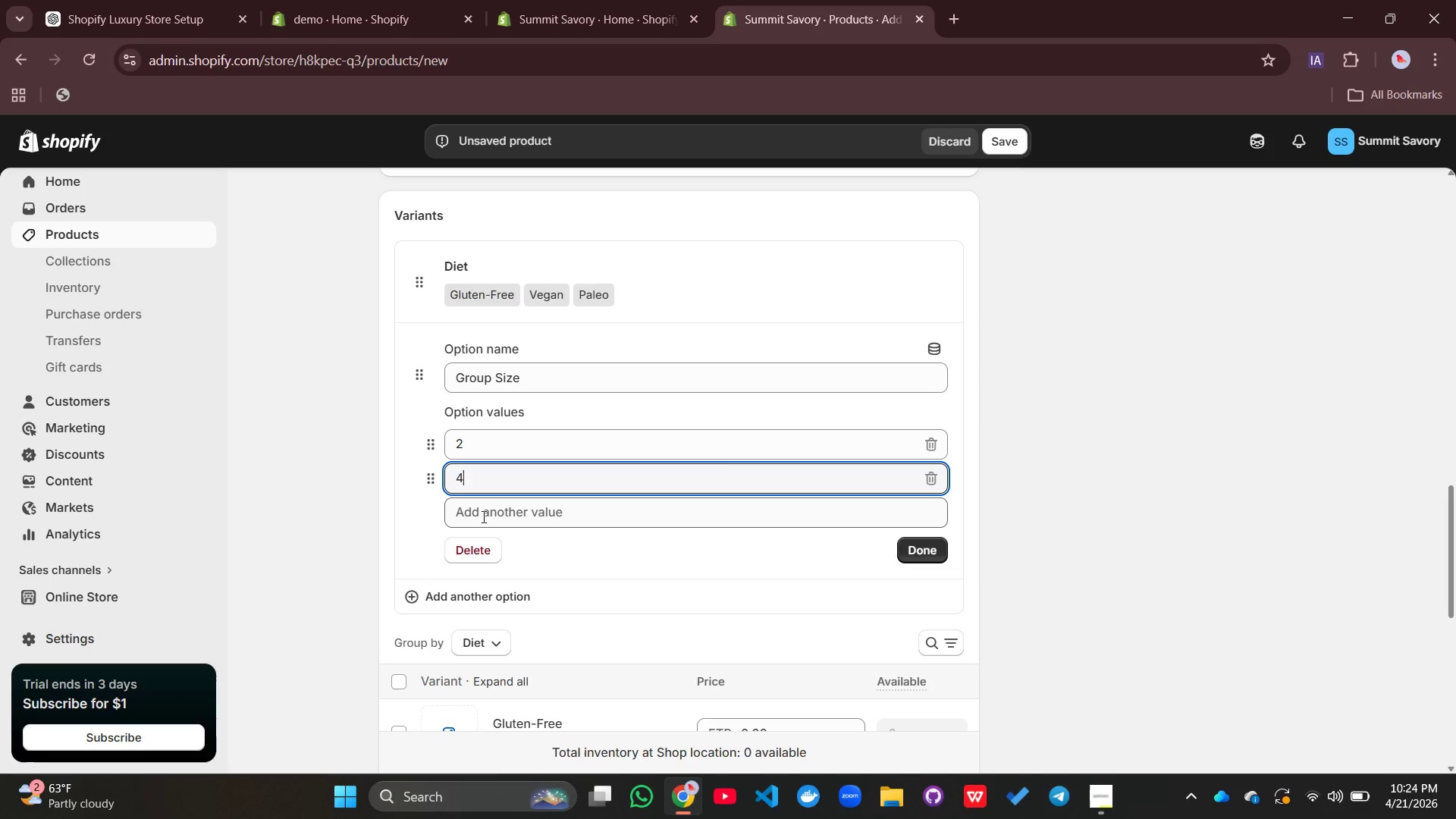 
left_click([482, 516])
 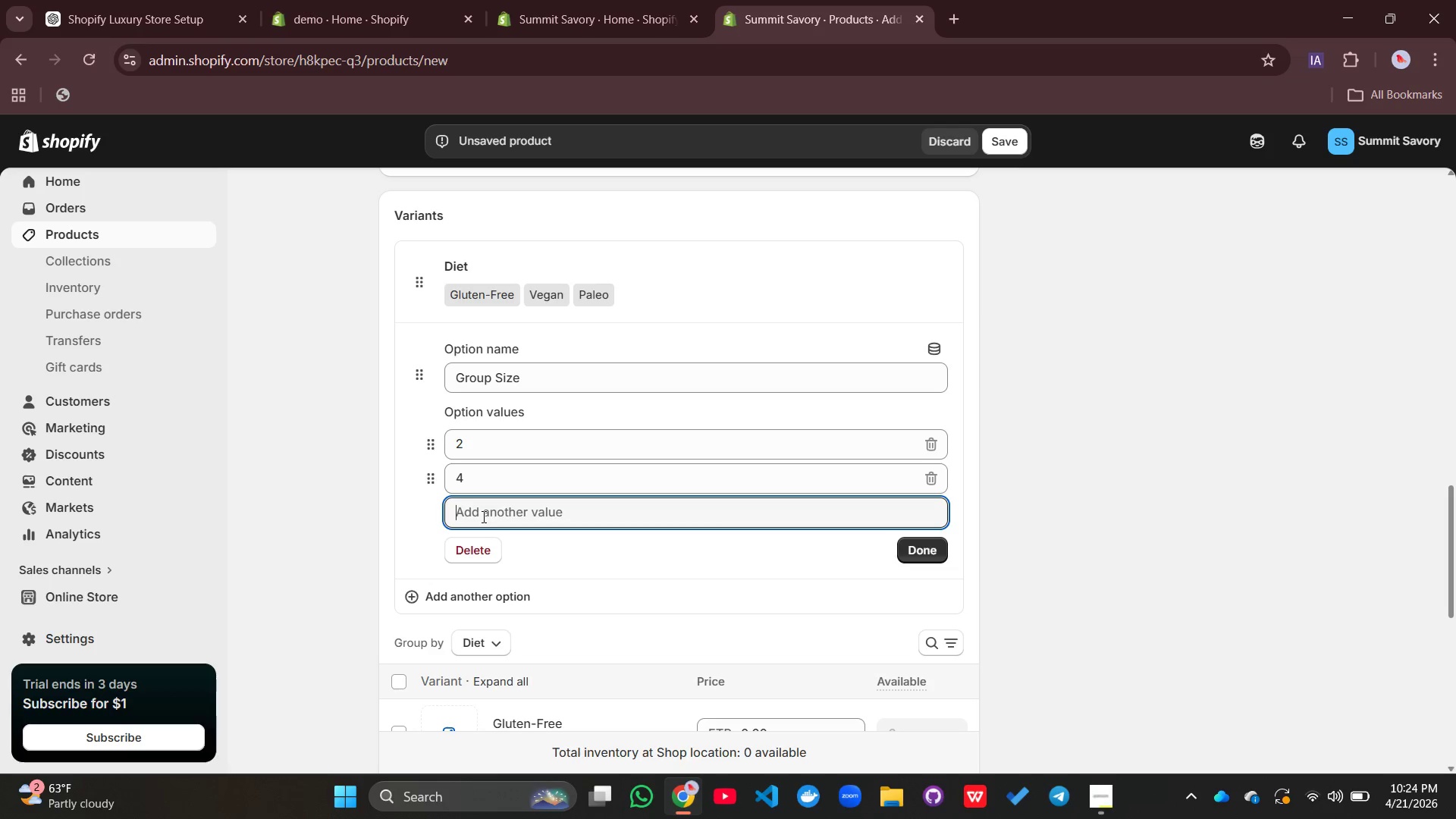 
key(8)
 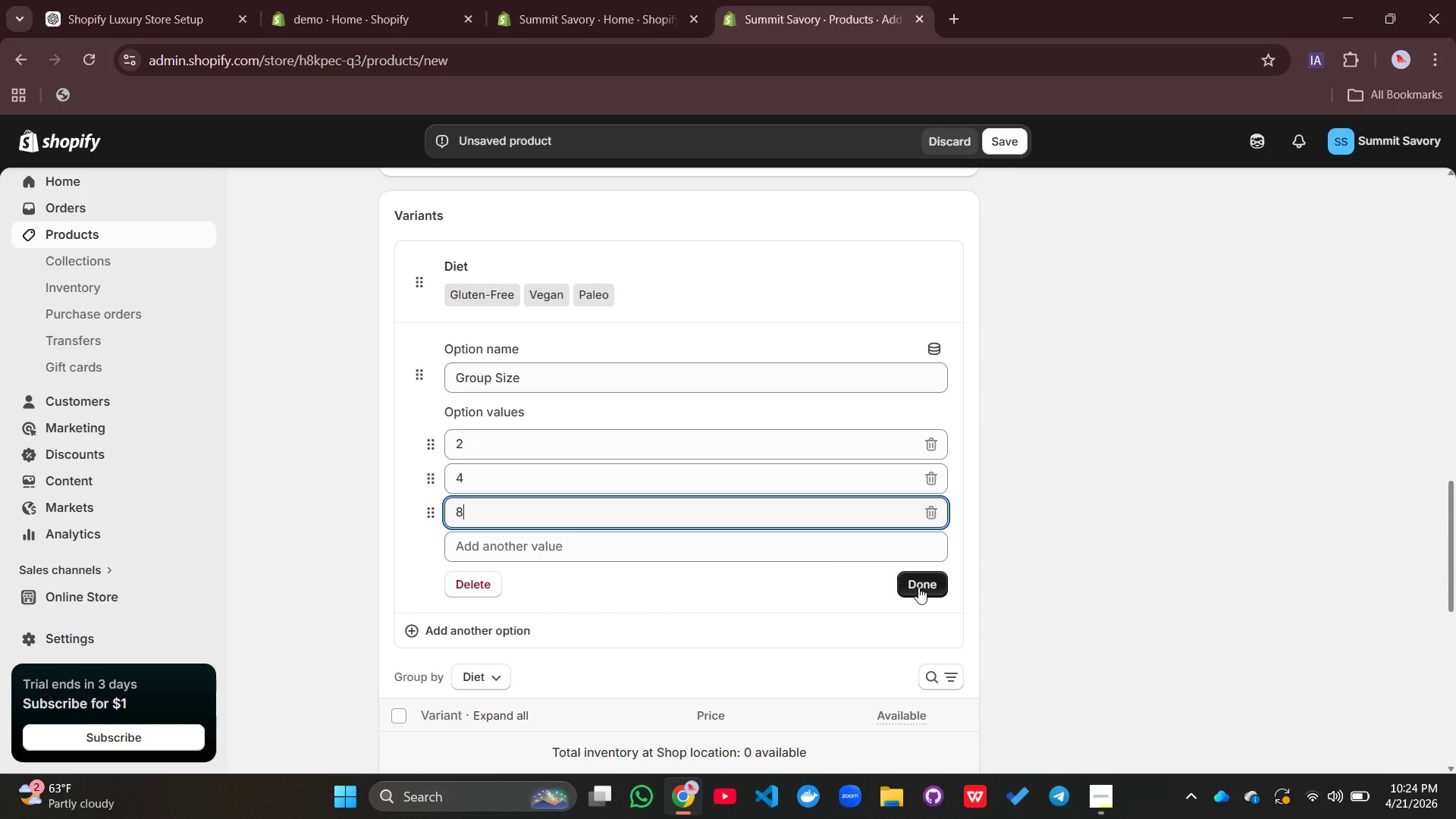 
left_click([918, 587])
 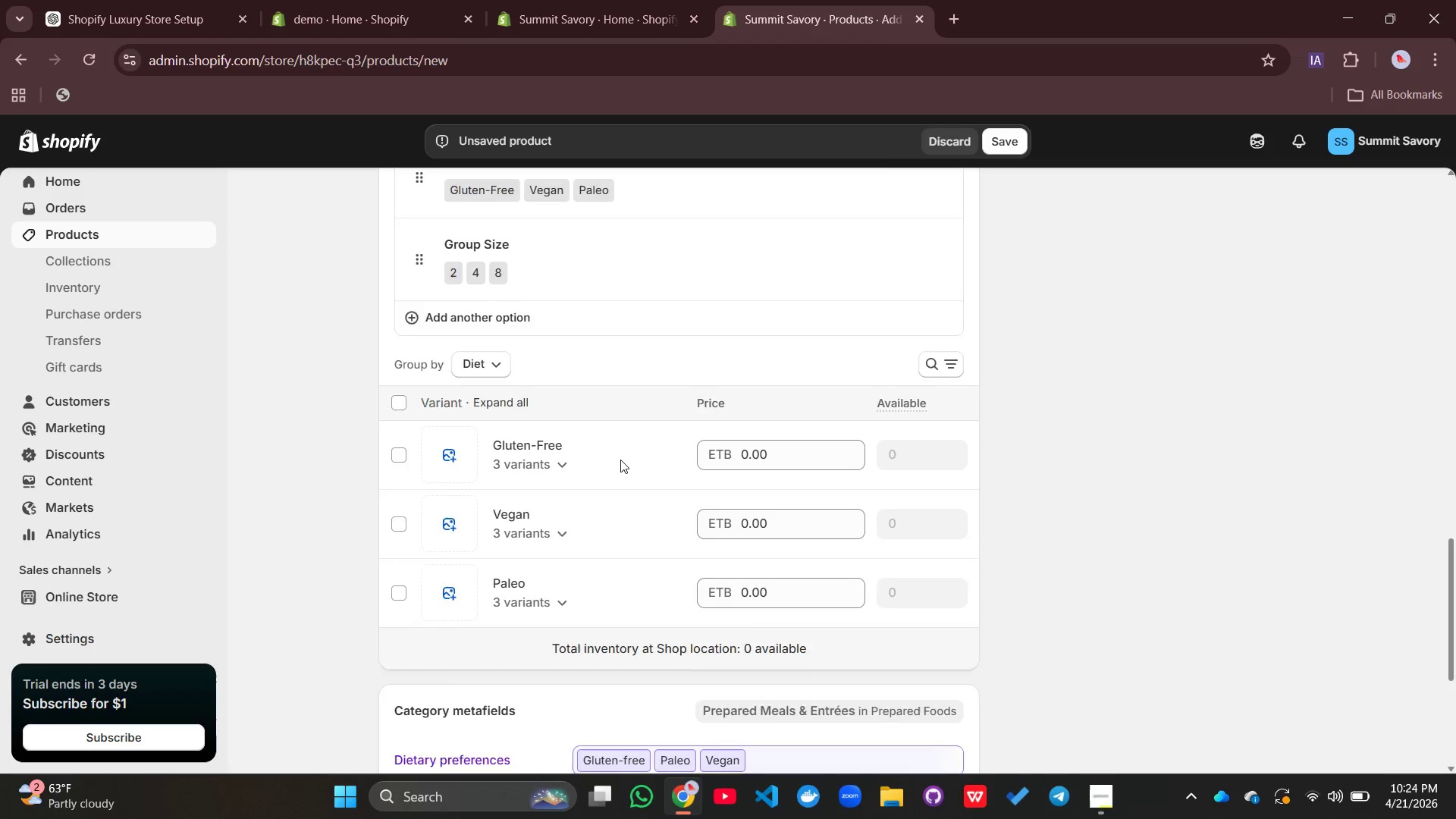 
wait(5.09)
 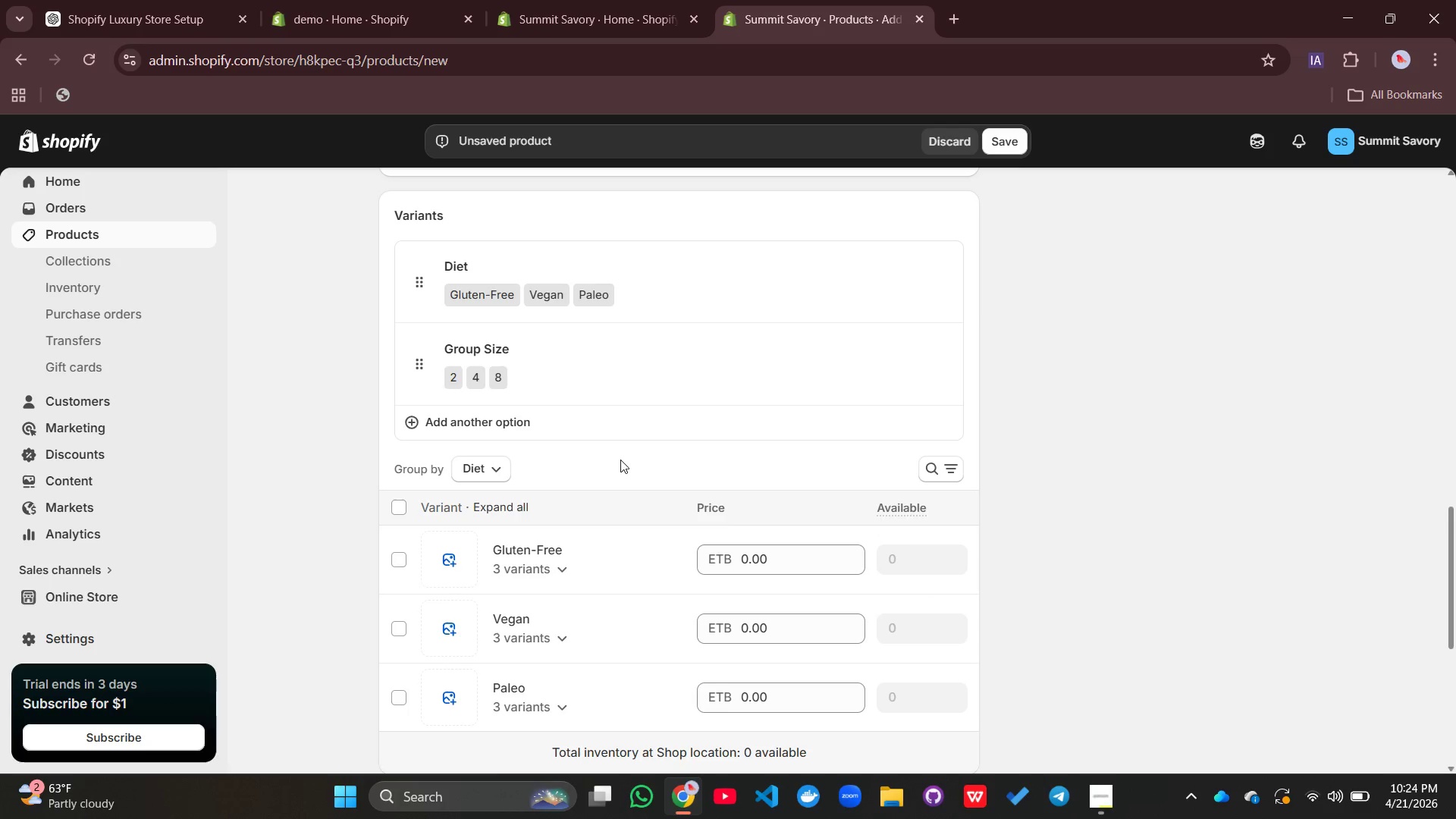 
left_click([554, 368])
 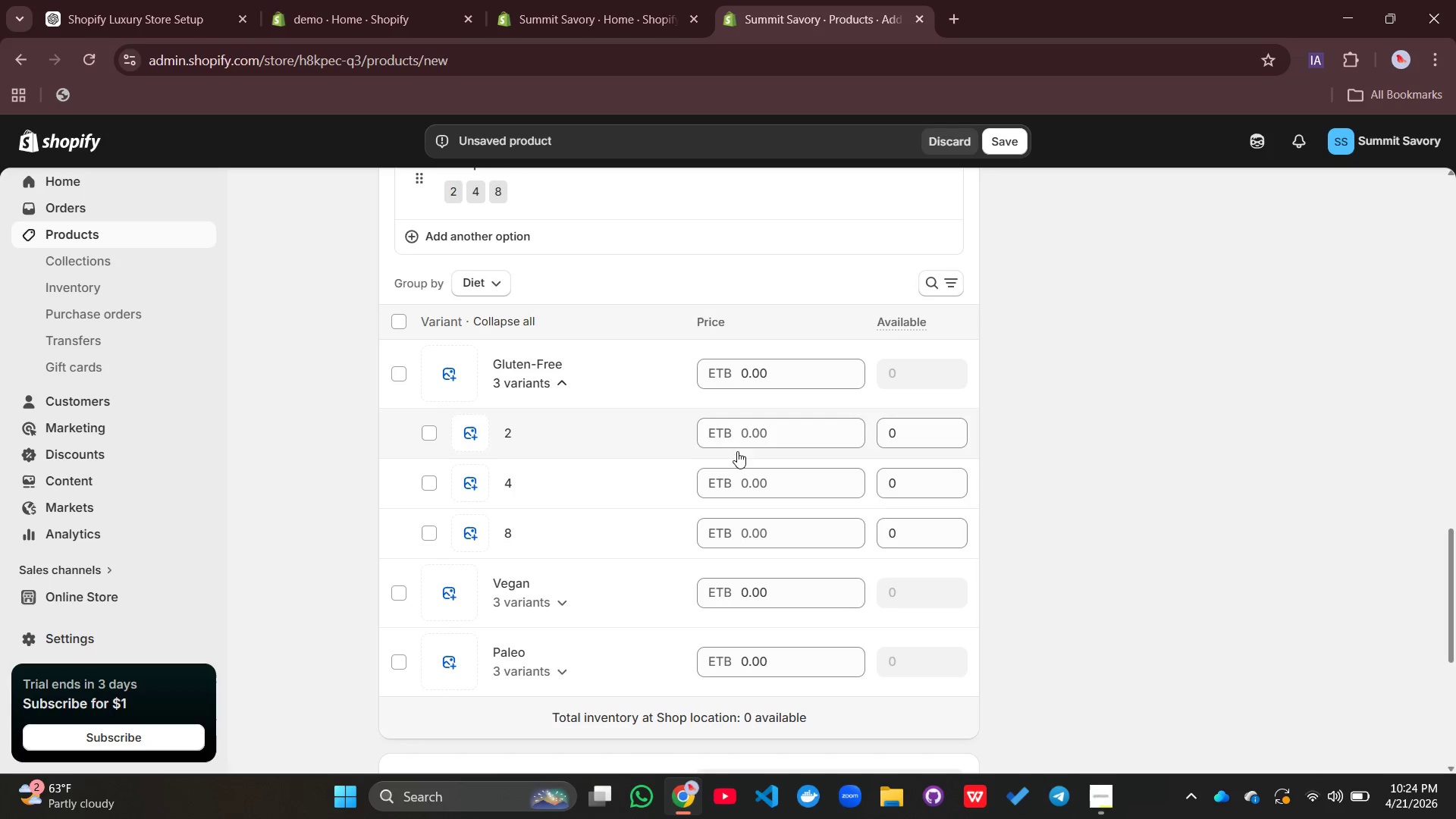 
wait(5.7)
 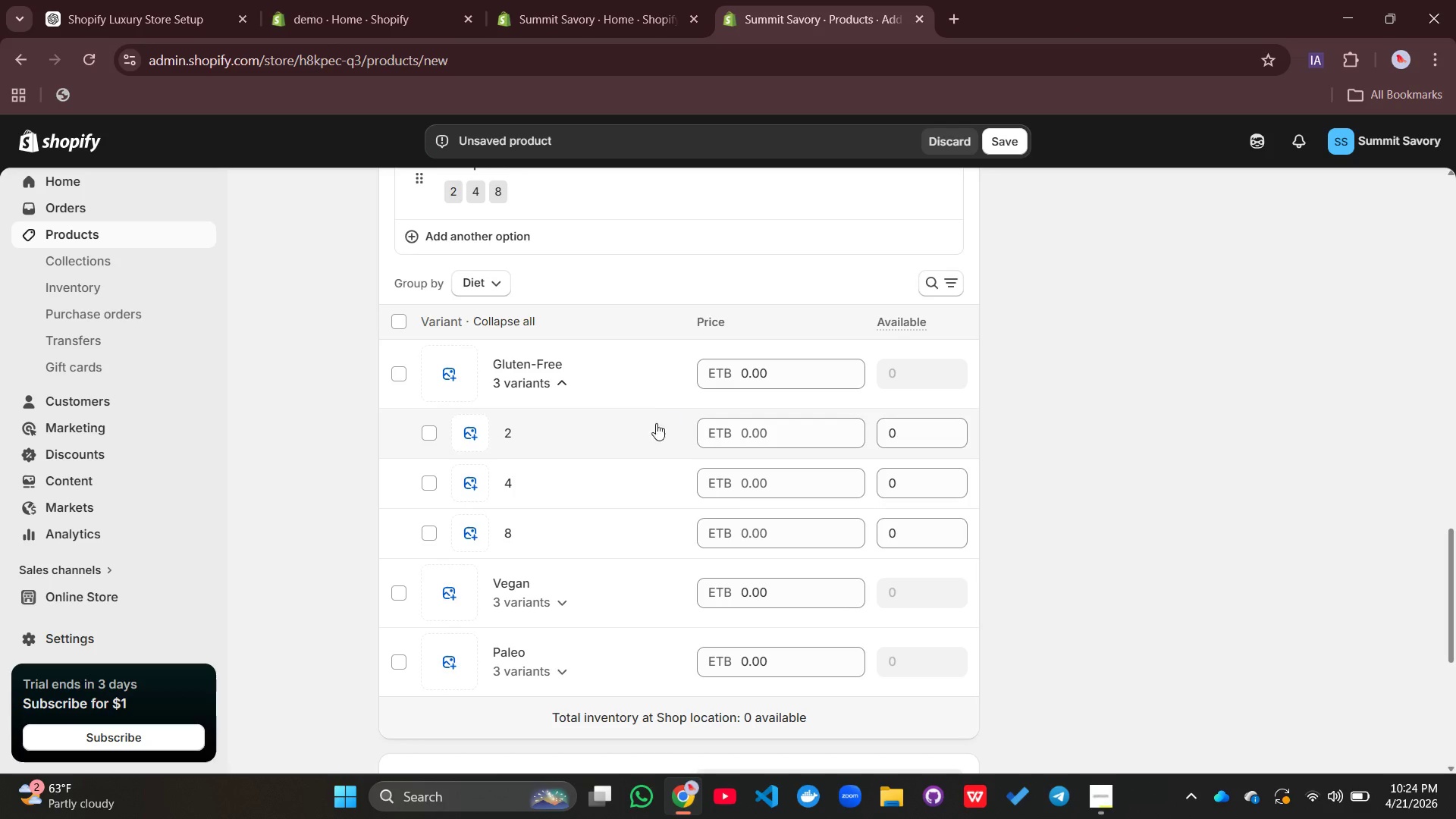 
left_click([740, 441])
 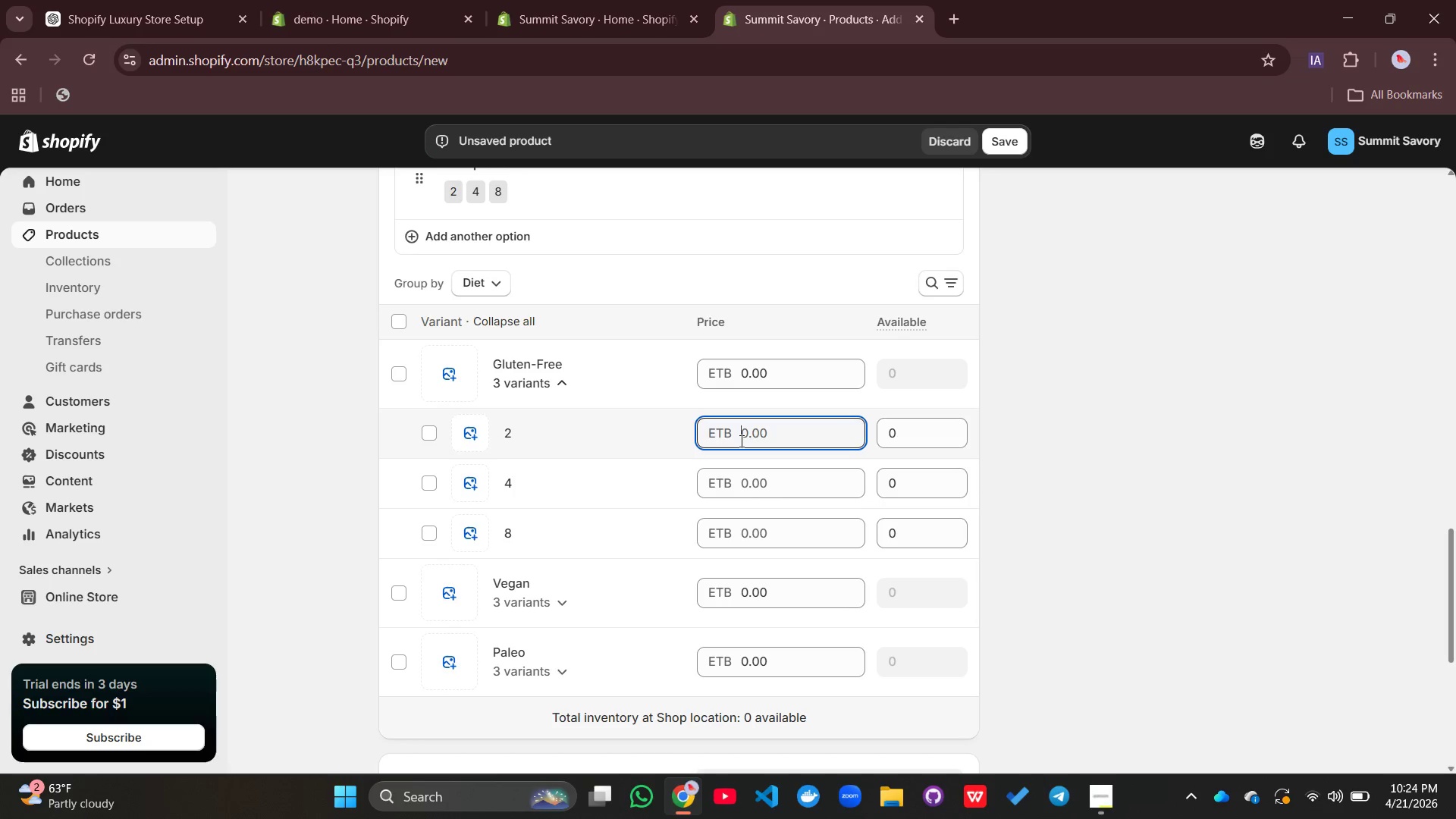 
type(120)
 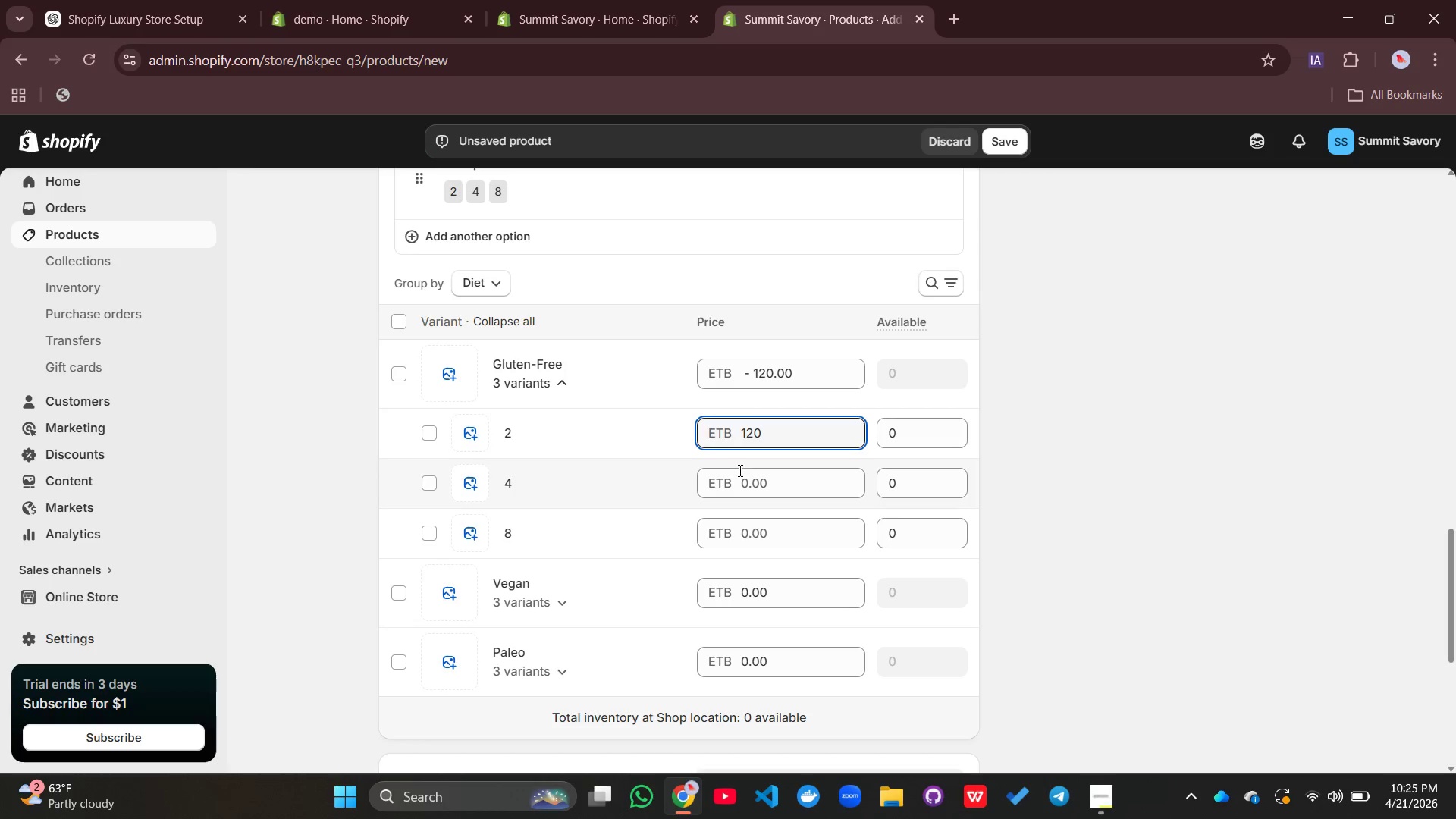 
left_click([742, 488])
 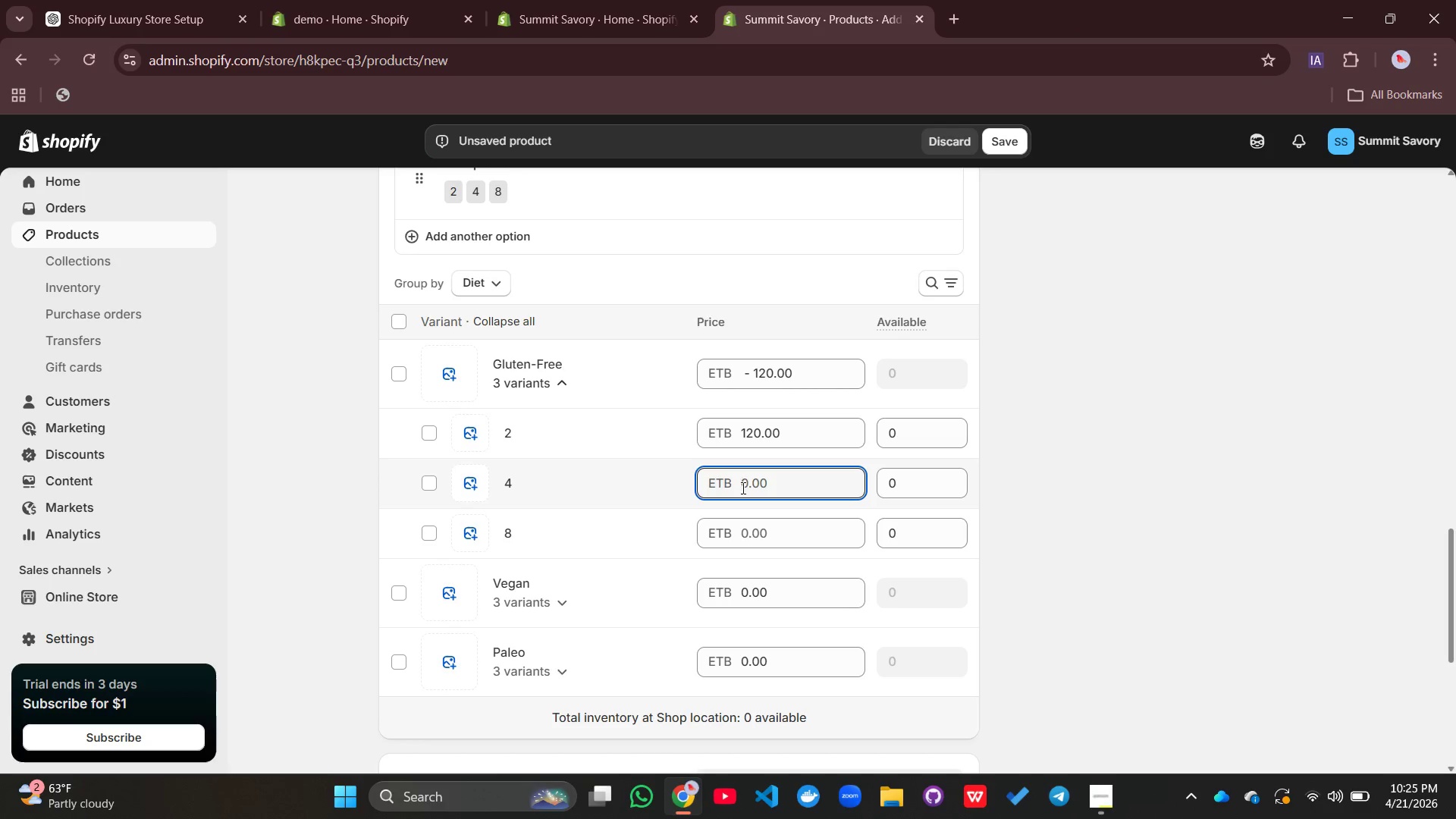 
type(170)
 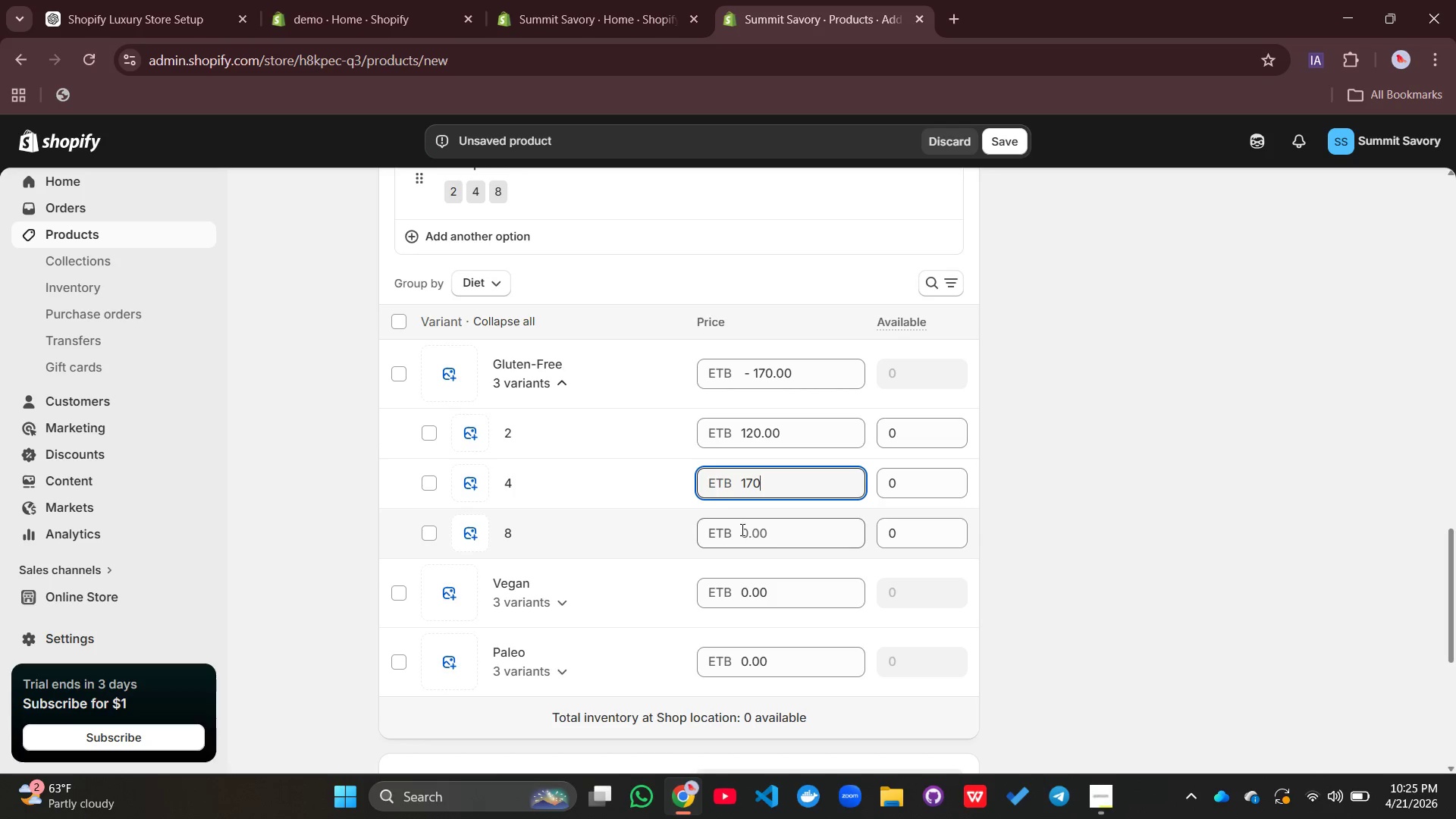 
left_click([741, 529])
 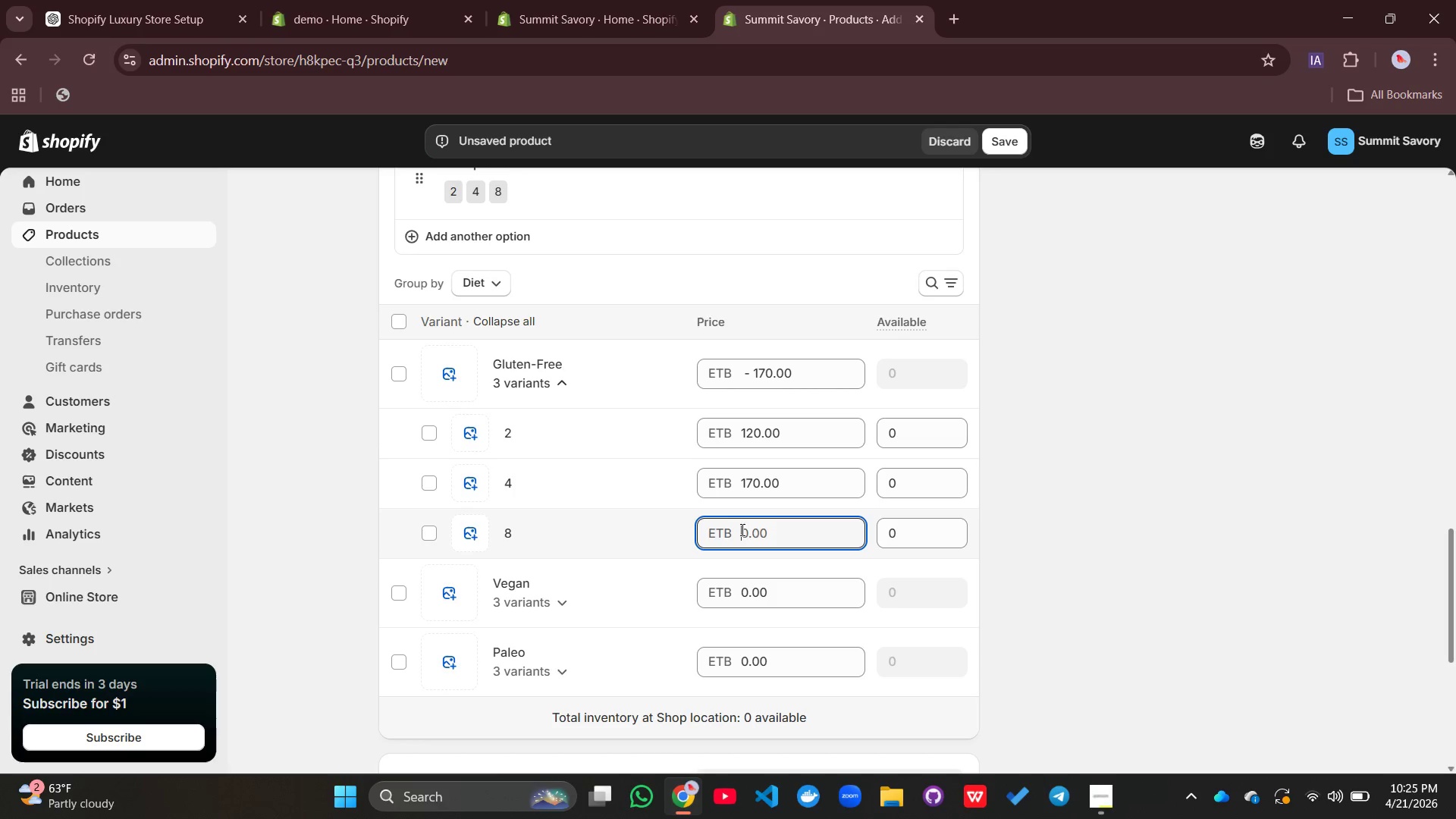 
type(230)
 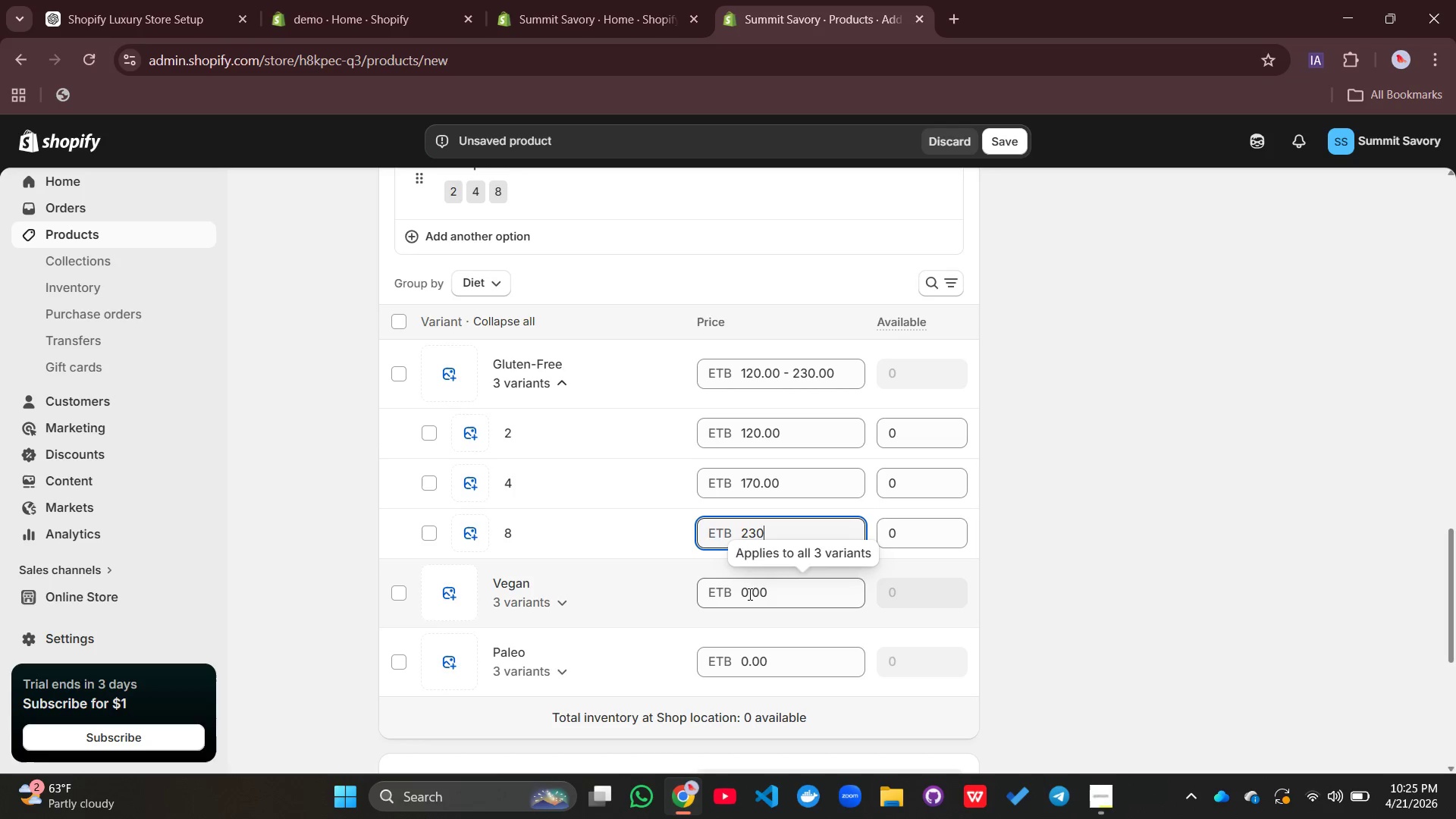 
left_click([748, 594])
 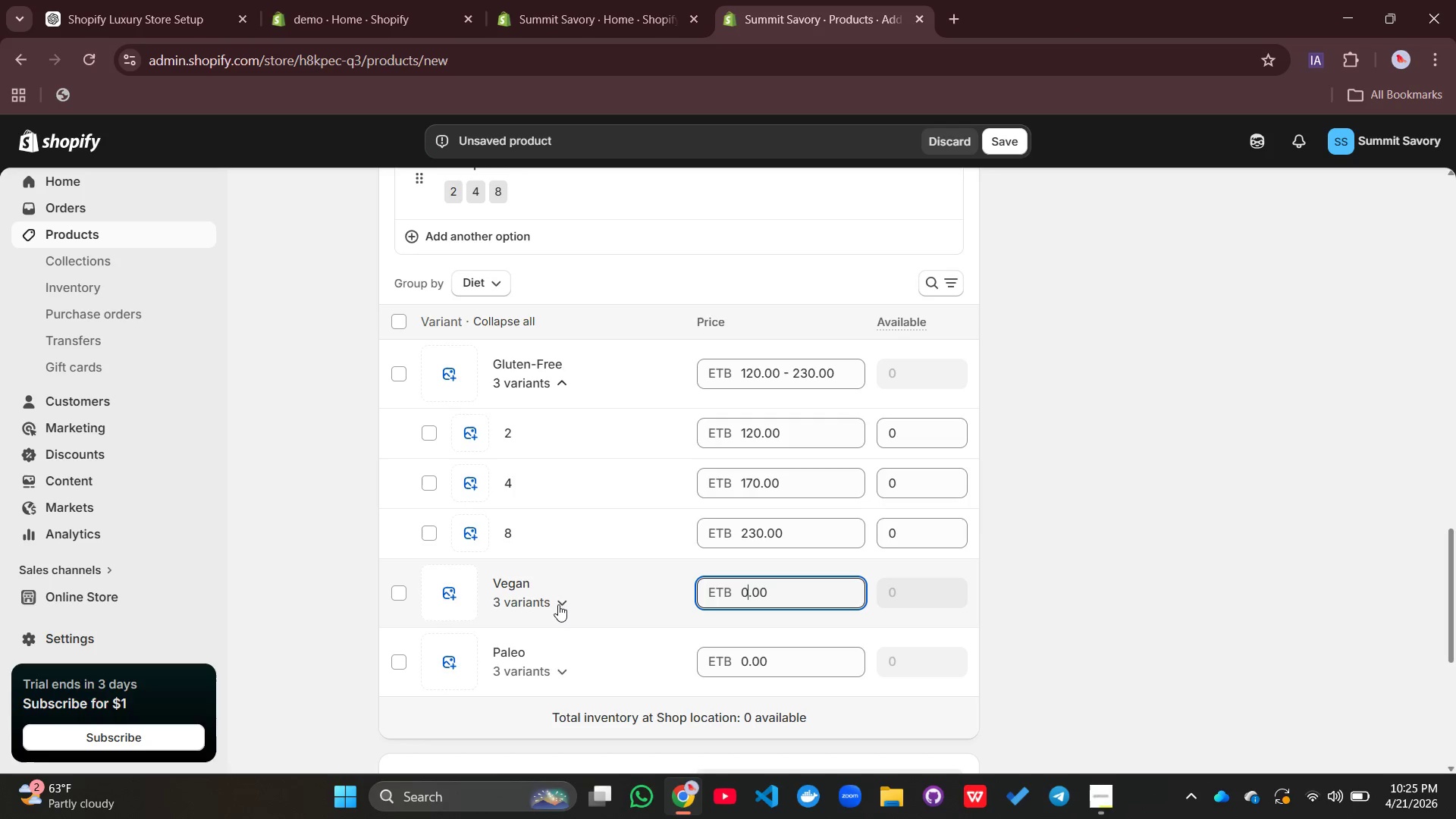 
left_click([558, 604])
 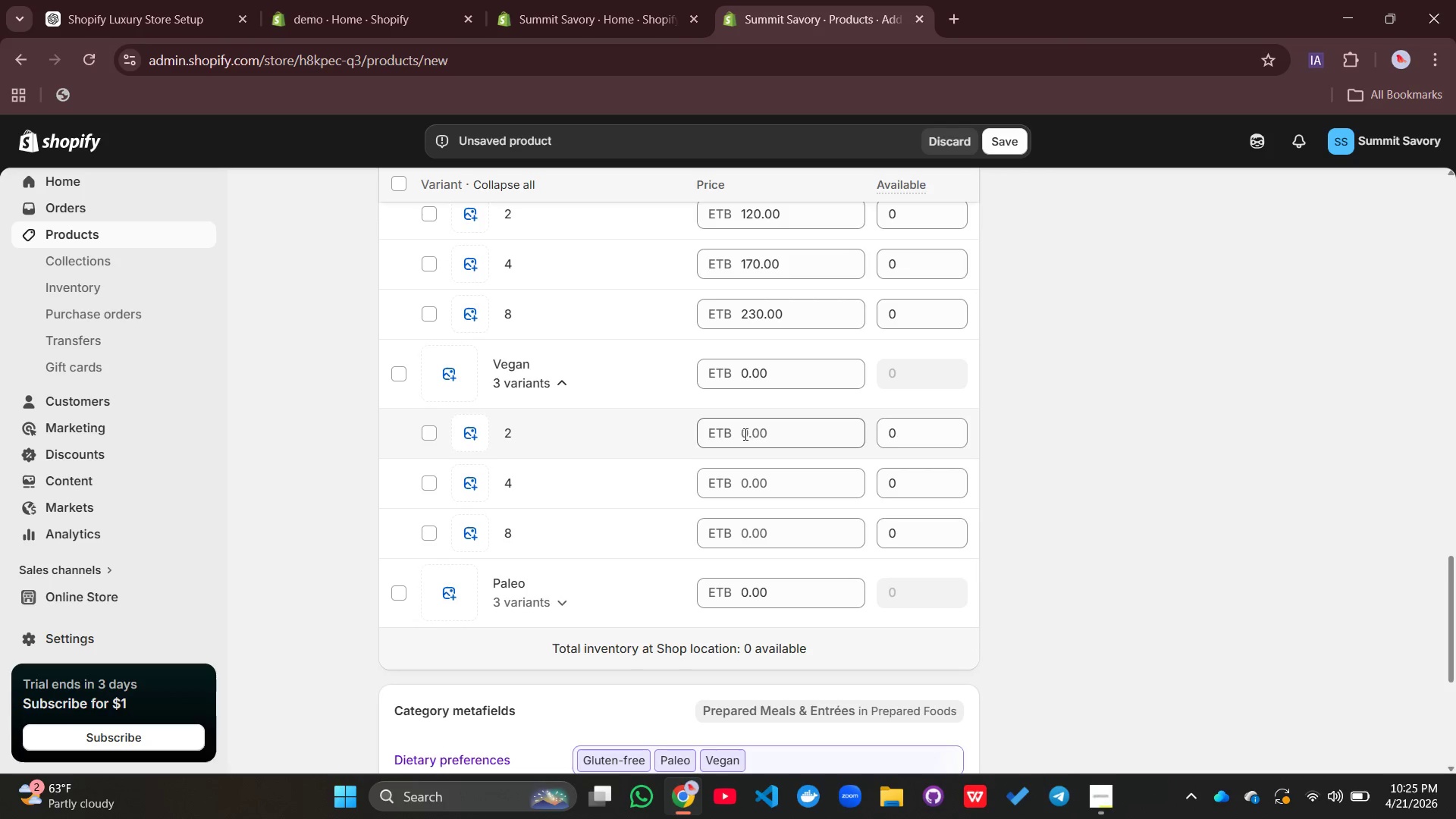 
left_click([744, 434])
 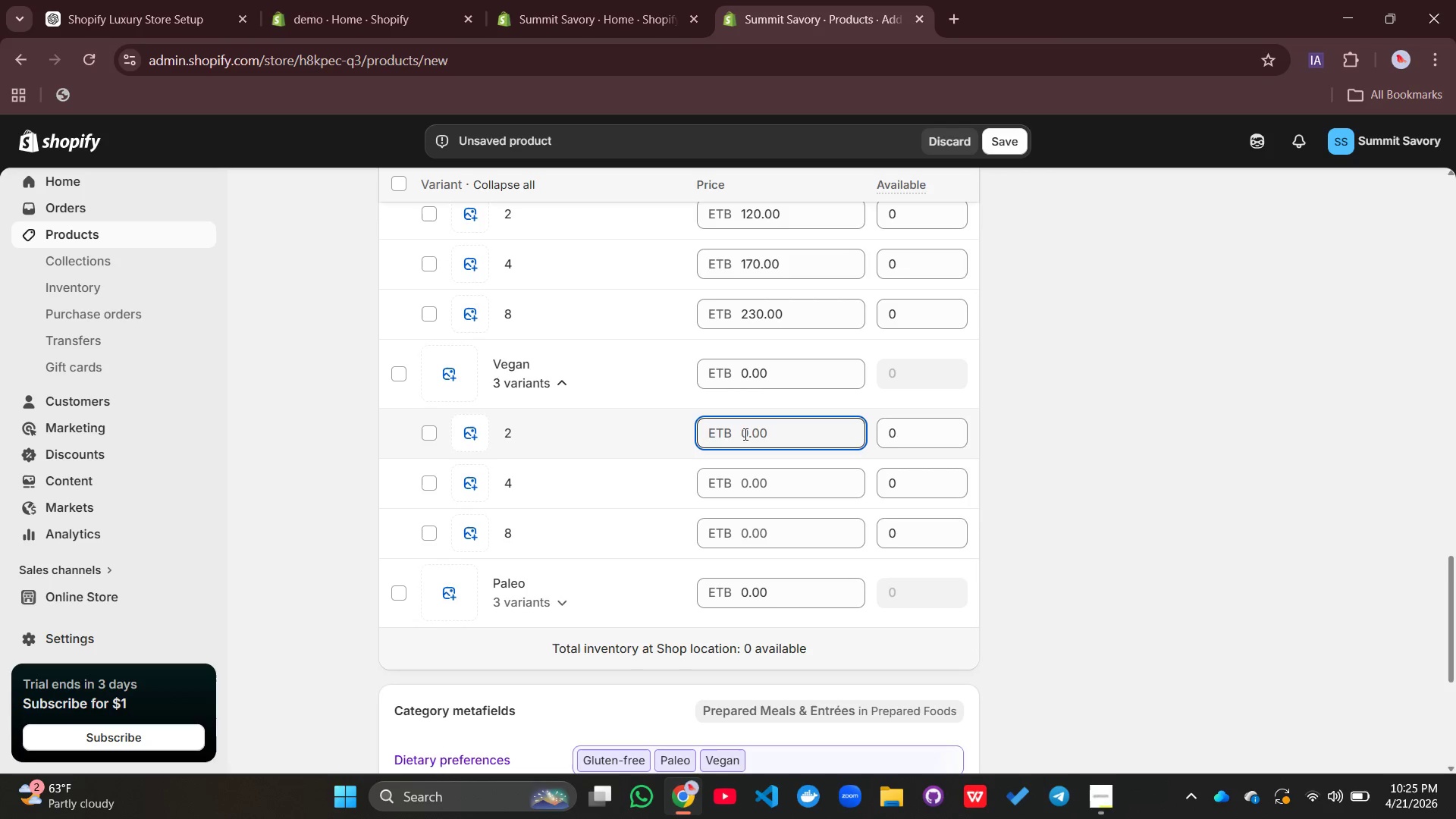 
type(125)
 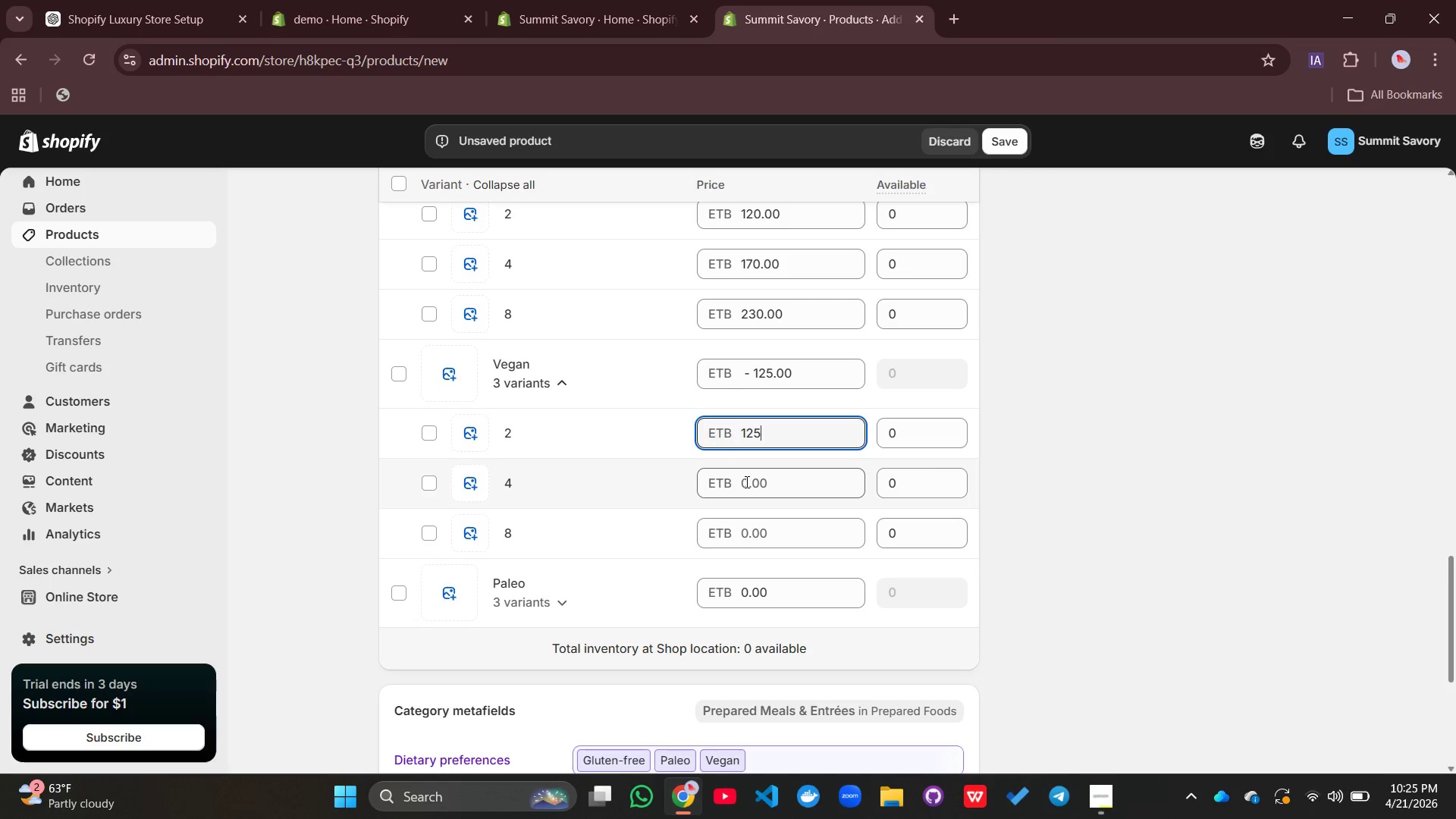 
left_click([745, 482])
 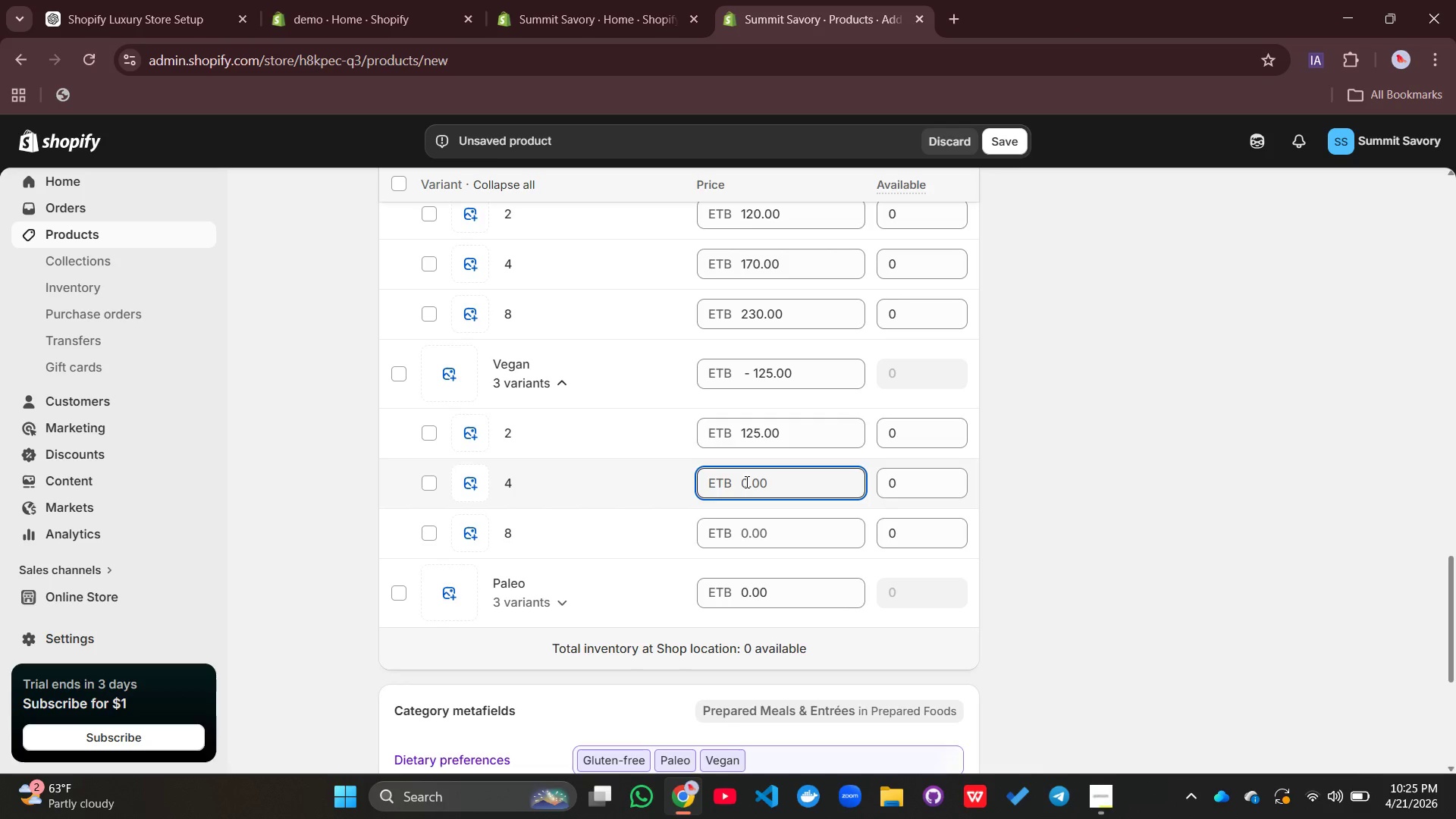 
type(175)
 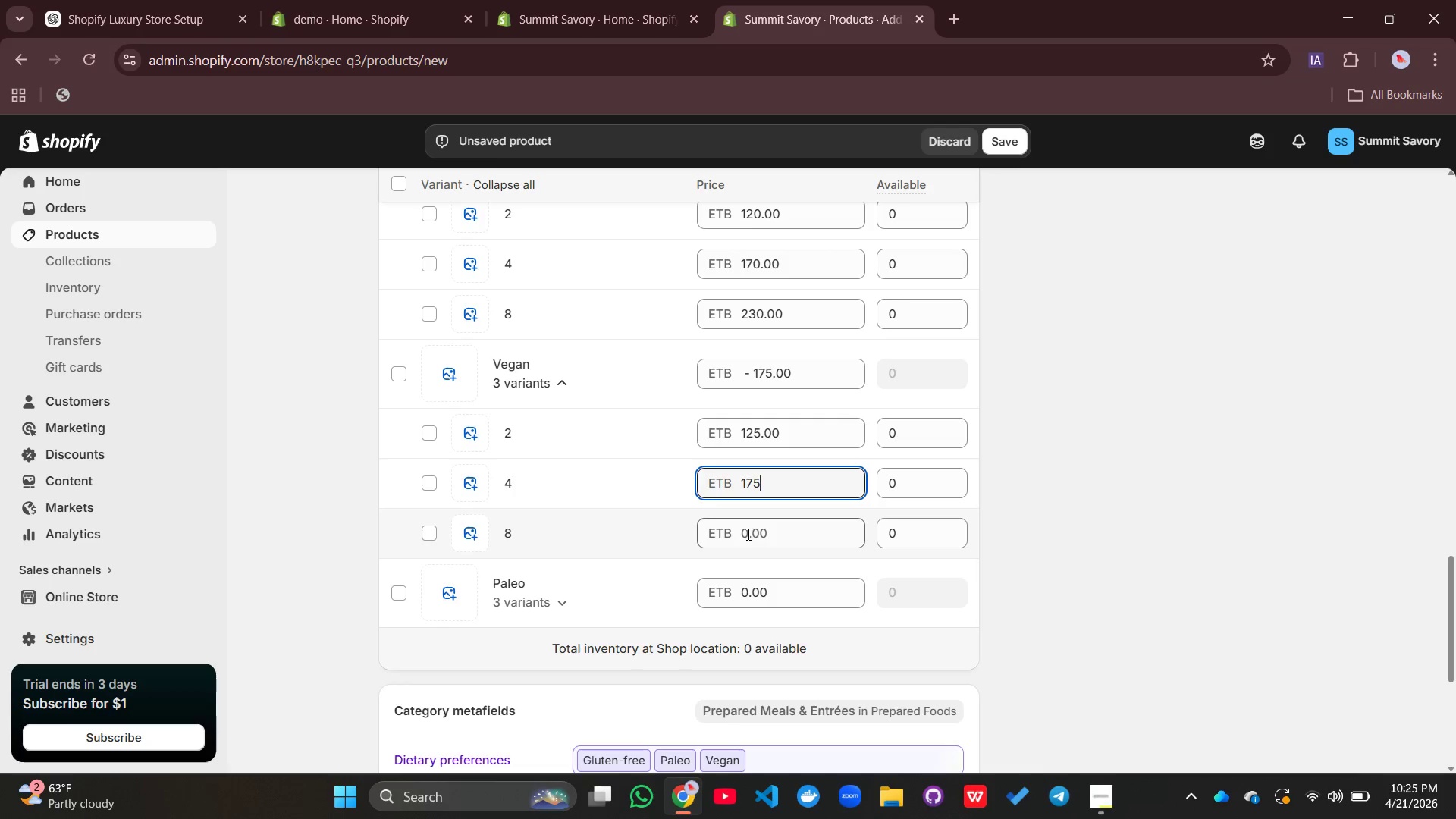 
left_click([747, 534])
 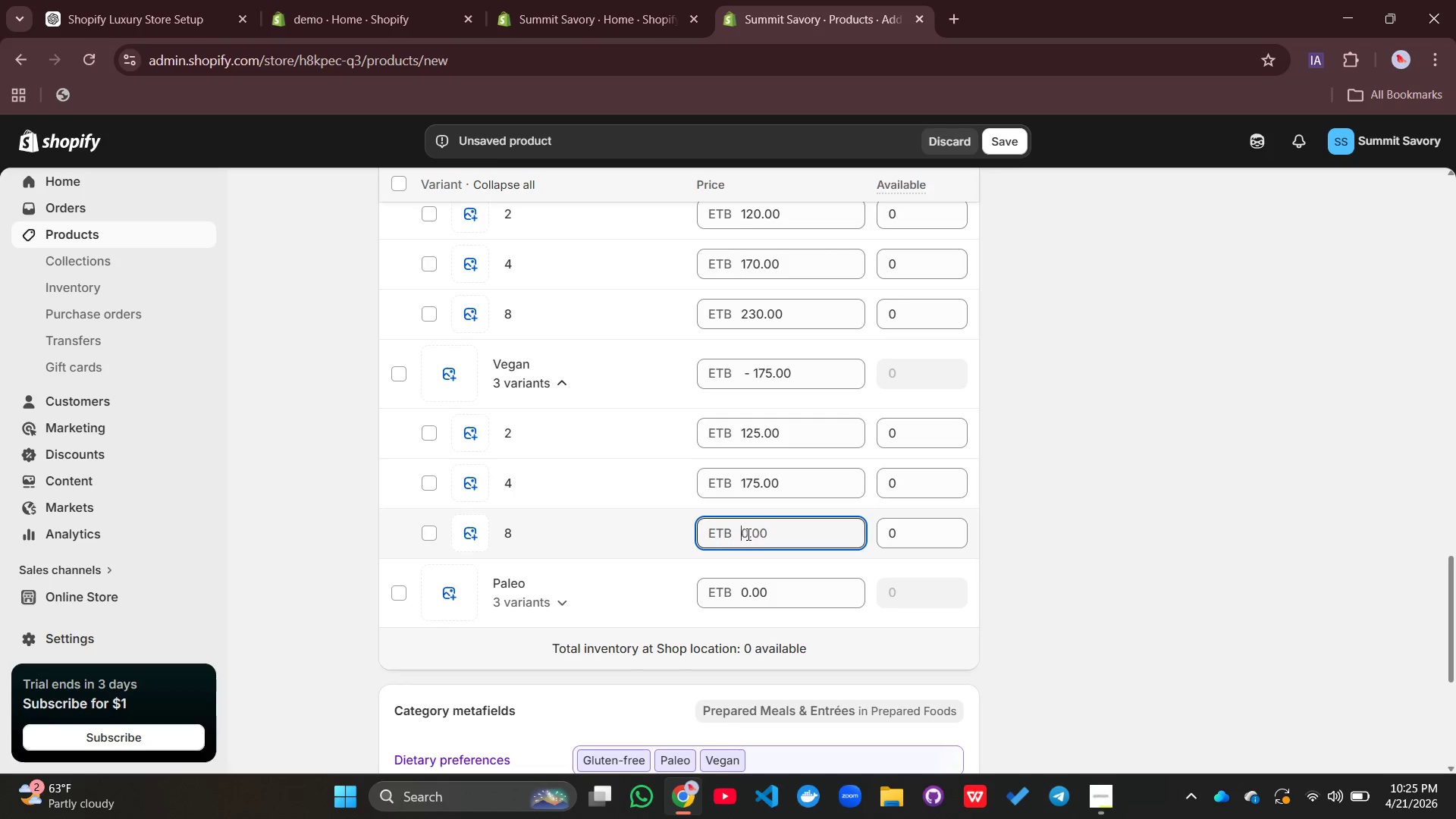 
type(240)
 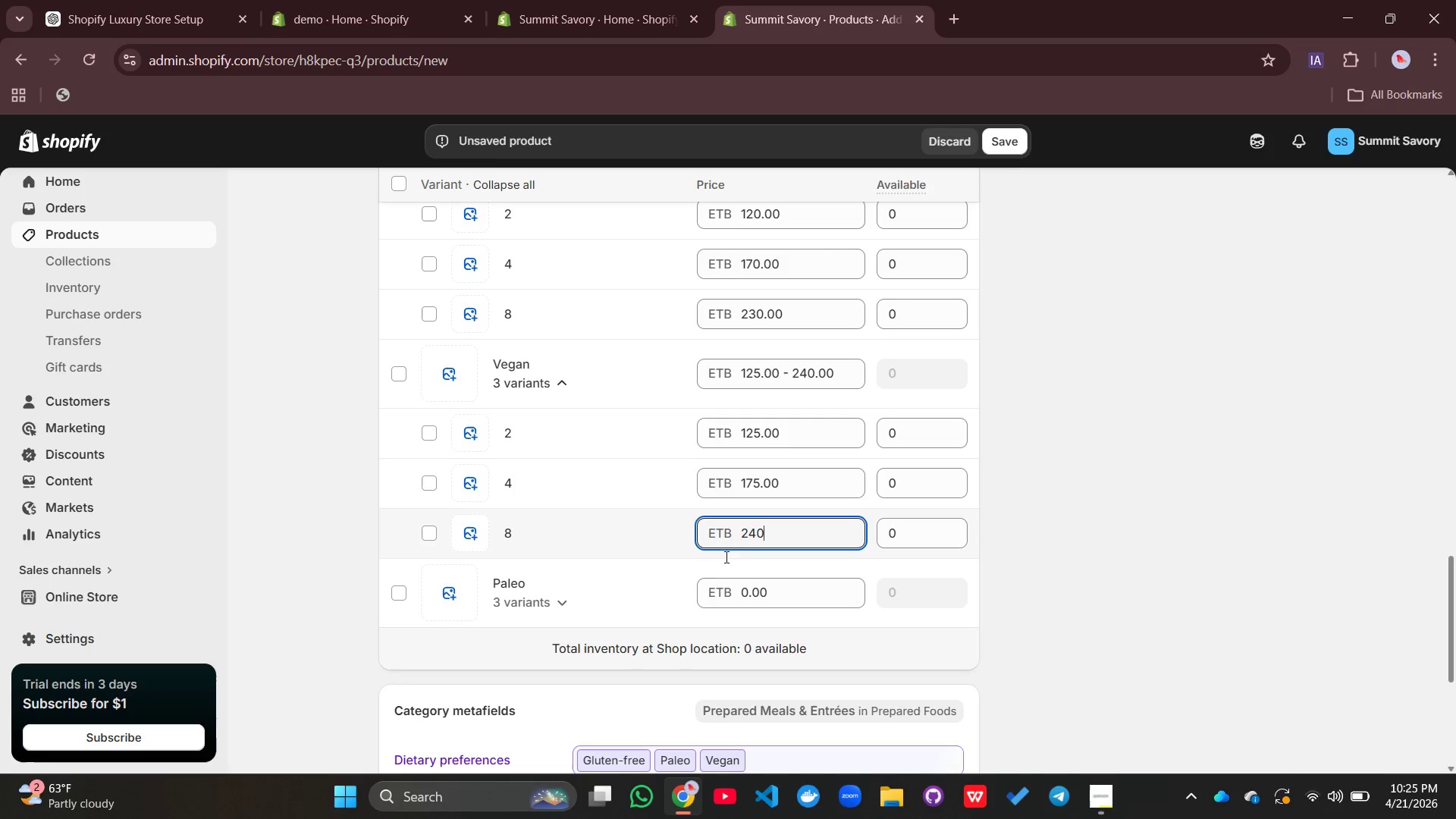 
mouse_move([684, 569])
 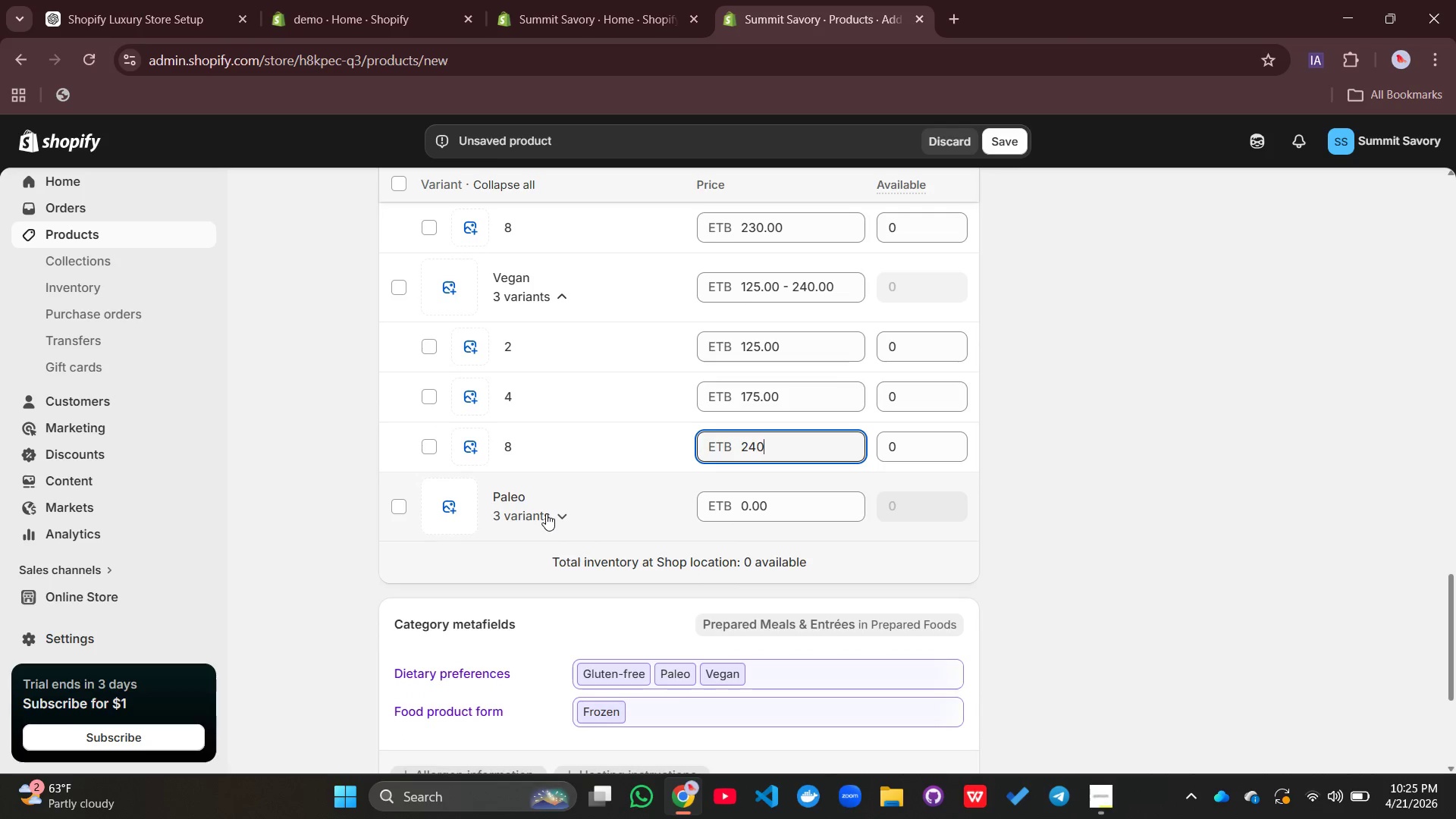 
left_click([546, 513])
 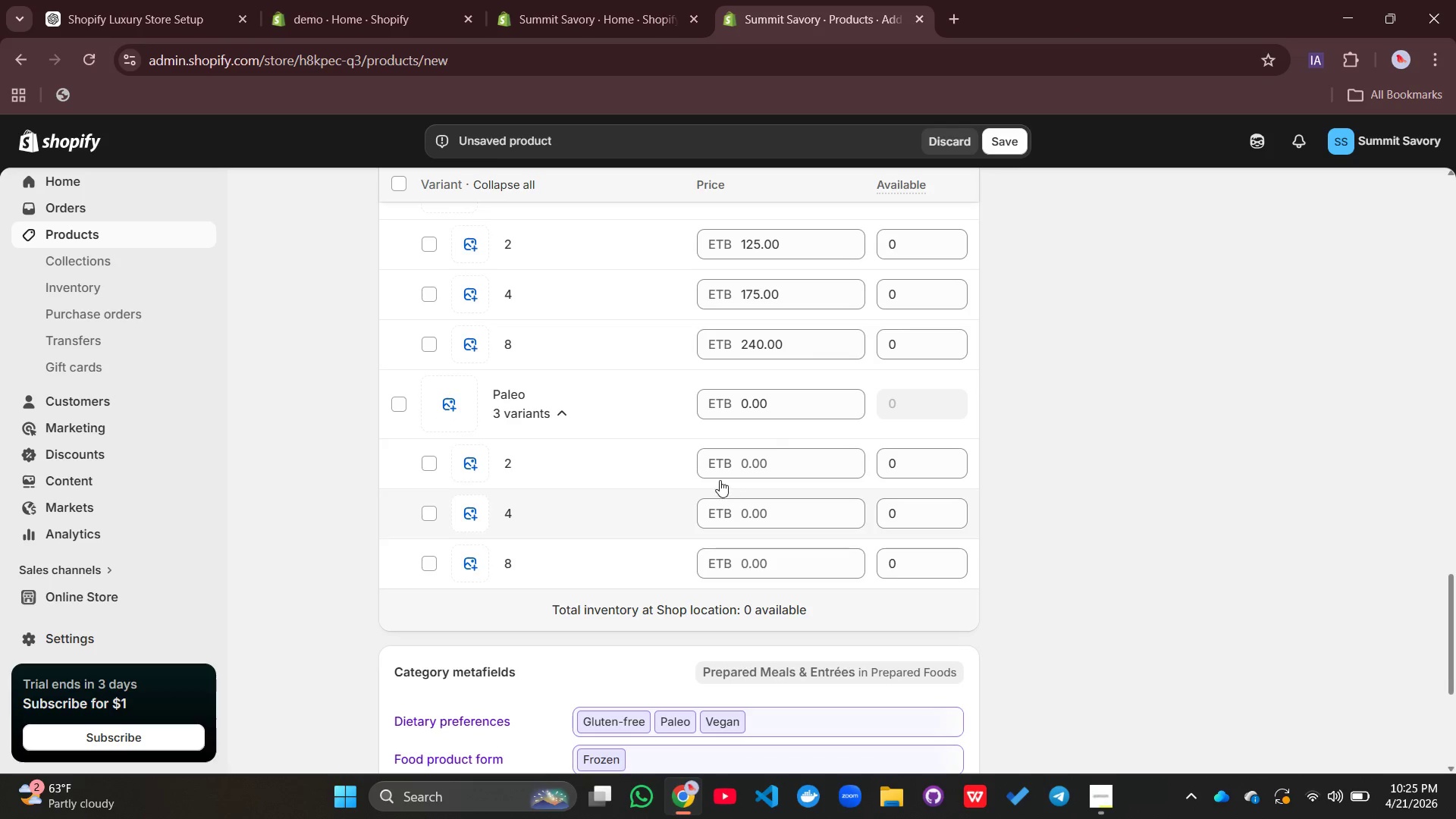 
left_click([740, 470])
 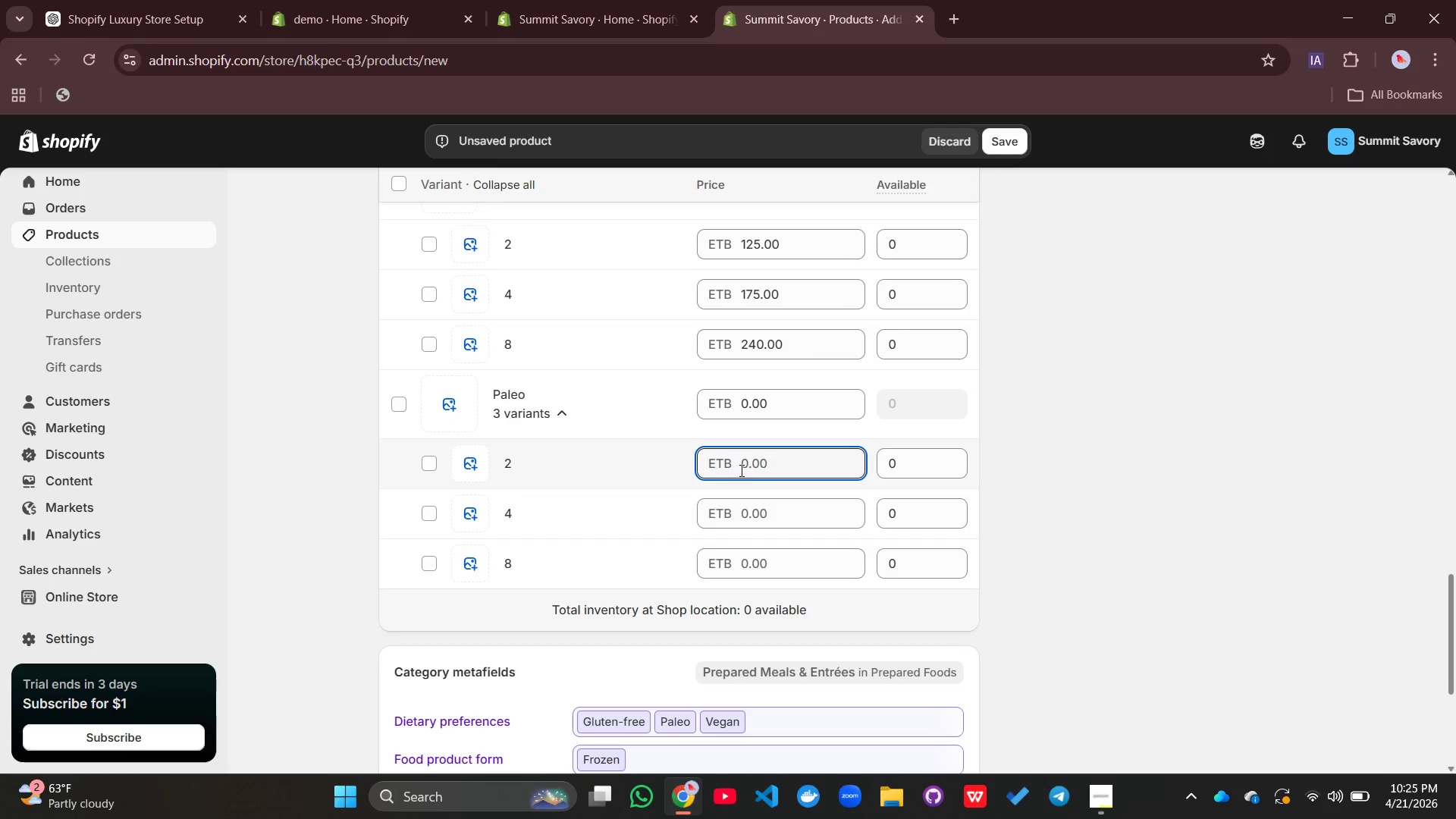 
type(130)
 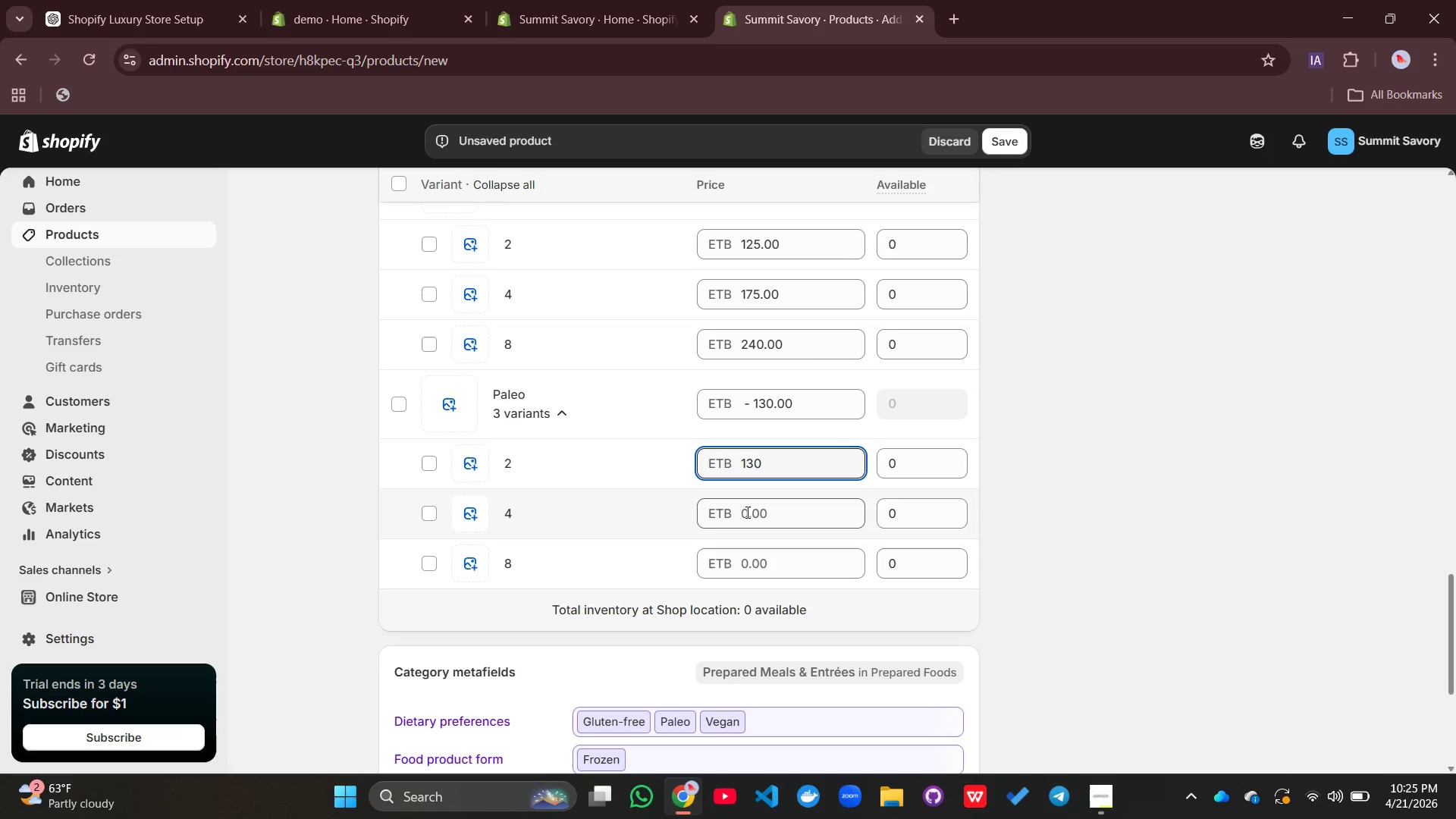 
left_click([746, 512])
 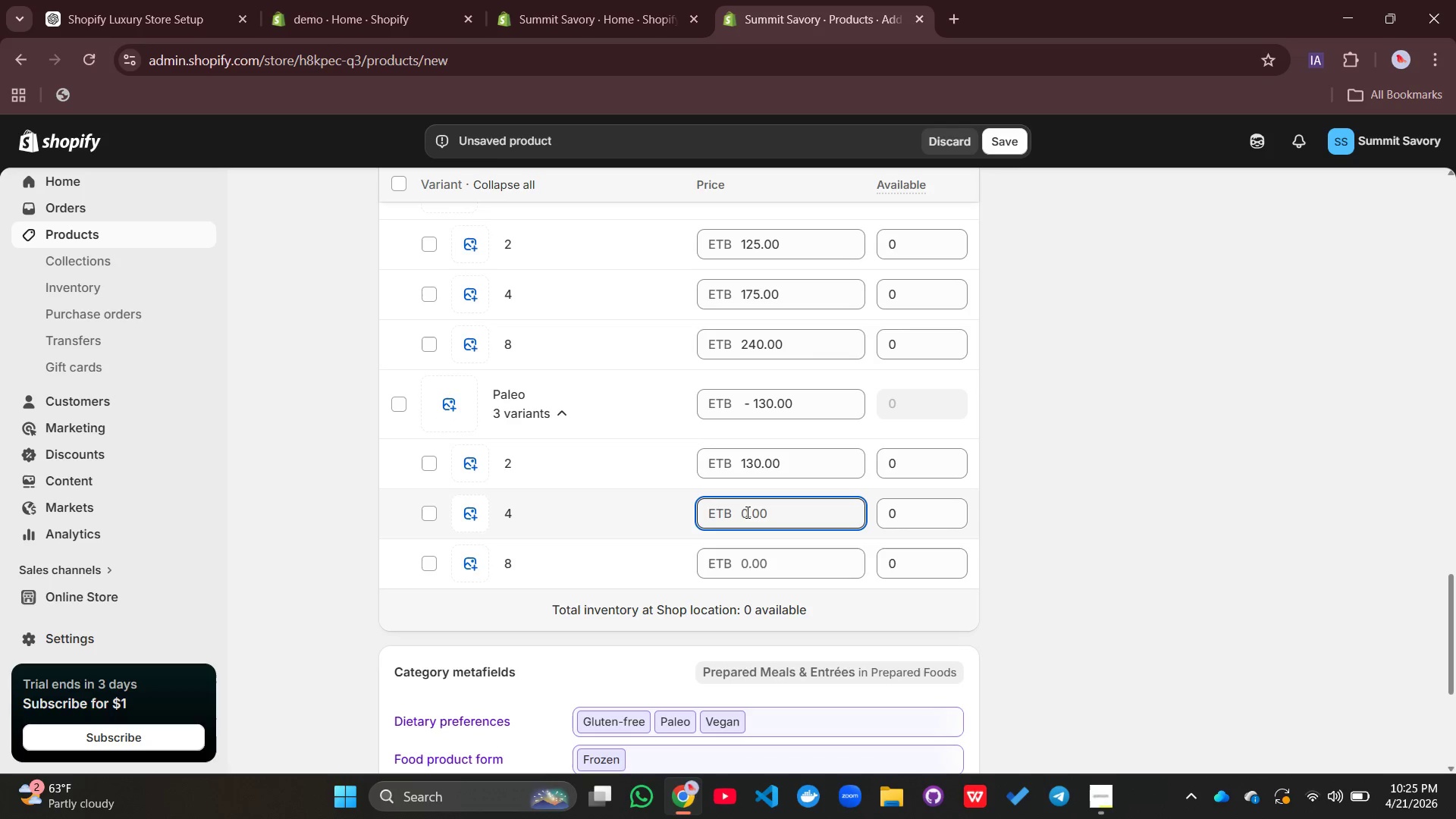 
type(180)
 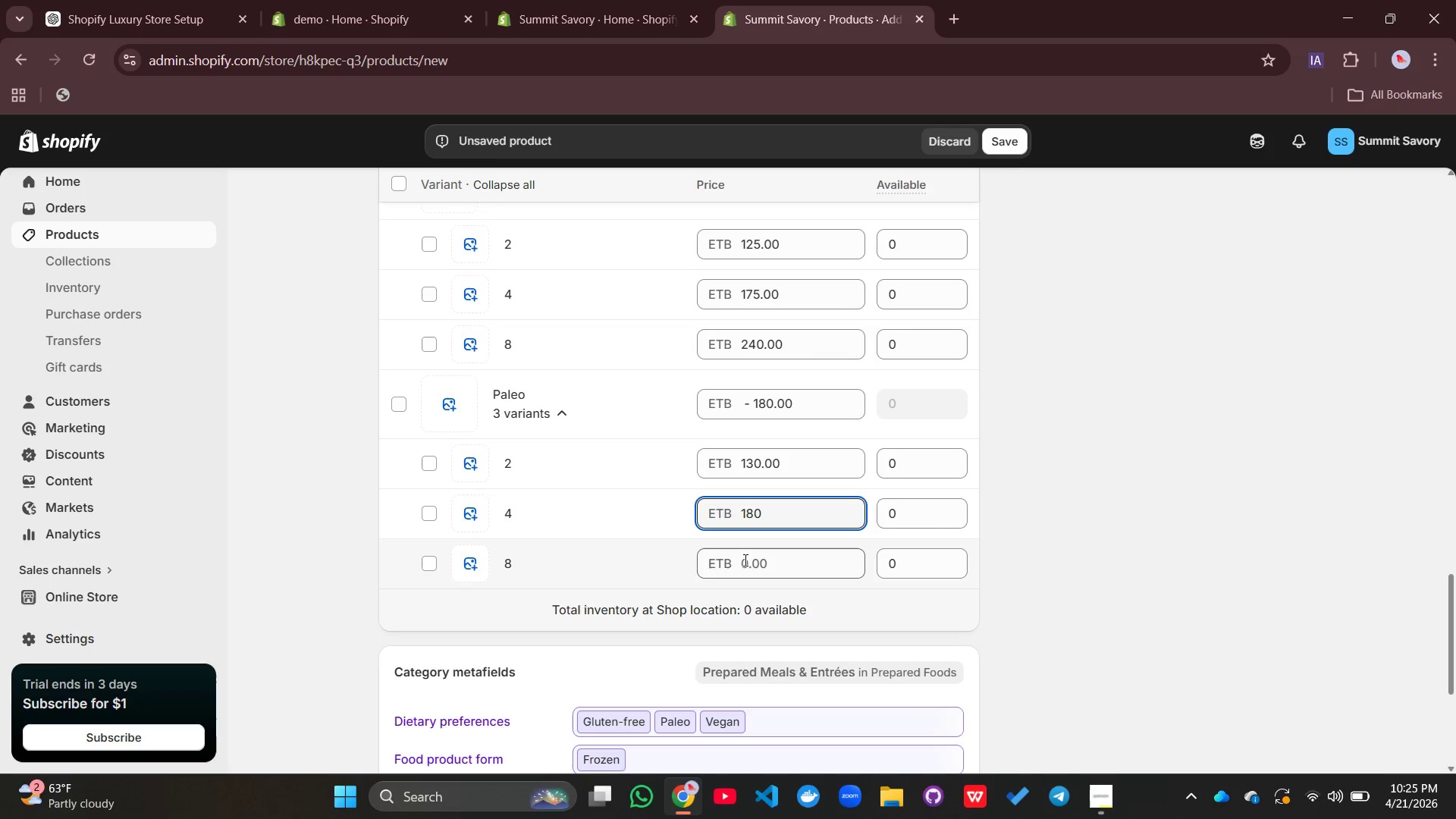 
left_click([744, 560])
 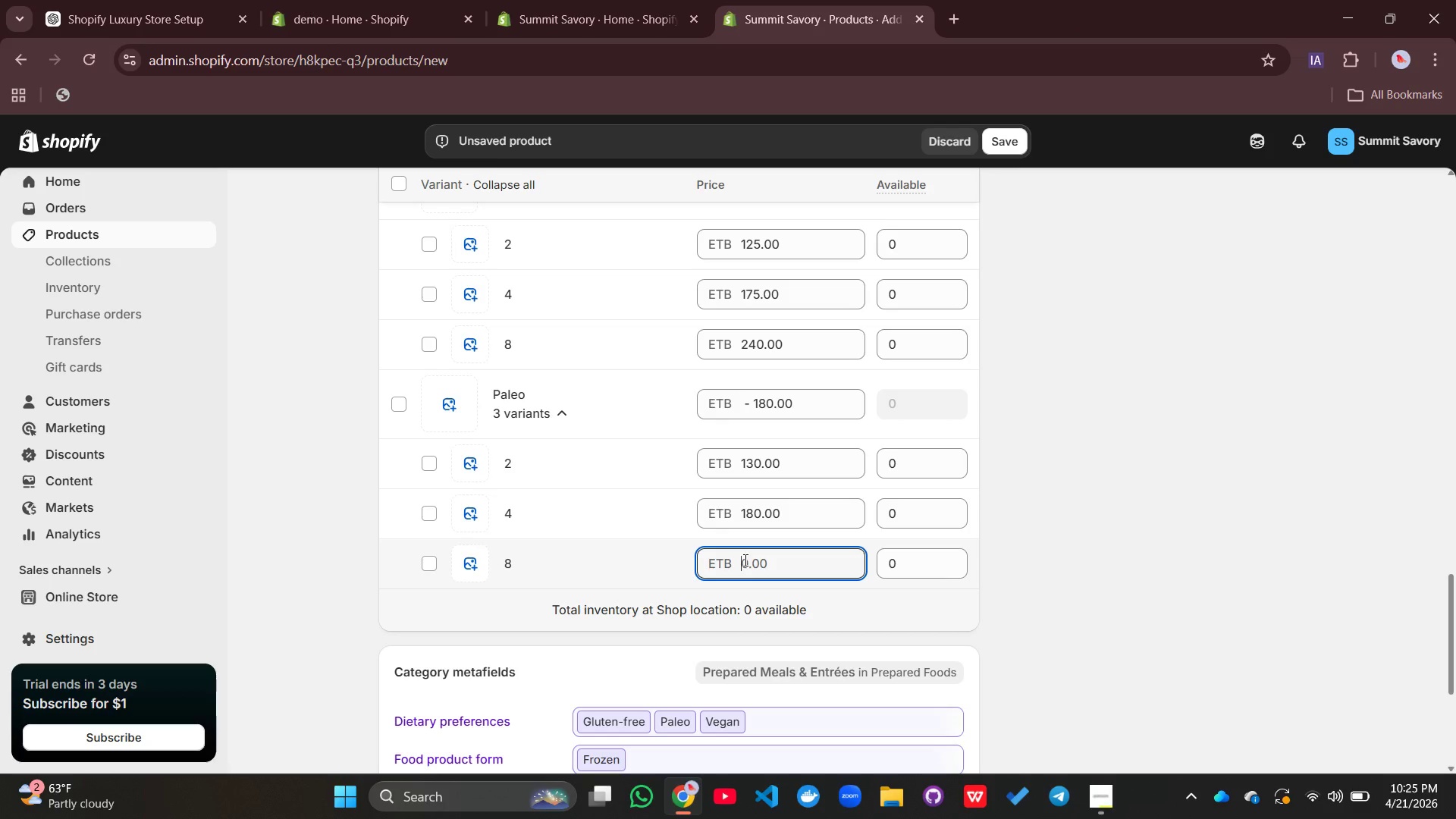 
type(250)
 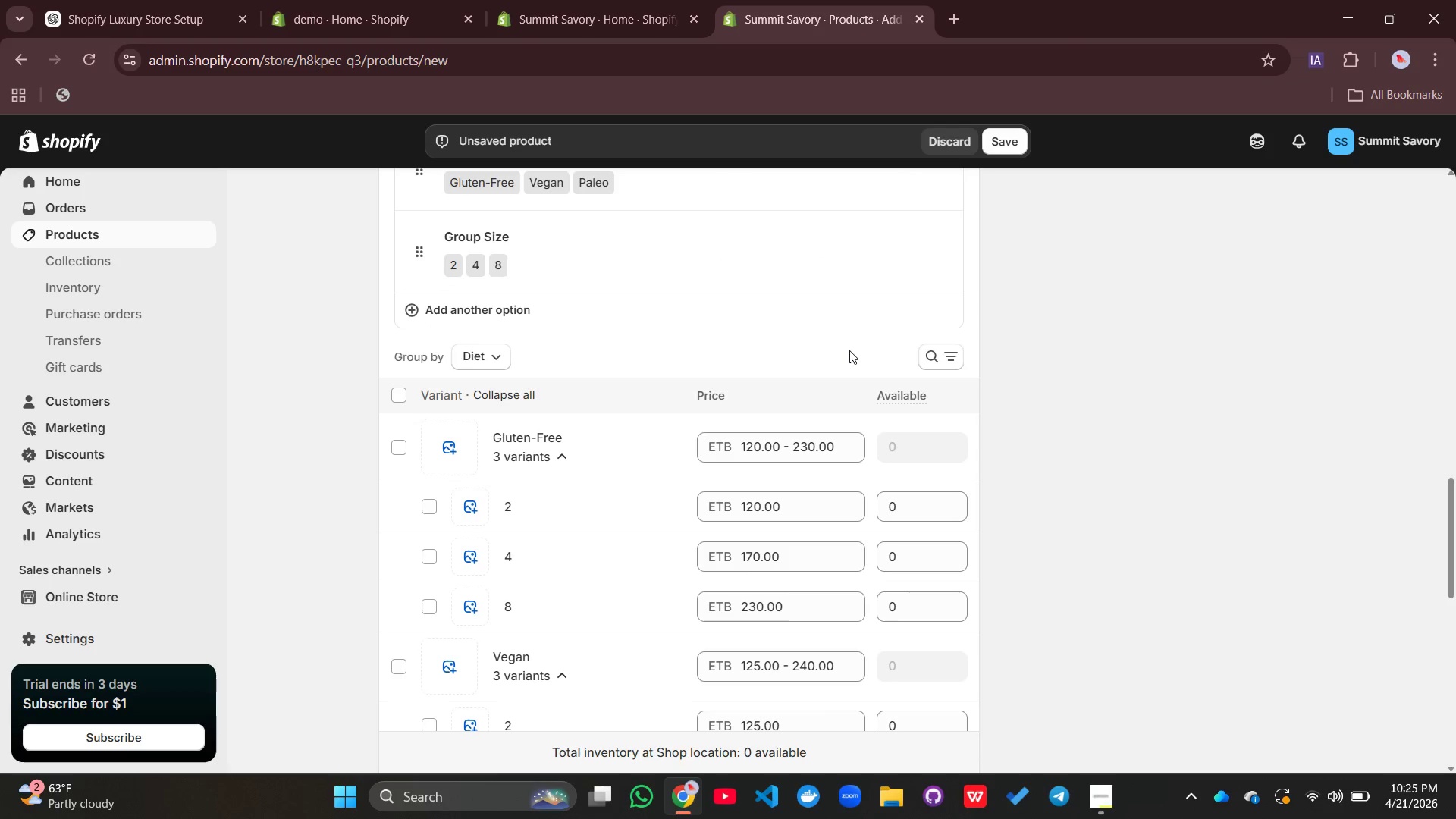 
wait(6.49)
 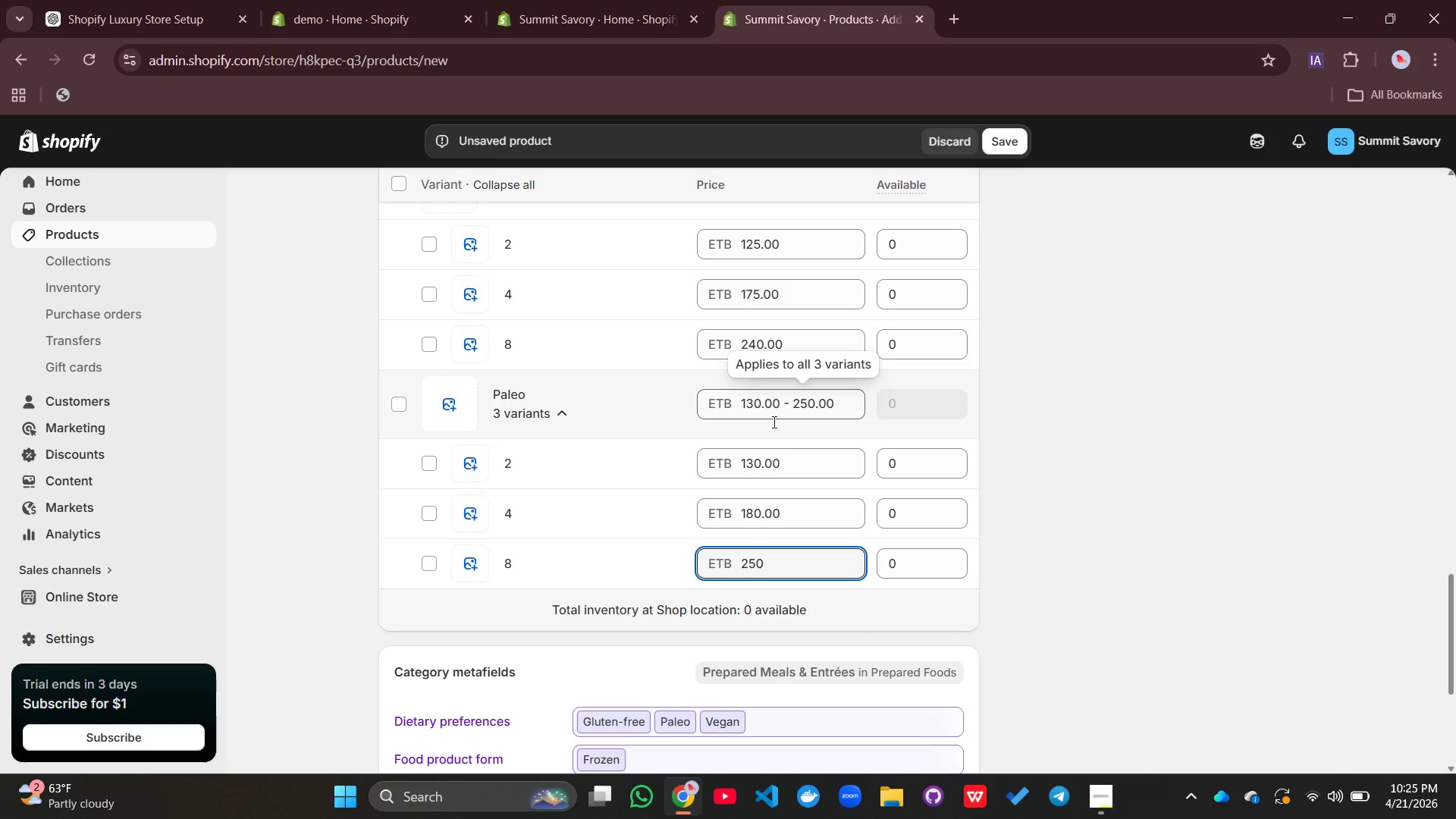 
left_click([915, 510])
 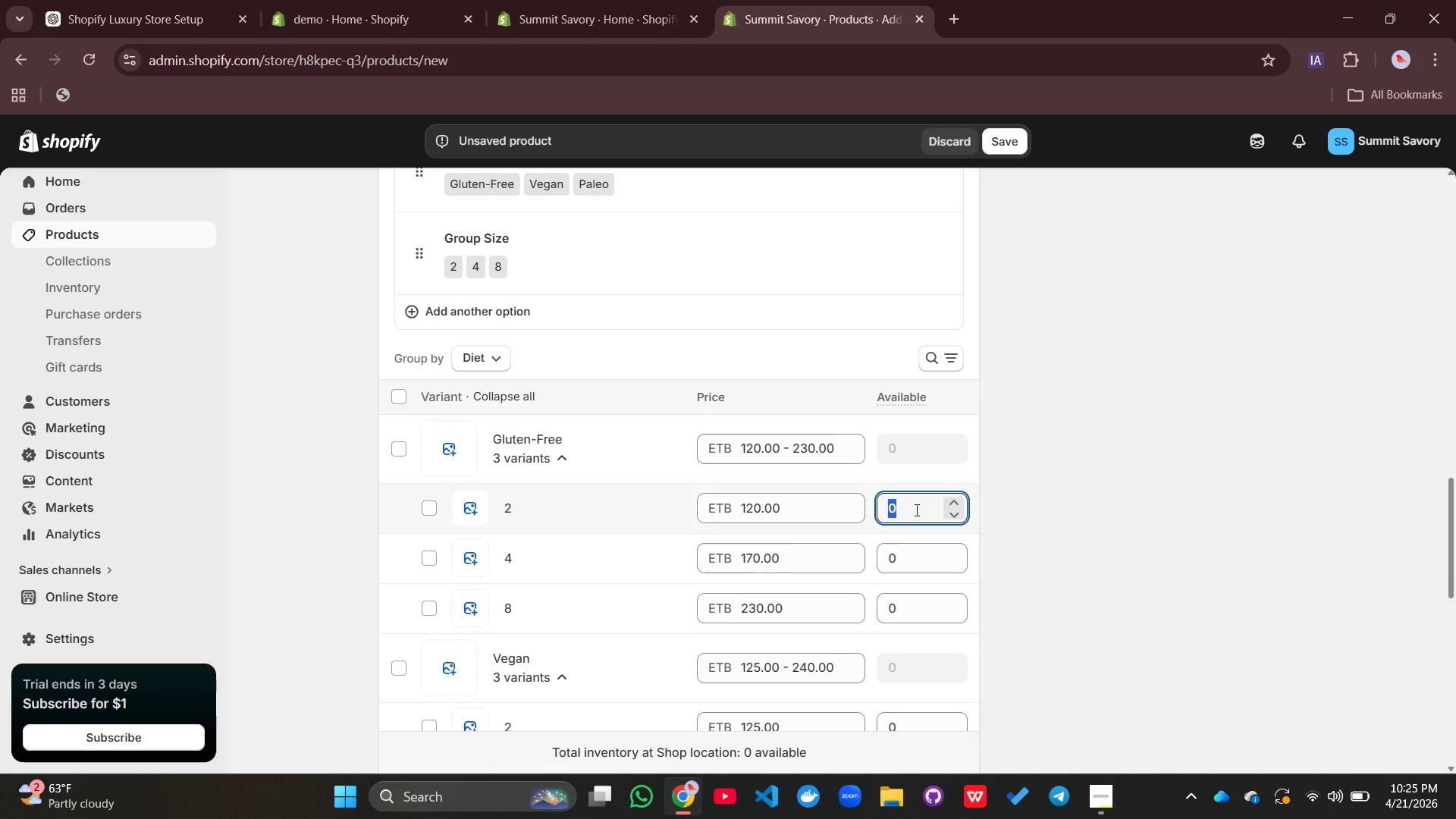 
type(10)
 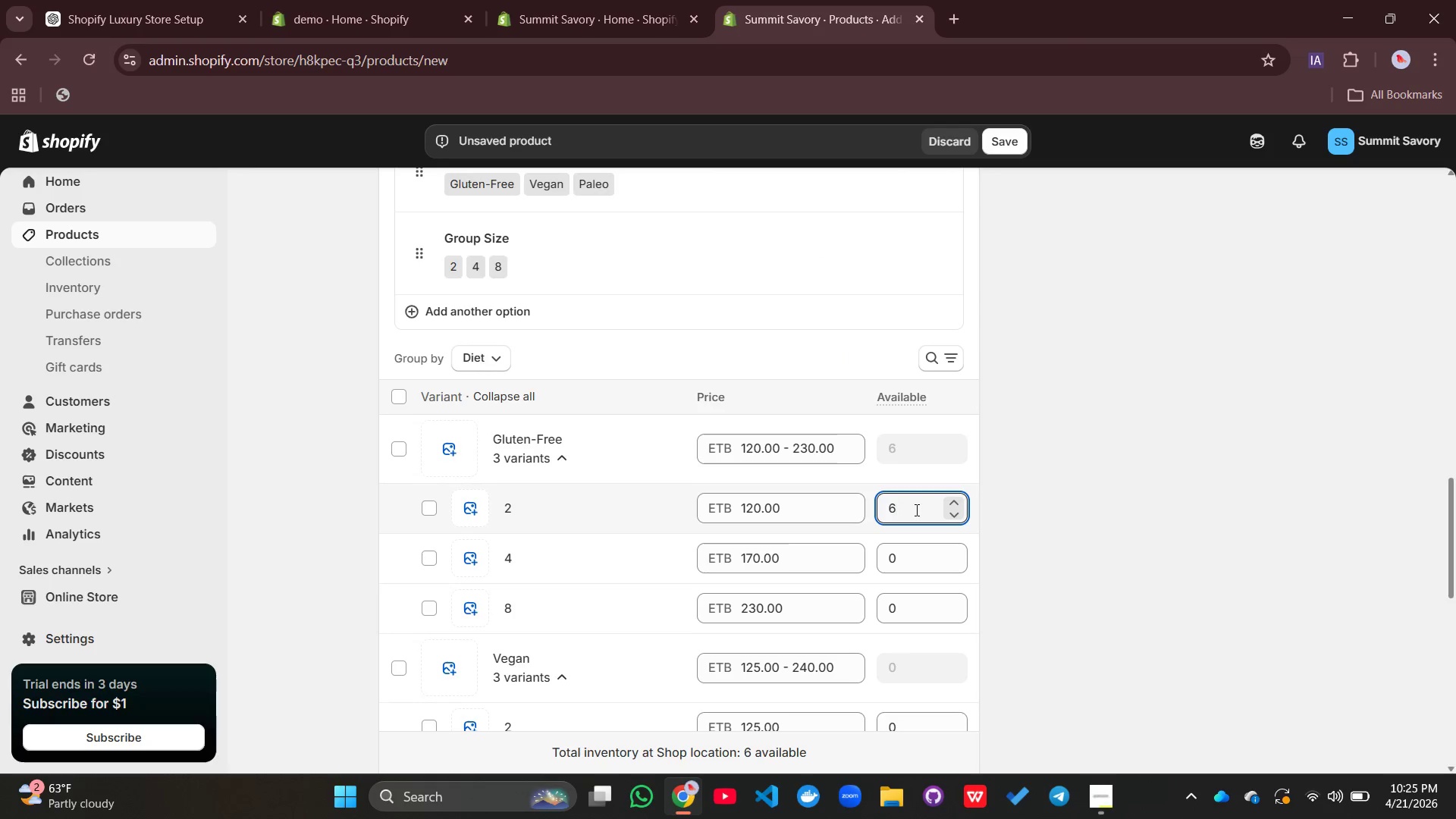 
left_click([915, 510])
 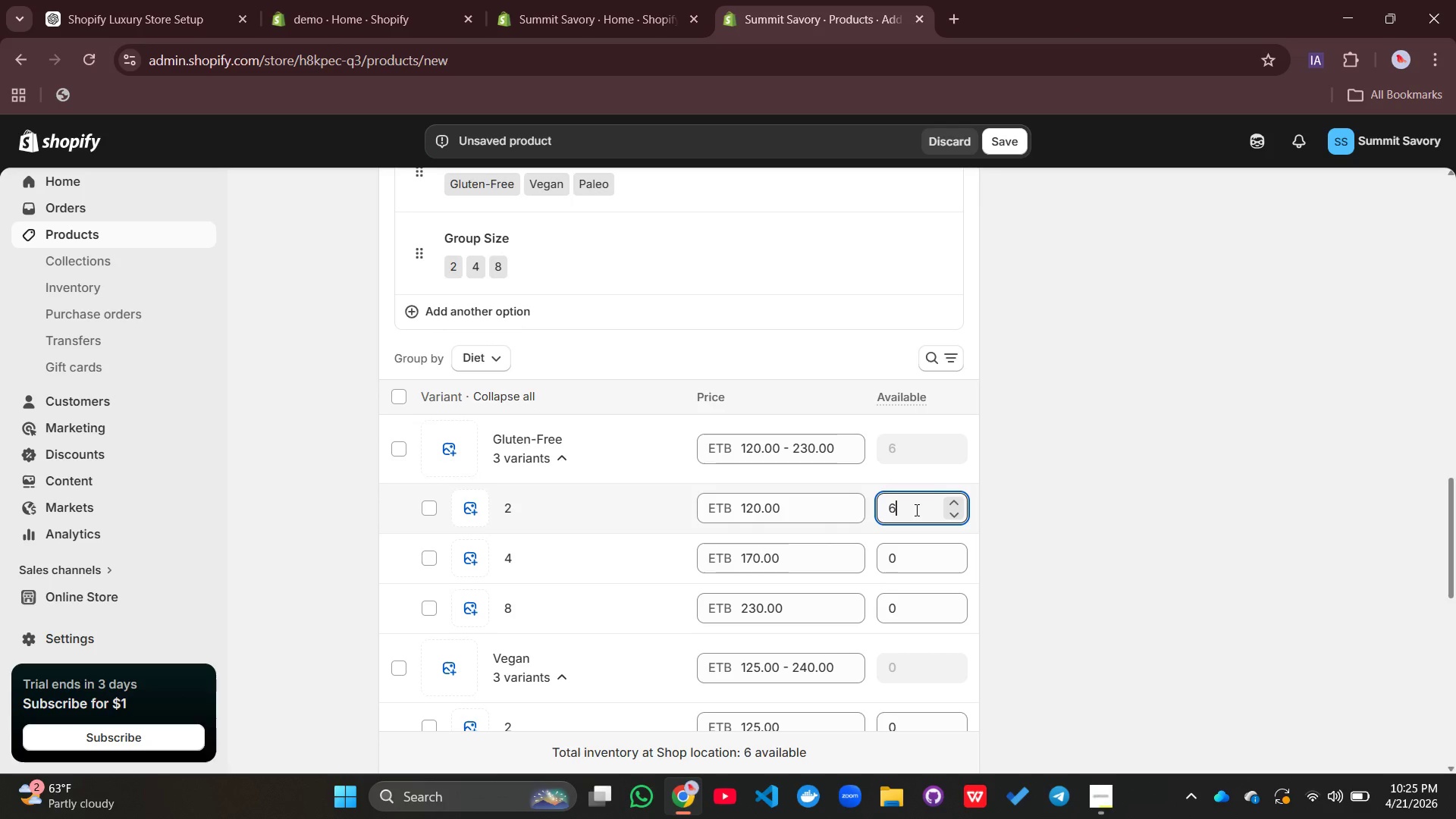 
key(Backspace)
key(Backspace)
type(20)
 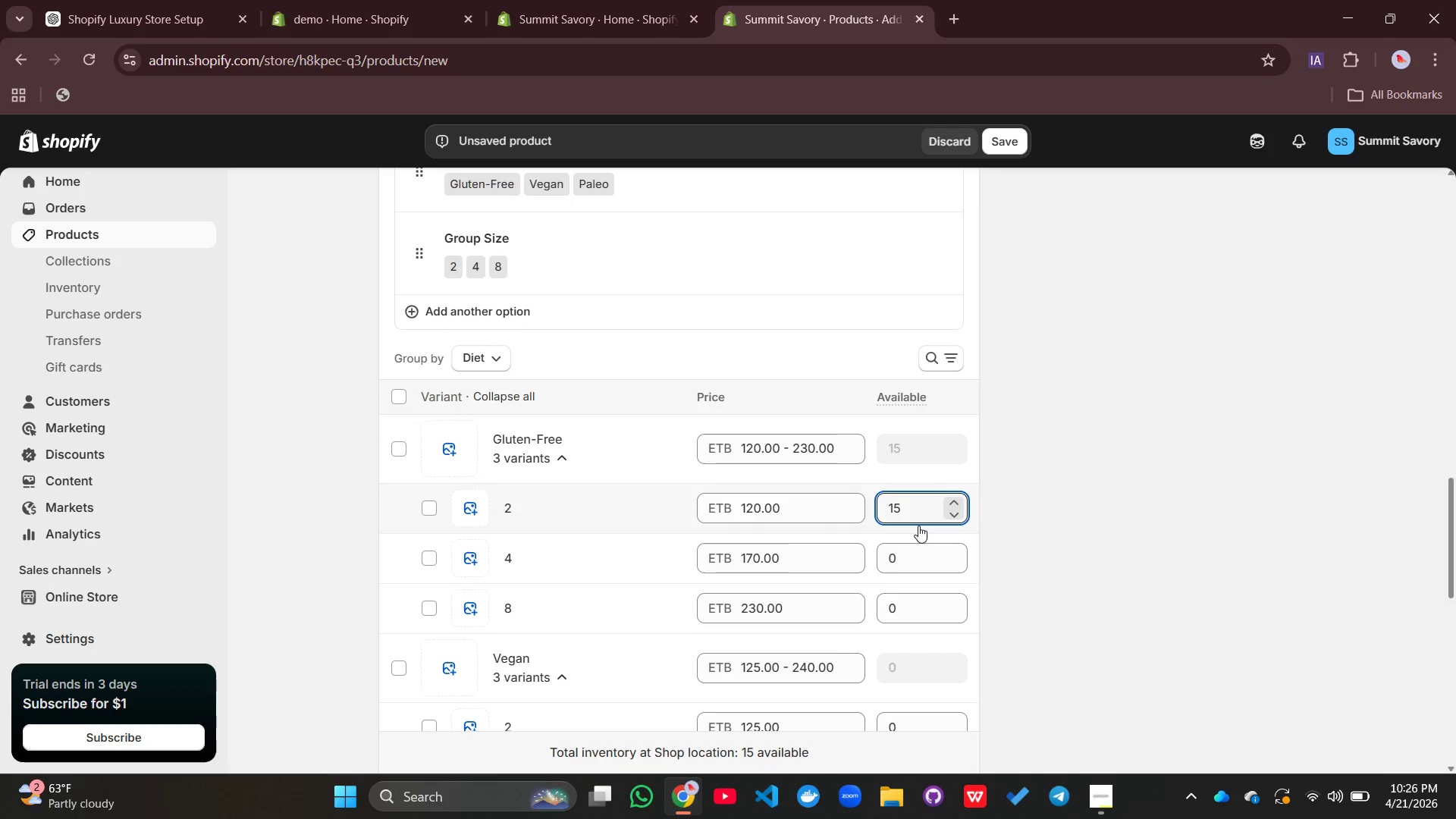 
key(Backspace)
key(Backspace)
type(20)
 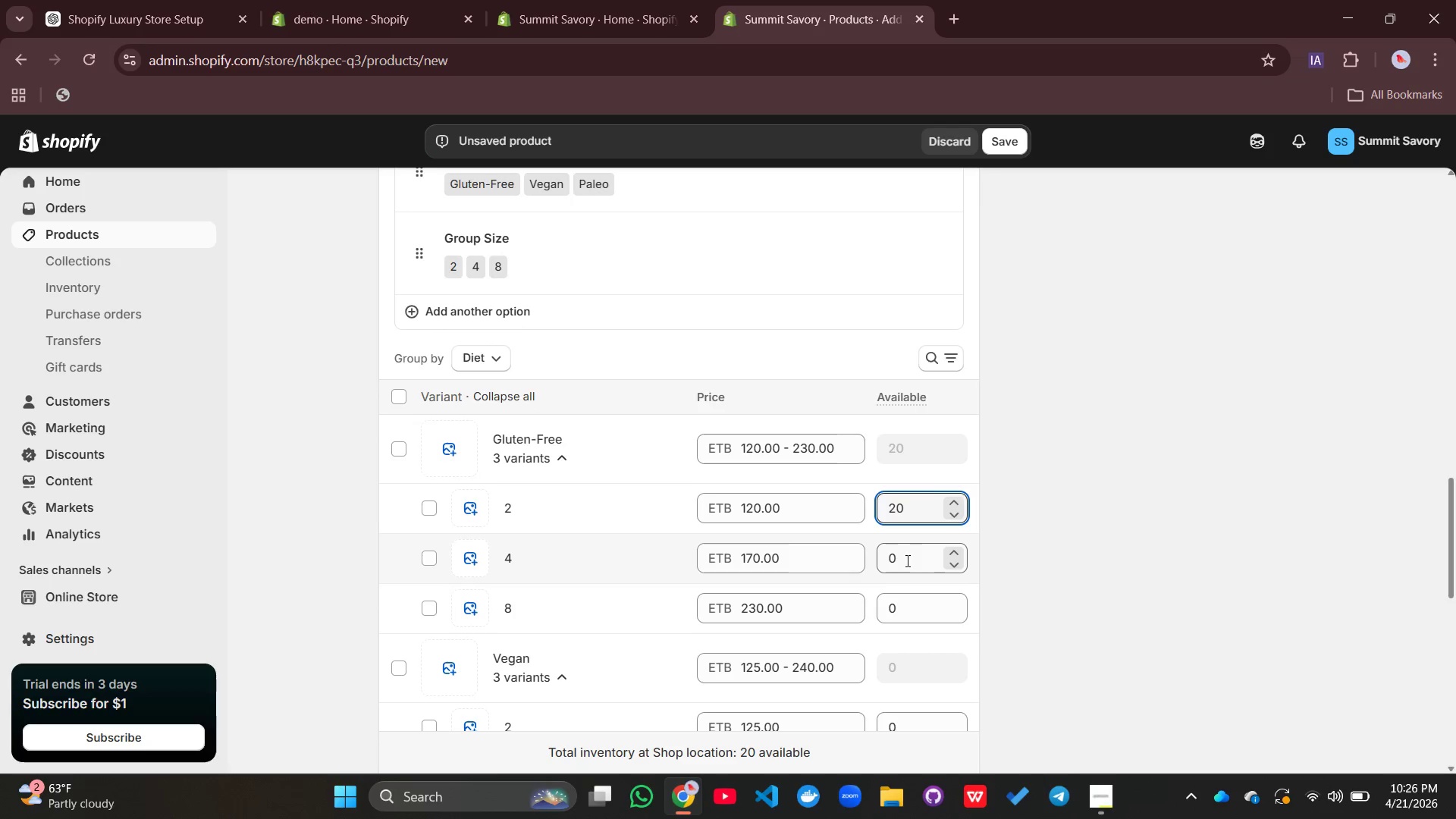 
left_click([906, 560])
 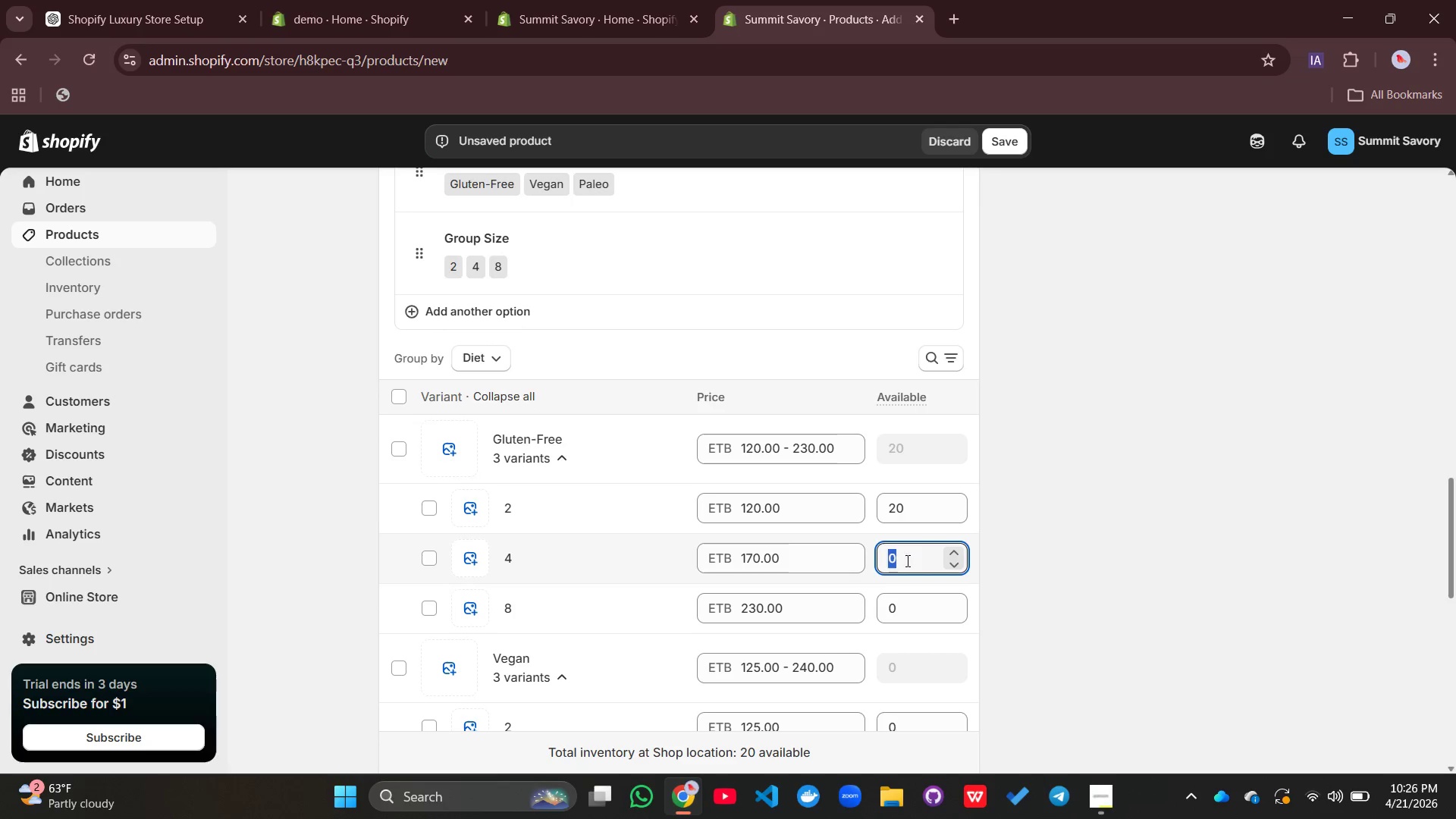 
type(30)
 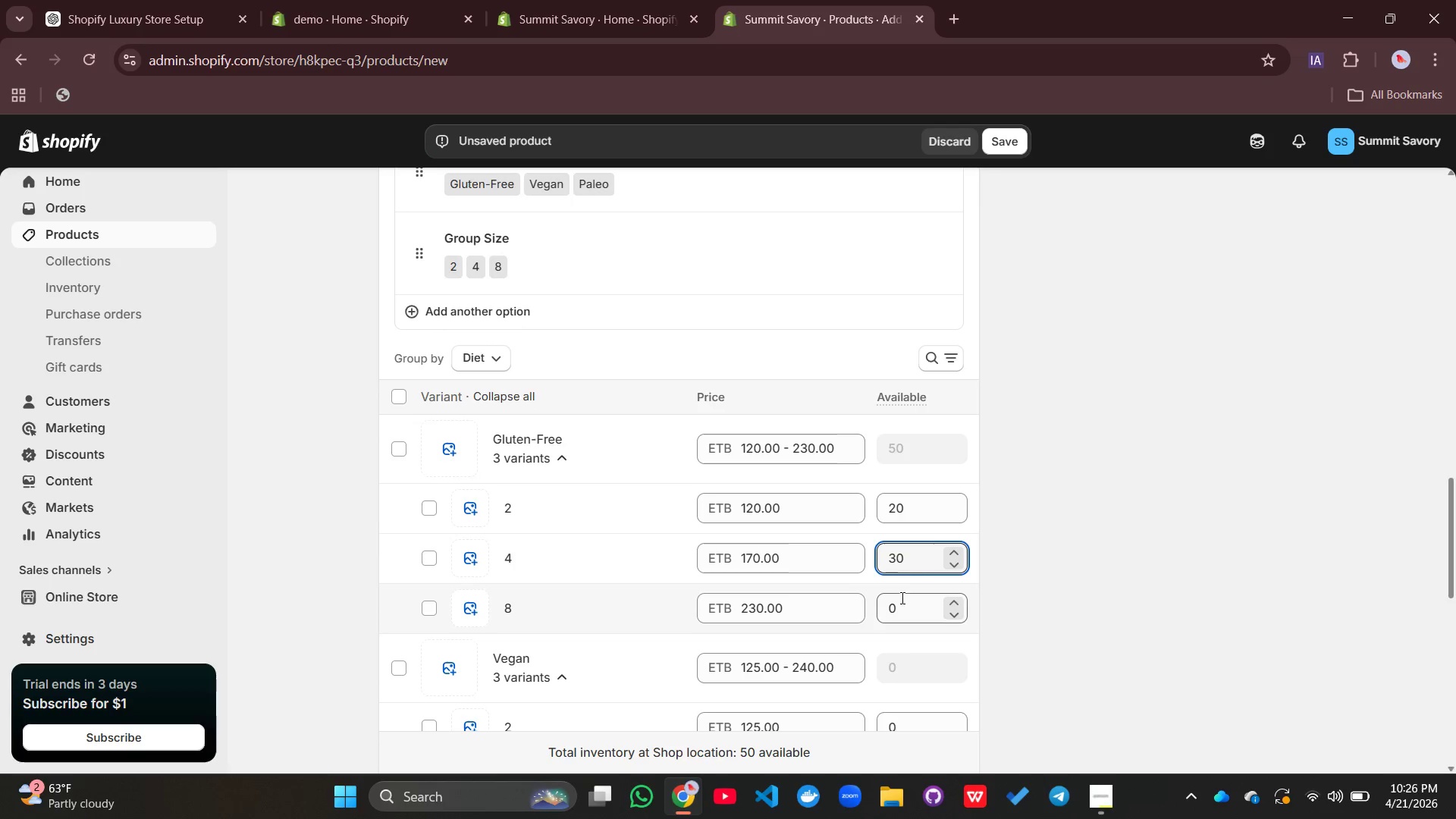 
left_click([901, 598])
 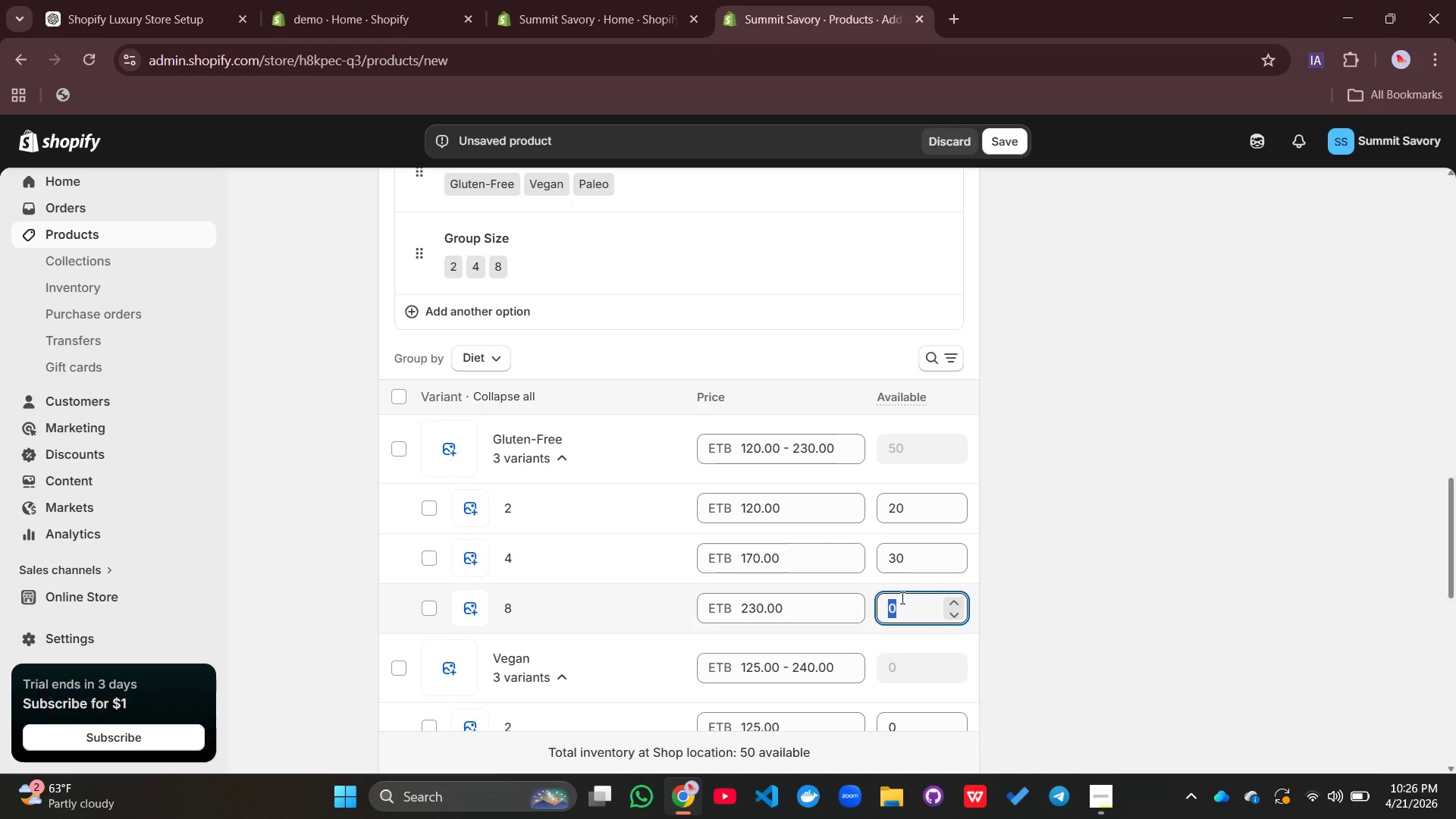 
type(40)
 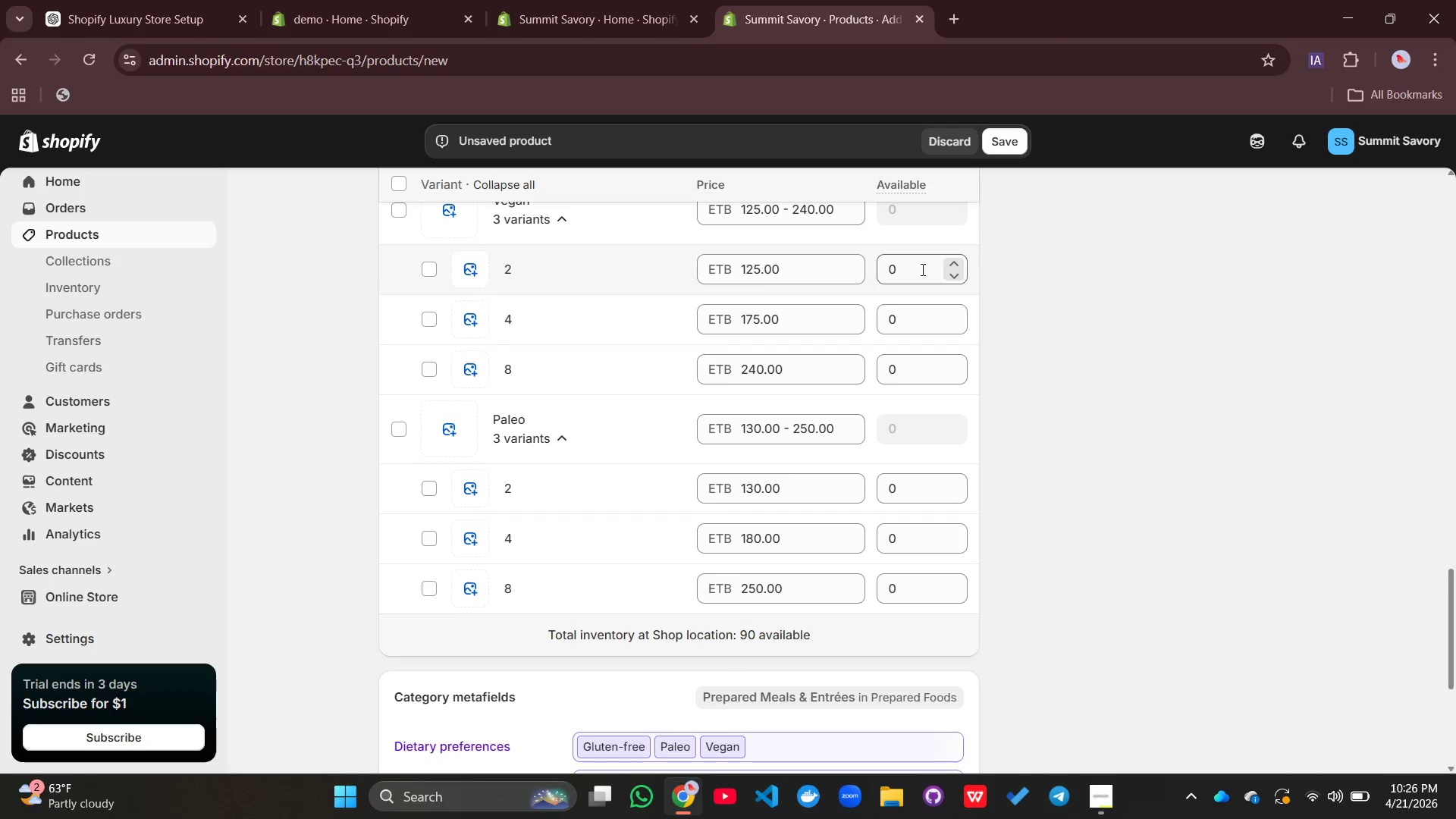 
left_click([913, 270])
 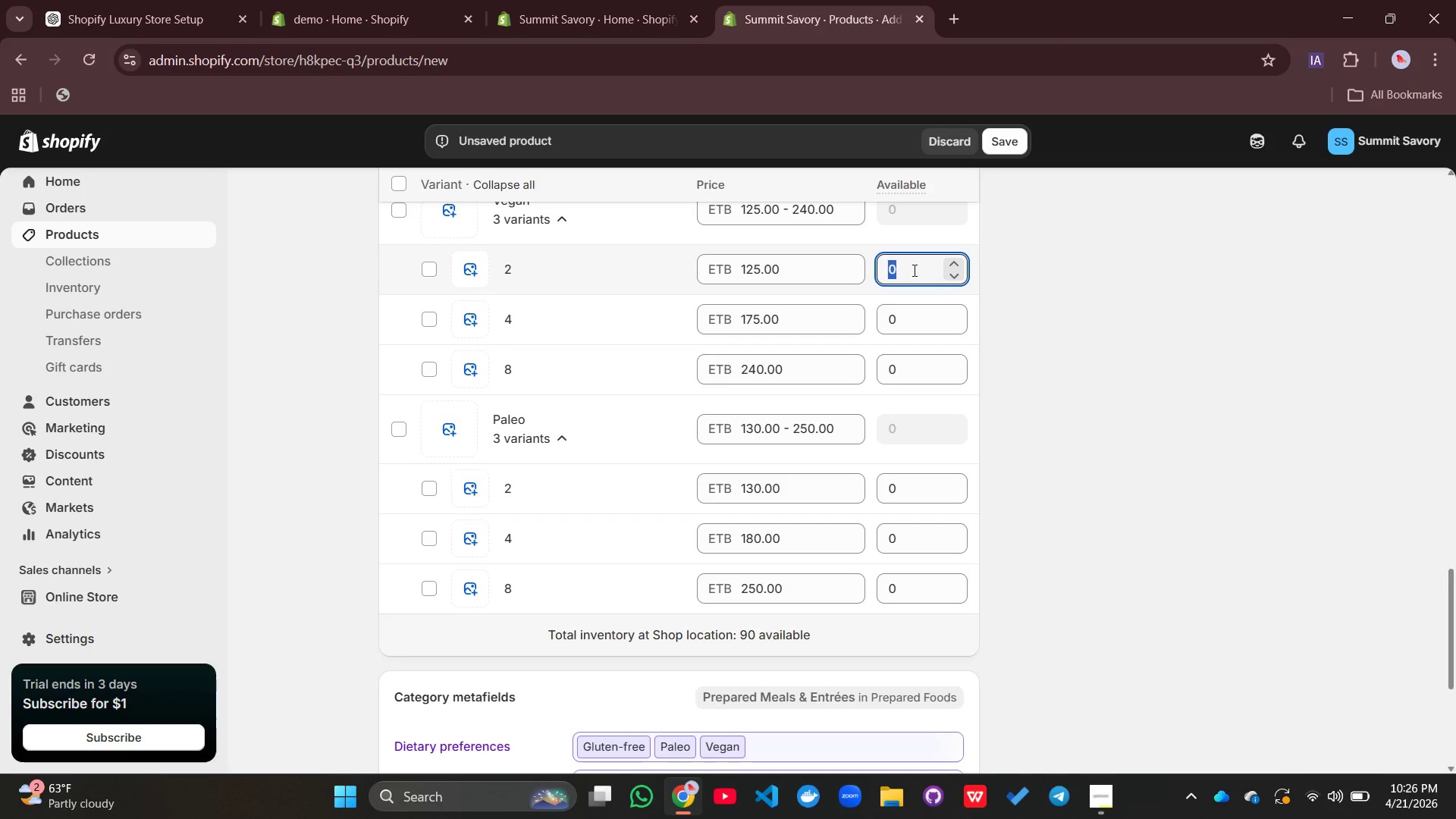 
type(10)
 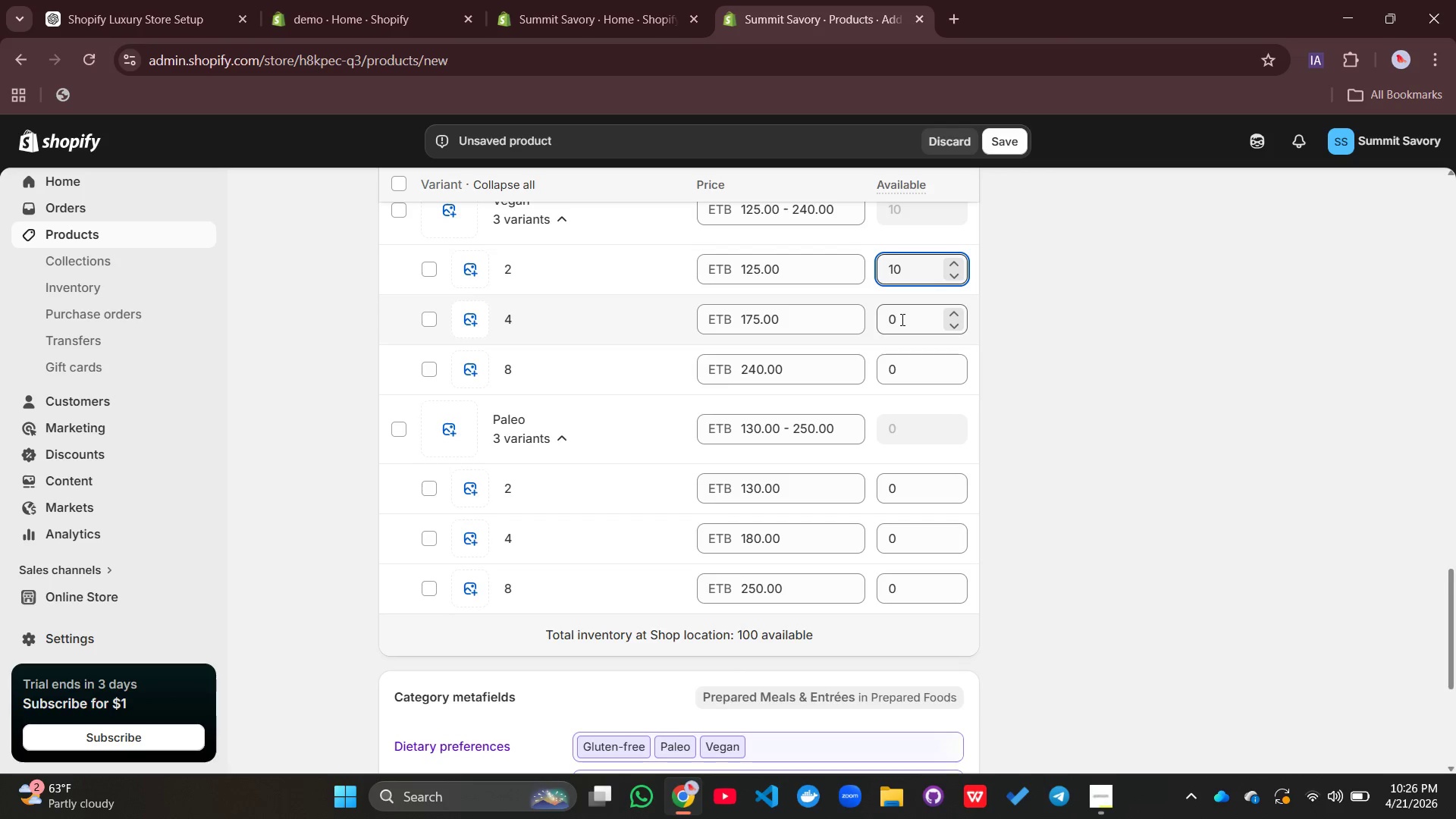 
left_click([901, 319])
 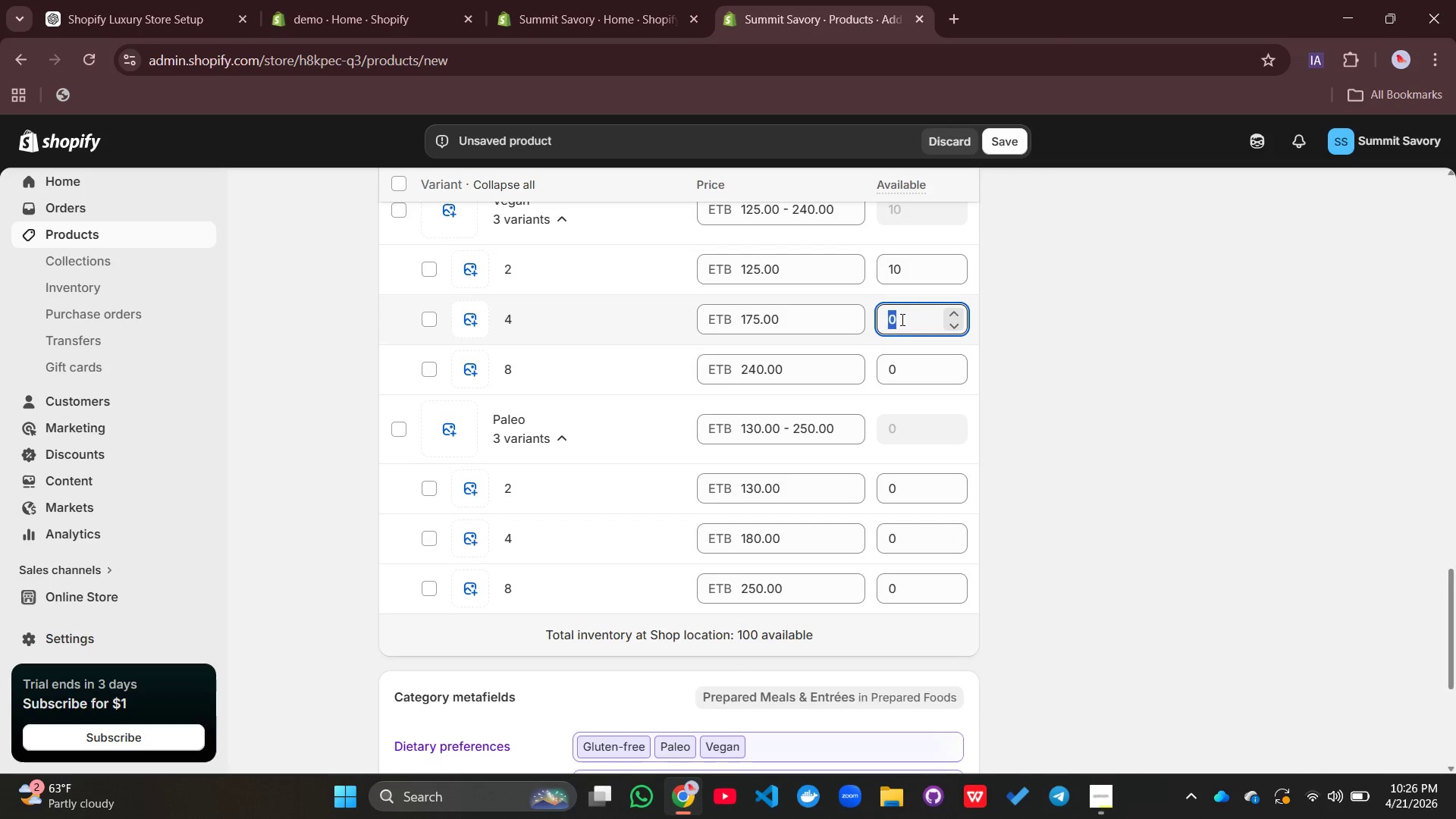 
type(20)
 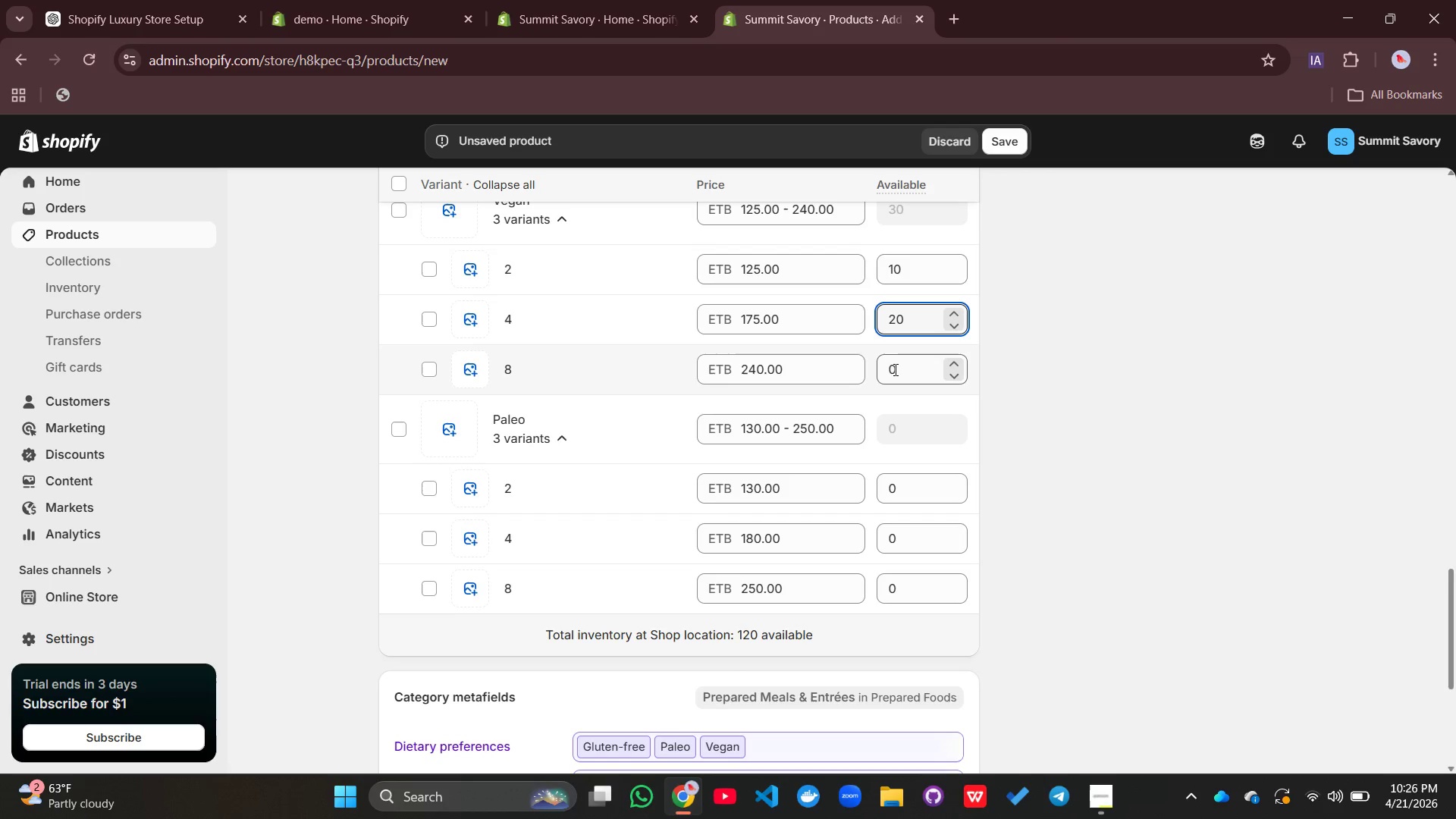 
left_click([899, 369])
 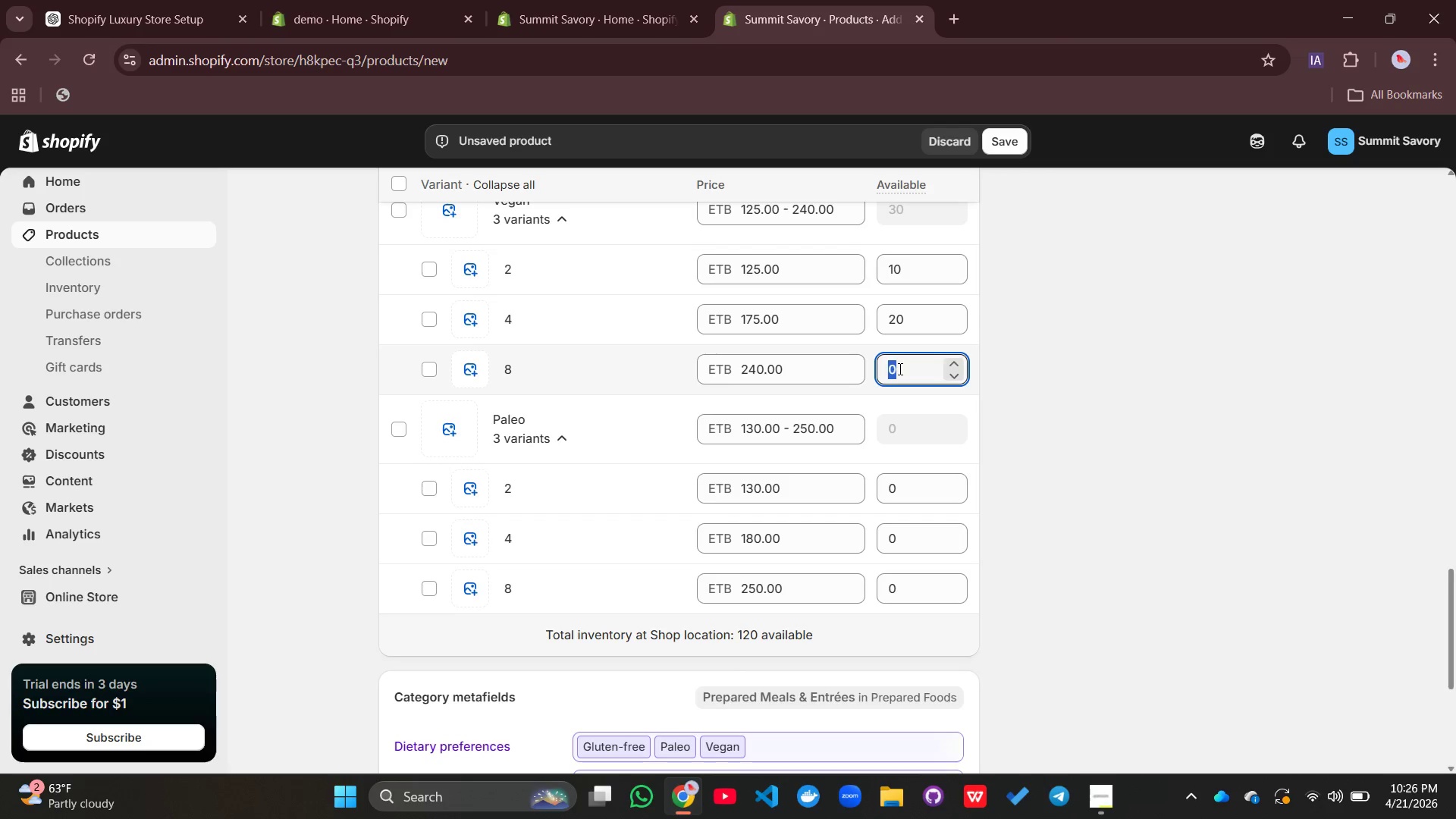 
type(30)
 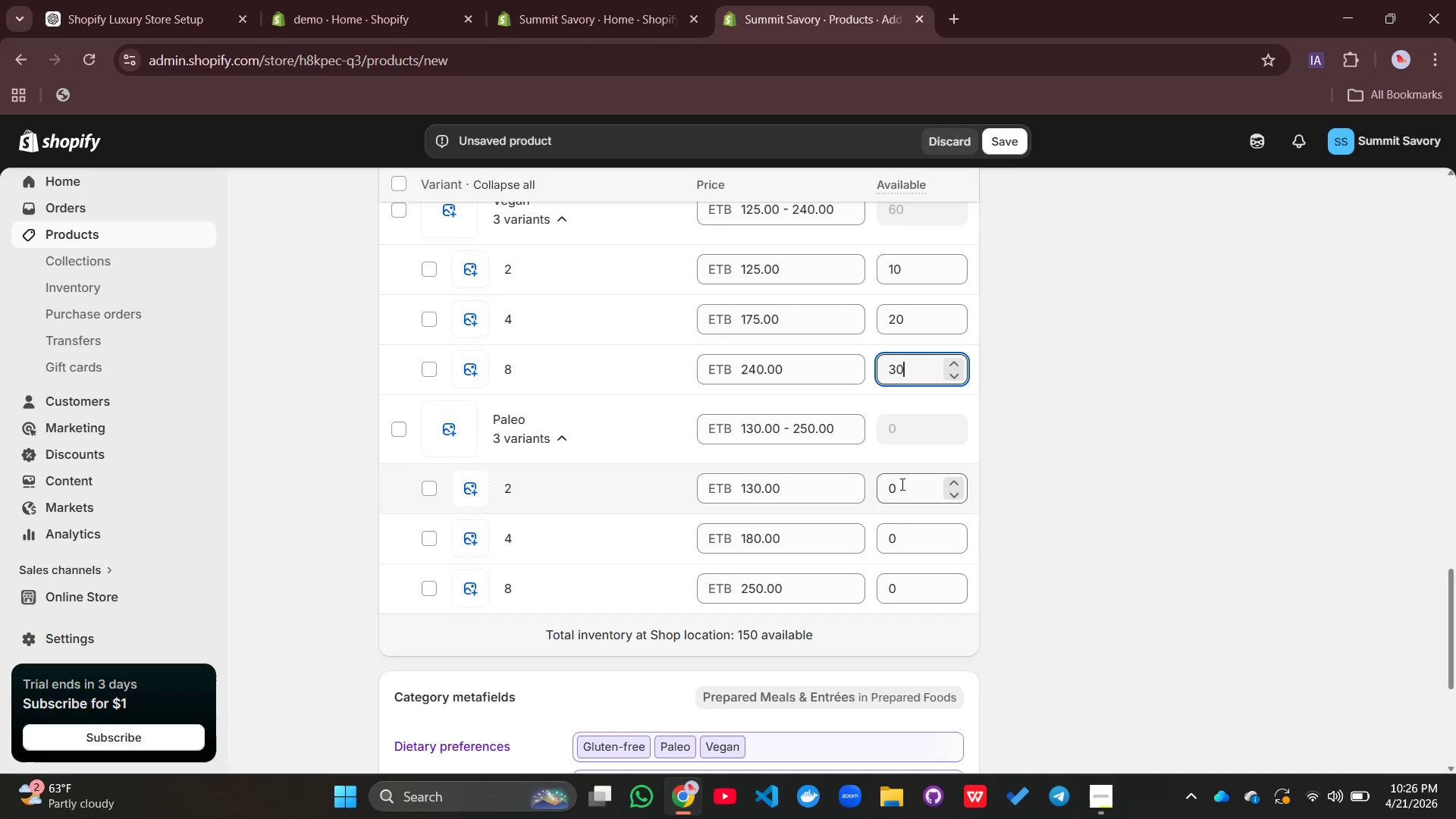 
left_click([901, 484])
 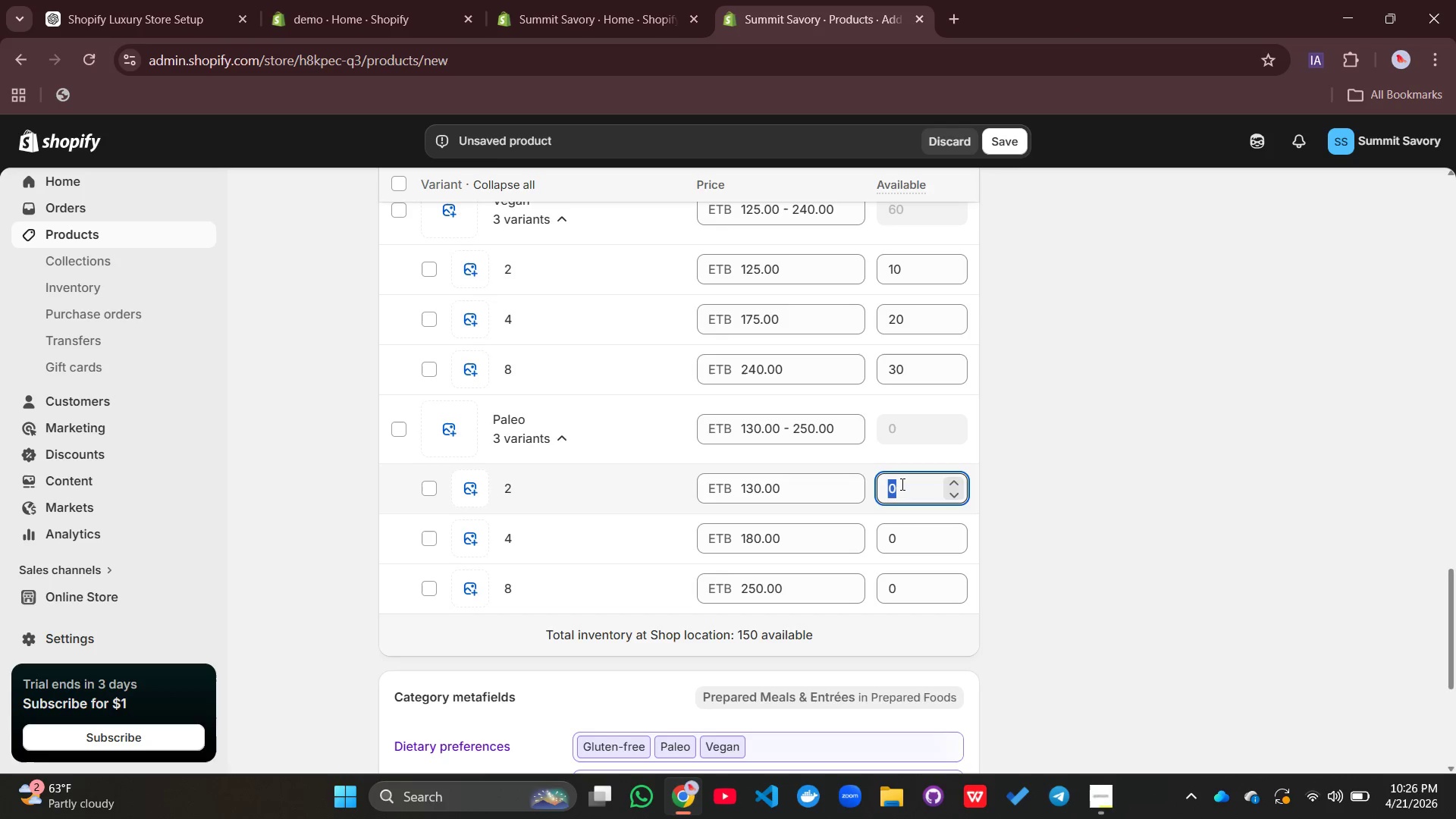 
type(10)
 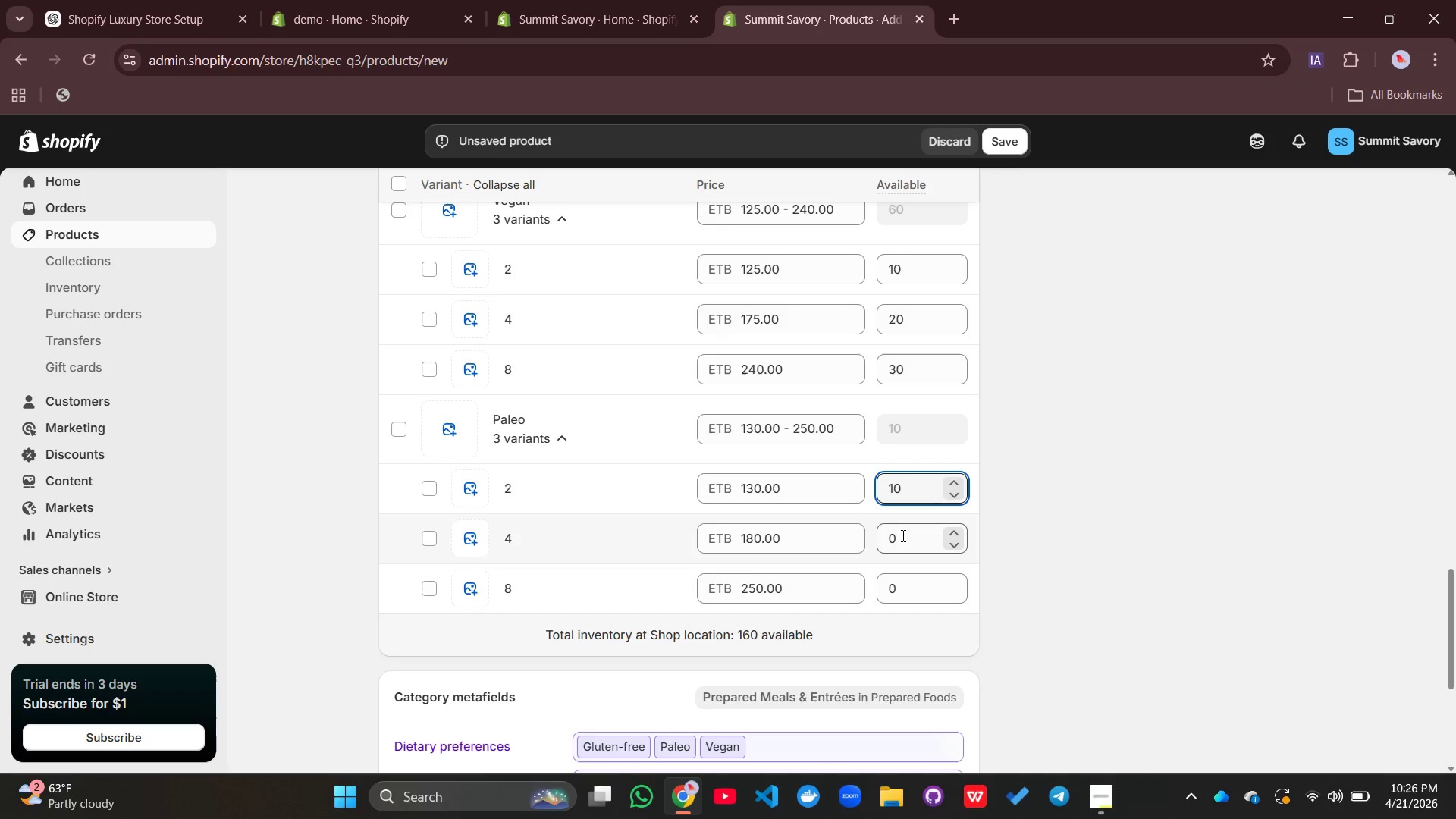 
left_click([902, 535])
 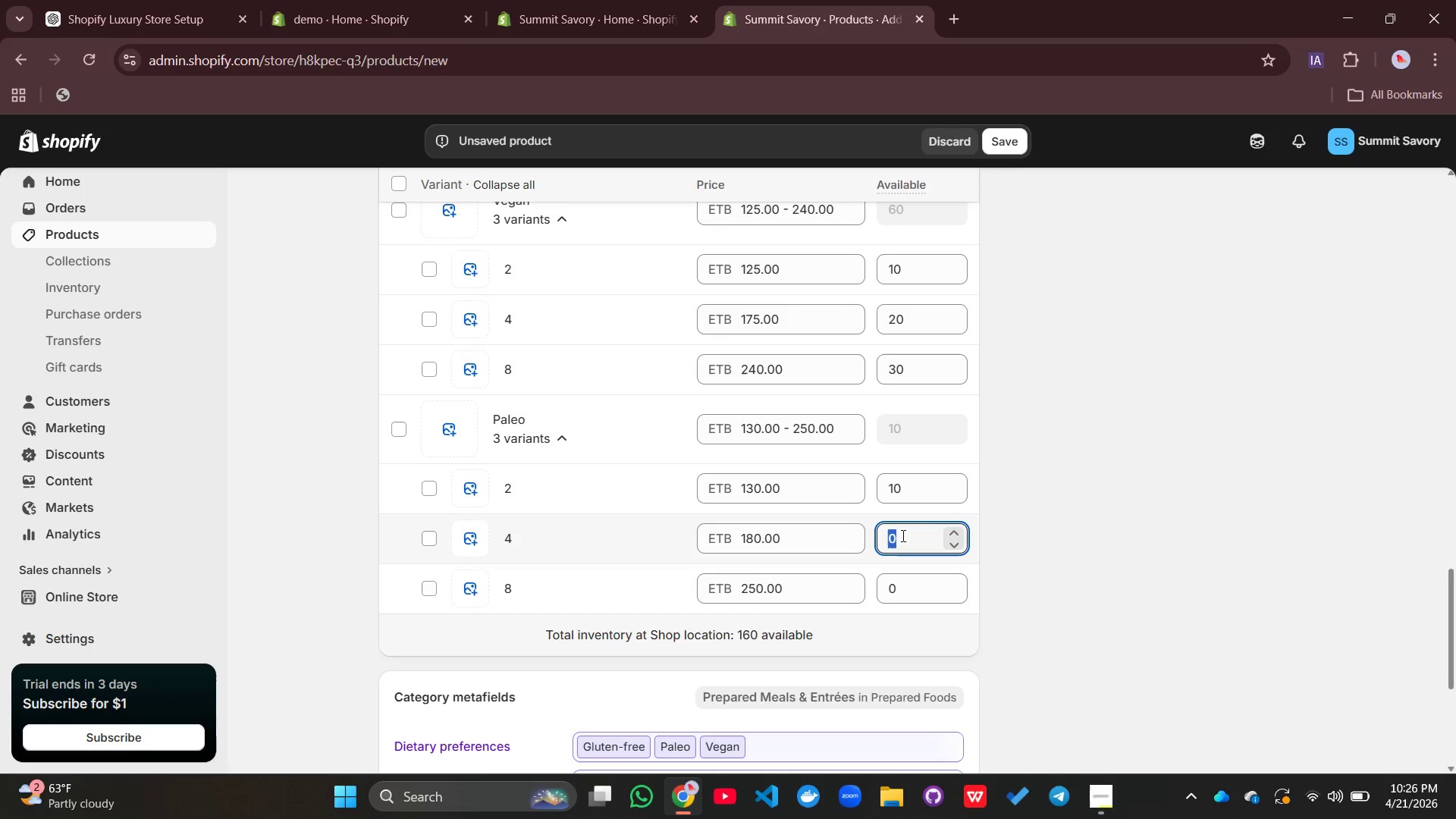 
type(20)
 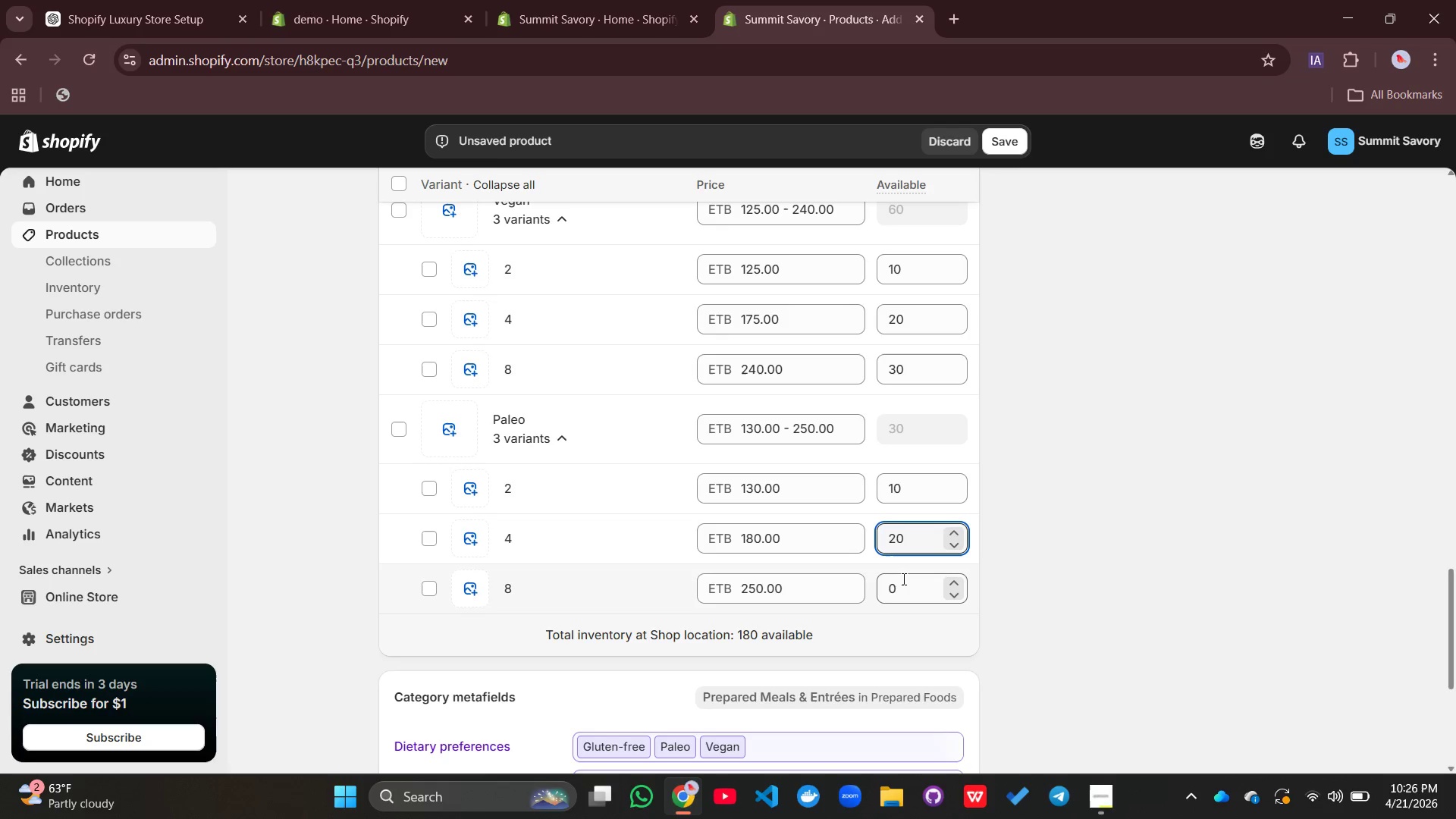 
left_click([902, 579])
 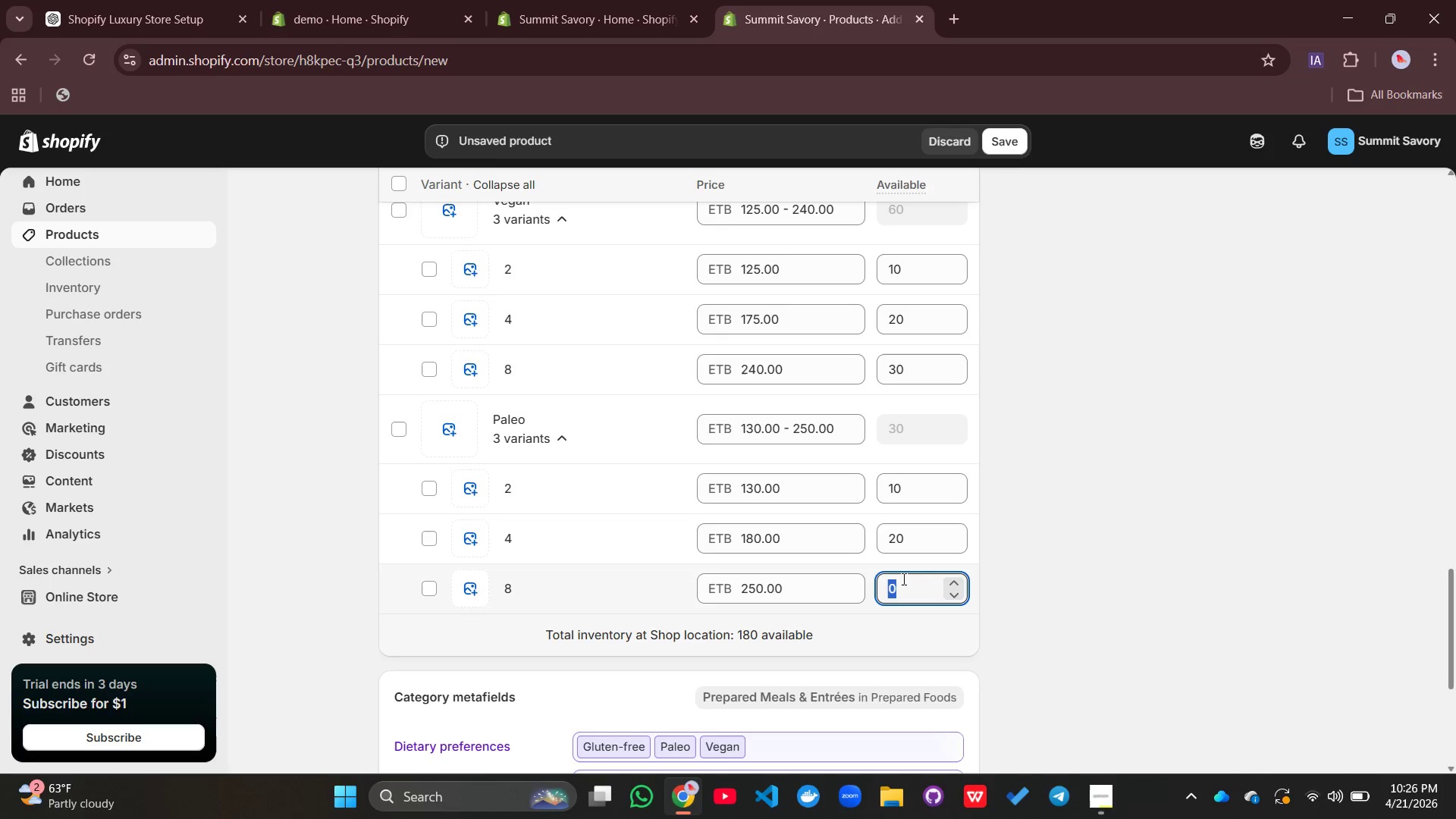 
type(30)
 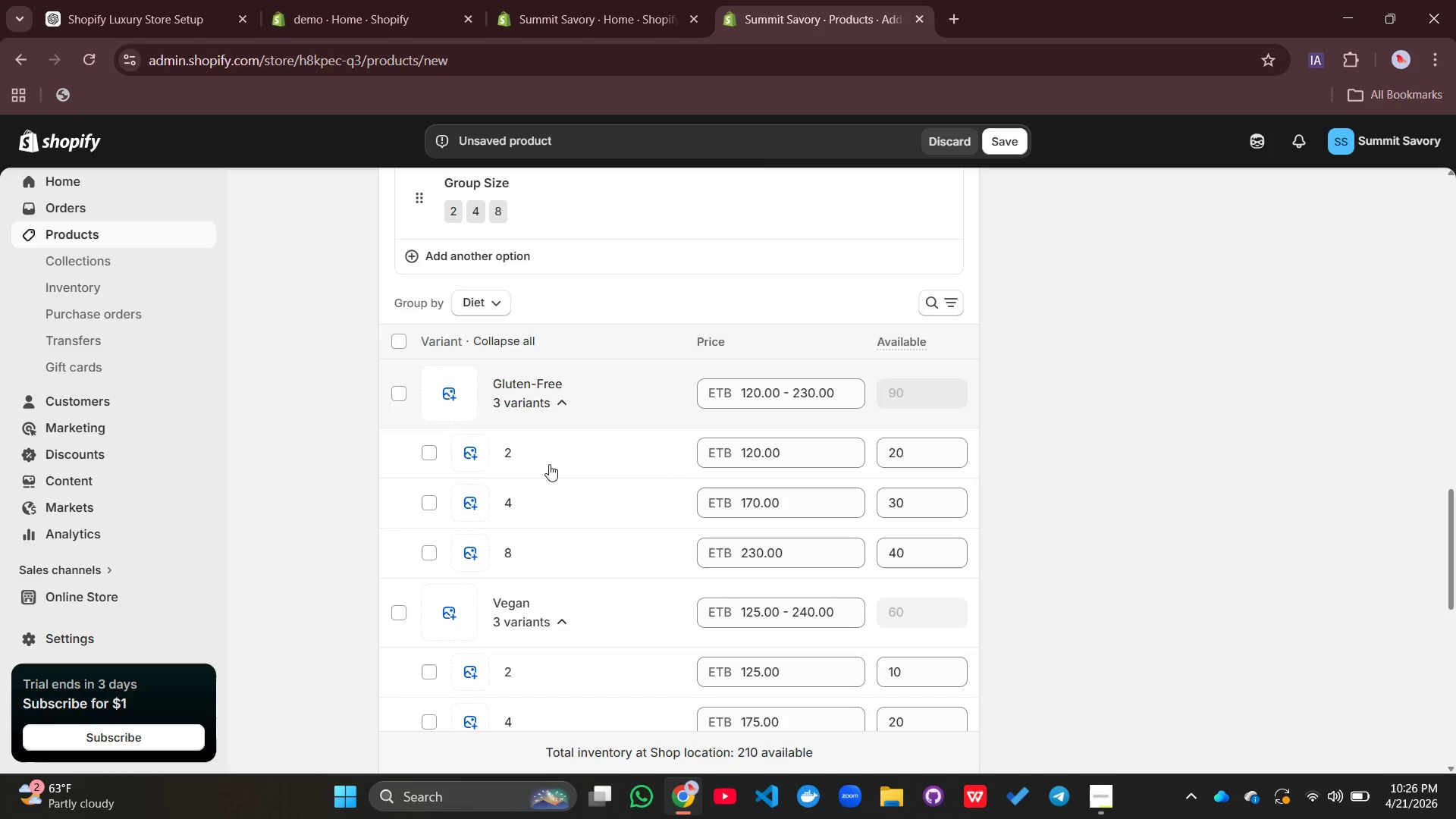 
left_click([527, 450])
 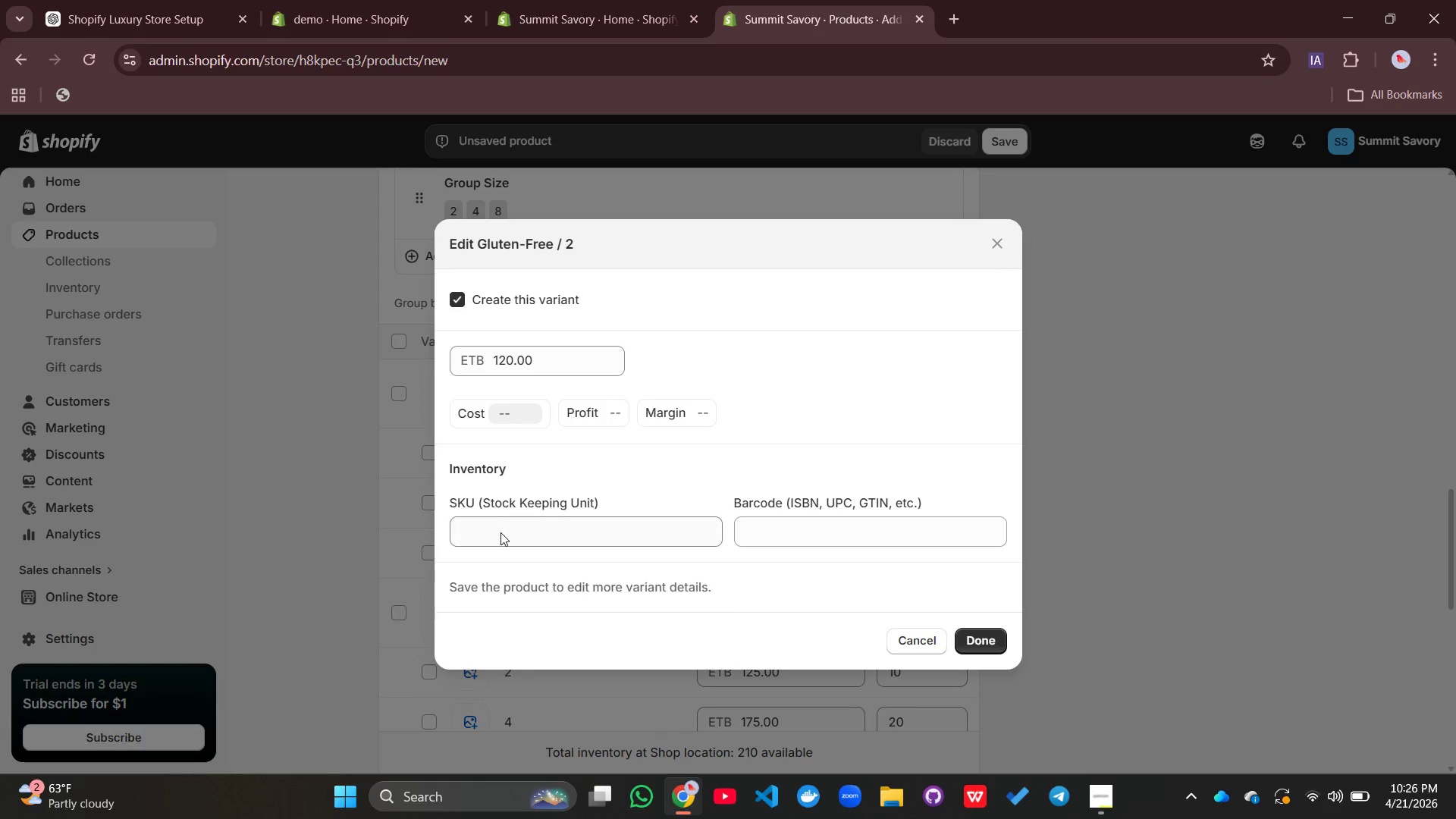 
left_click([500, 532])
 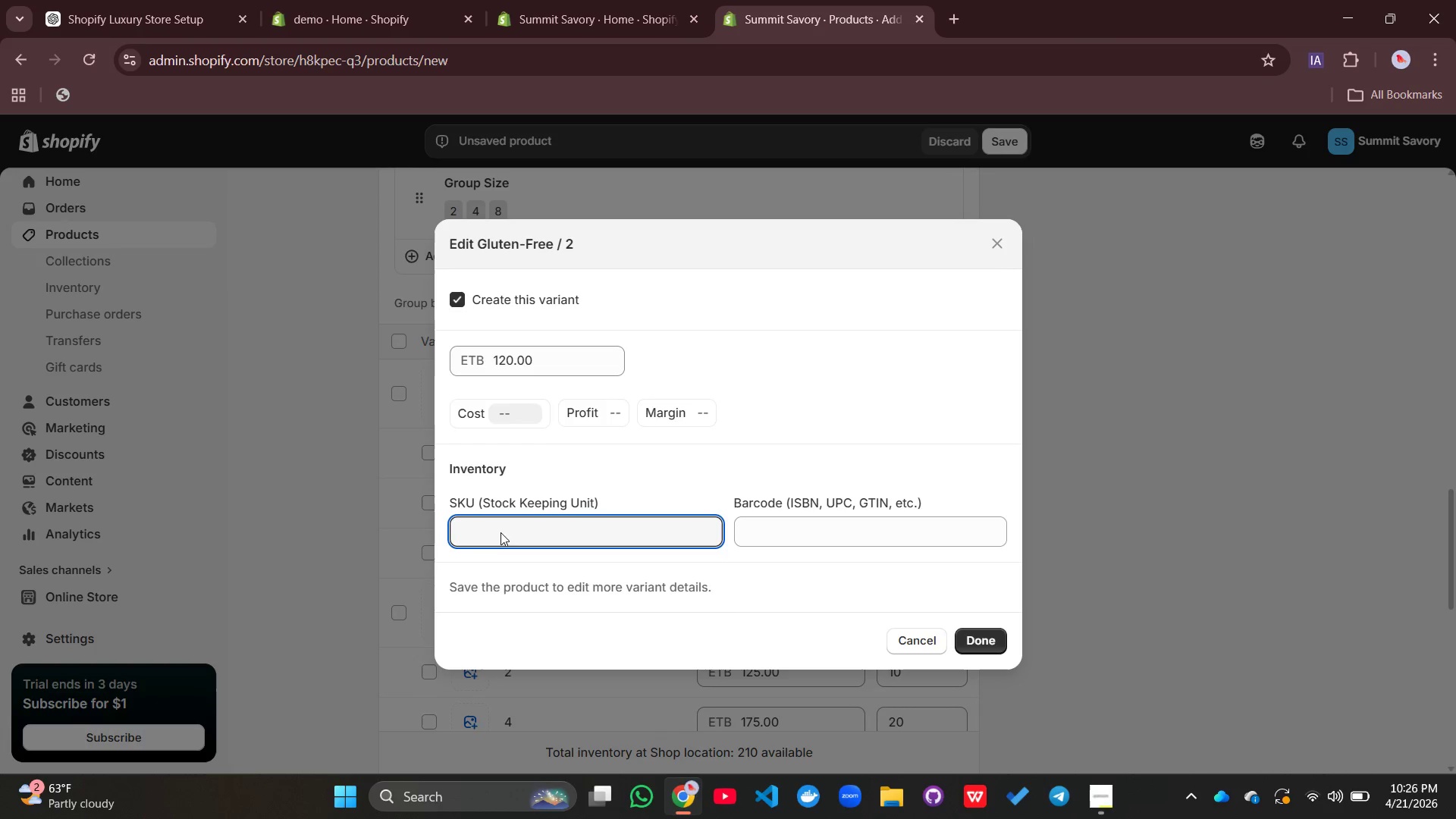 
type(OXY-F=GF-2)
 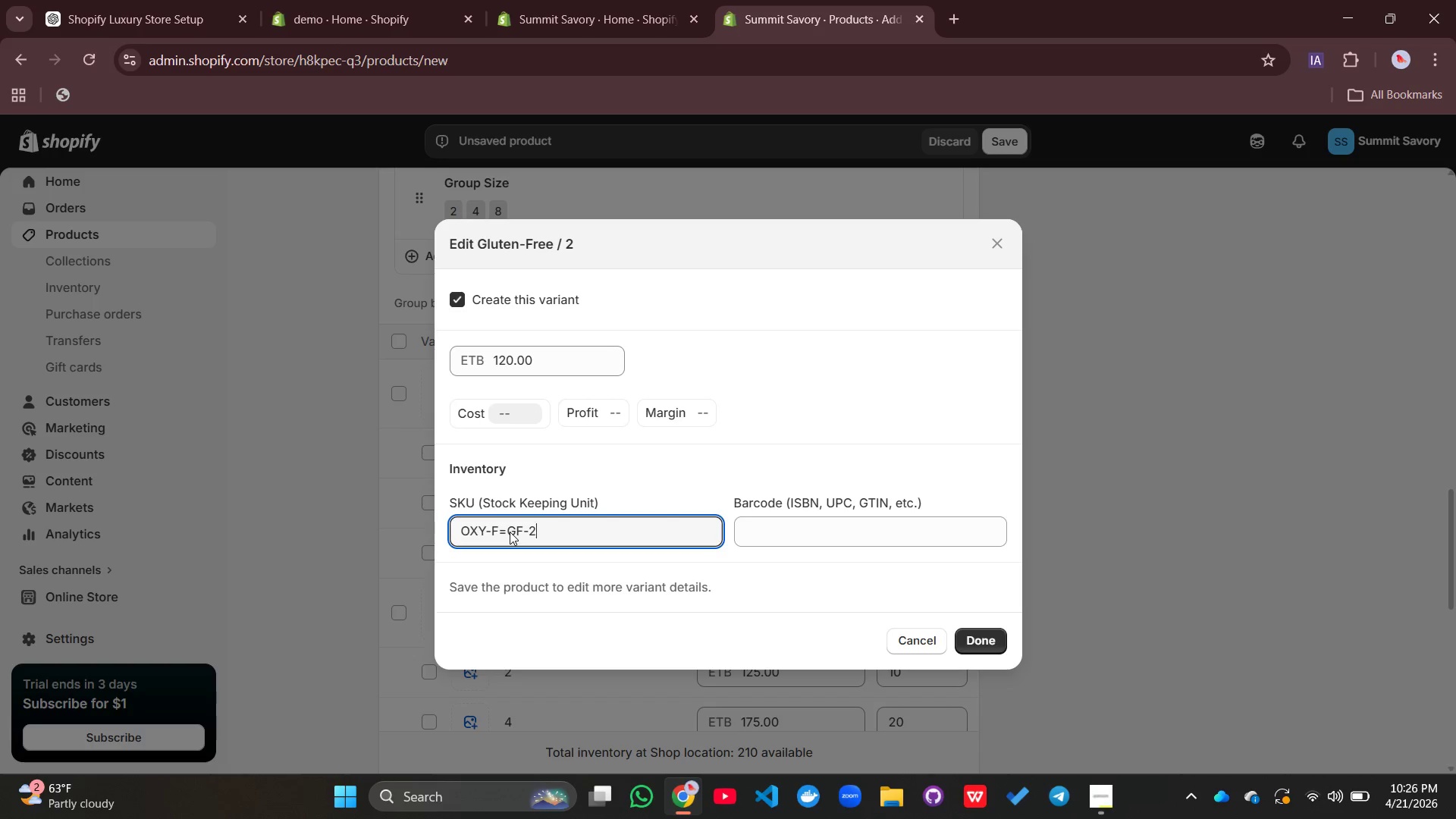 
left_click([510, 532])
 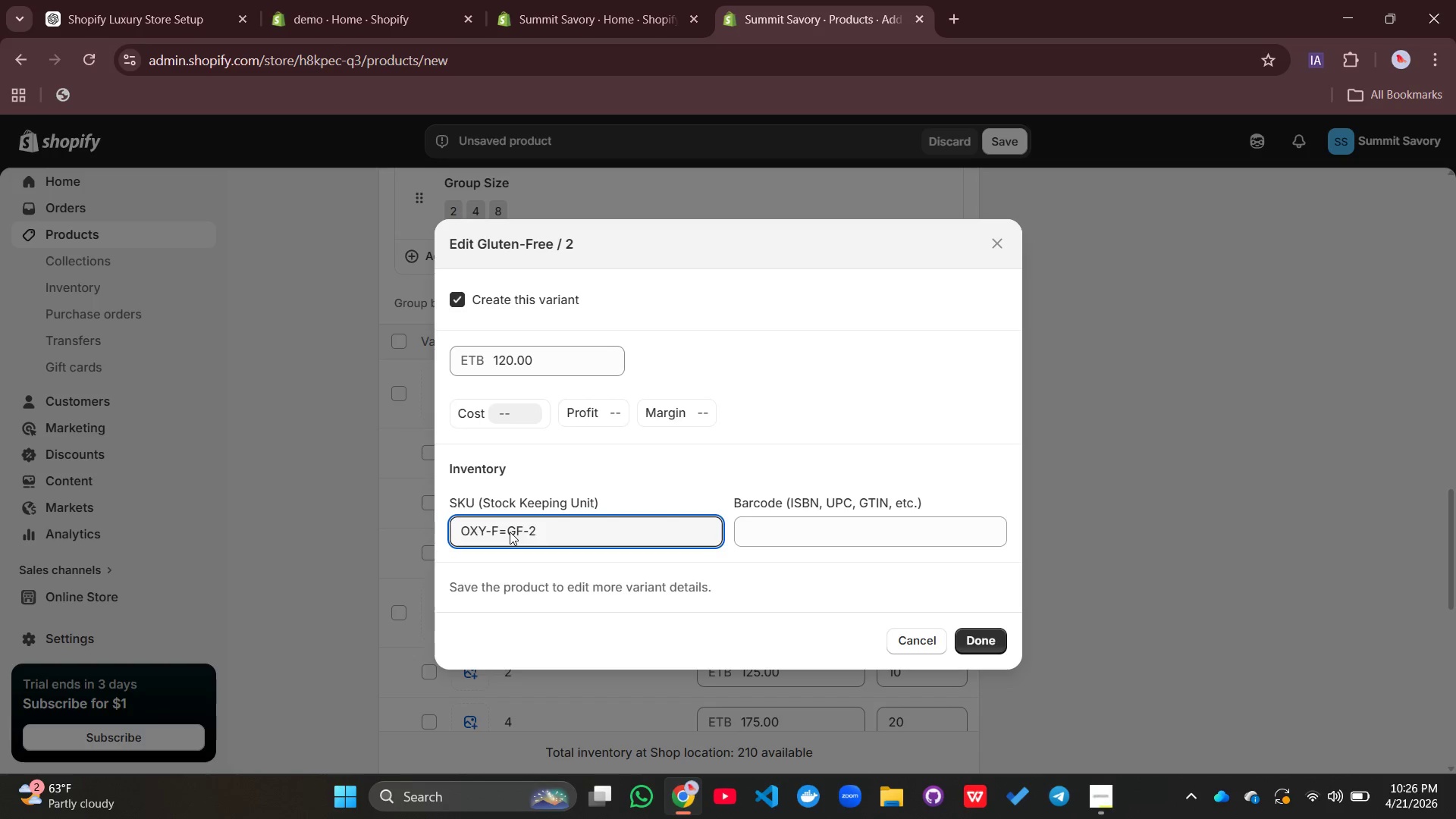 
key(Backspace)
 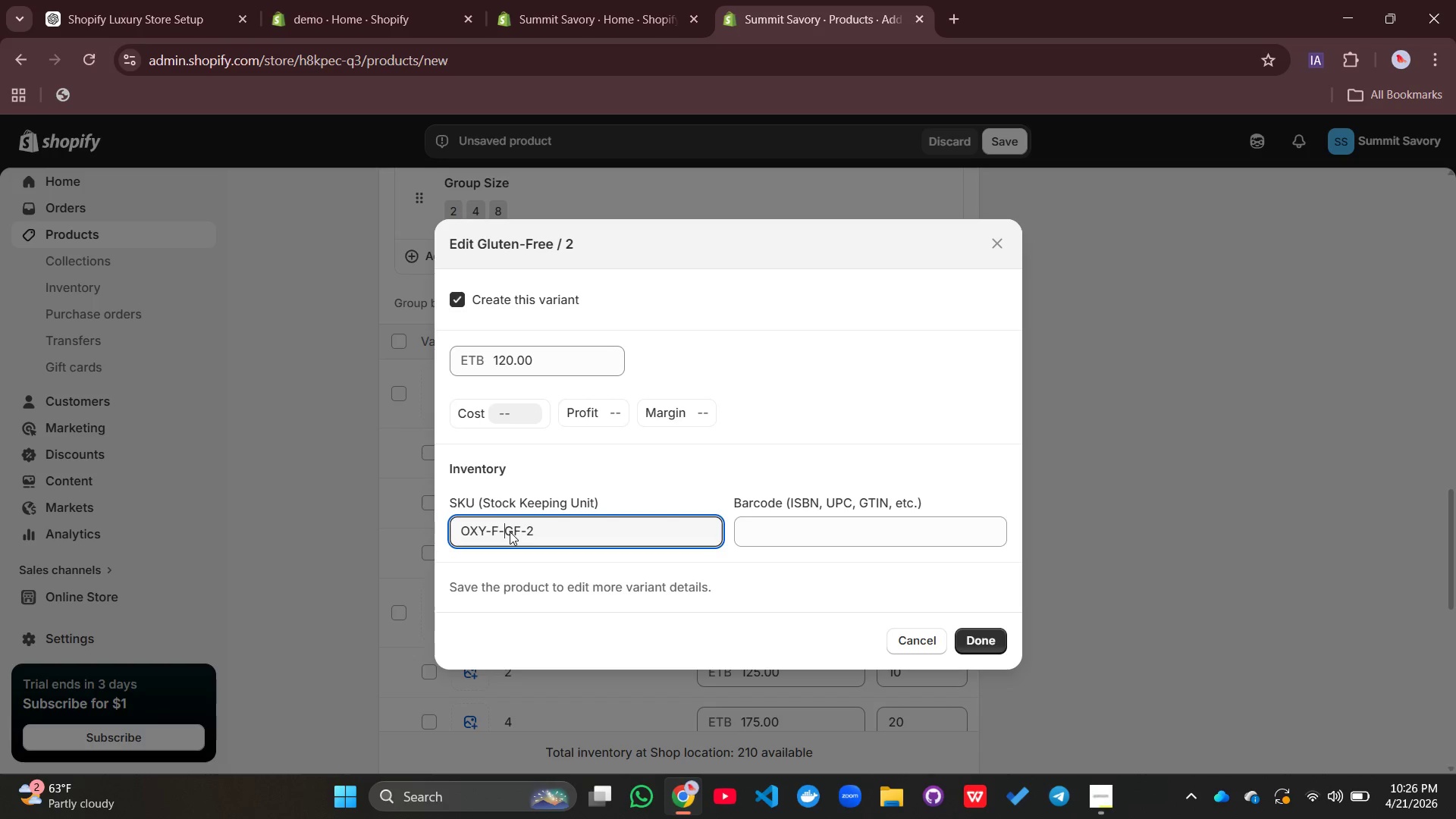 
key(Minus)
 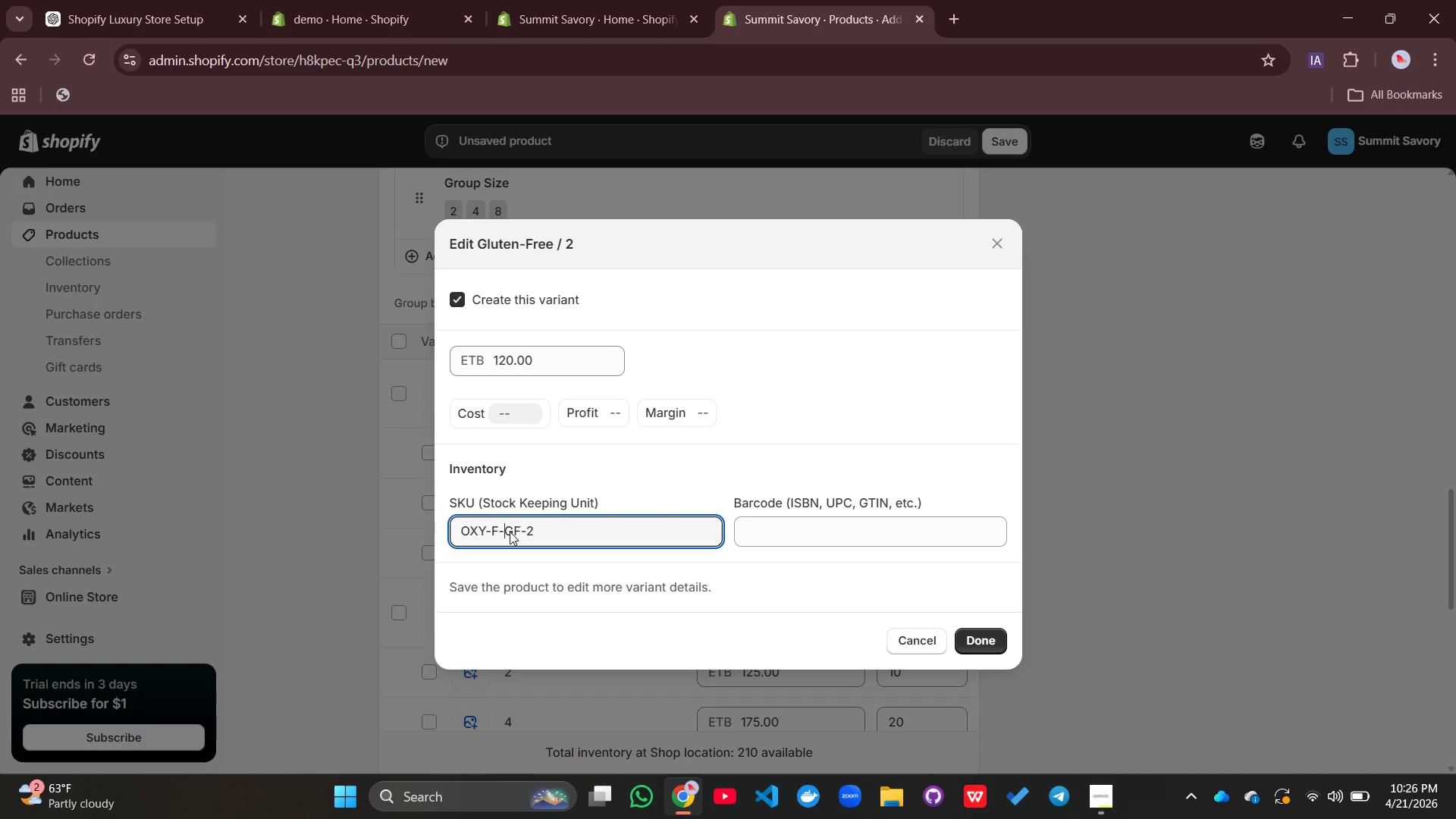 
key(Backspace)
 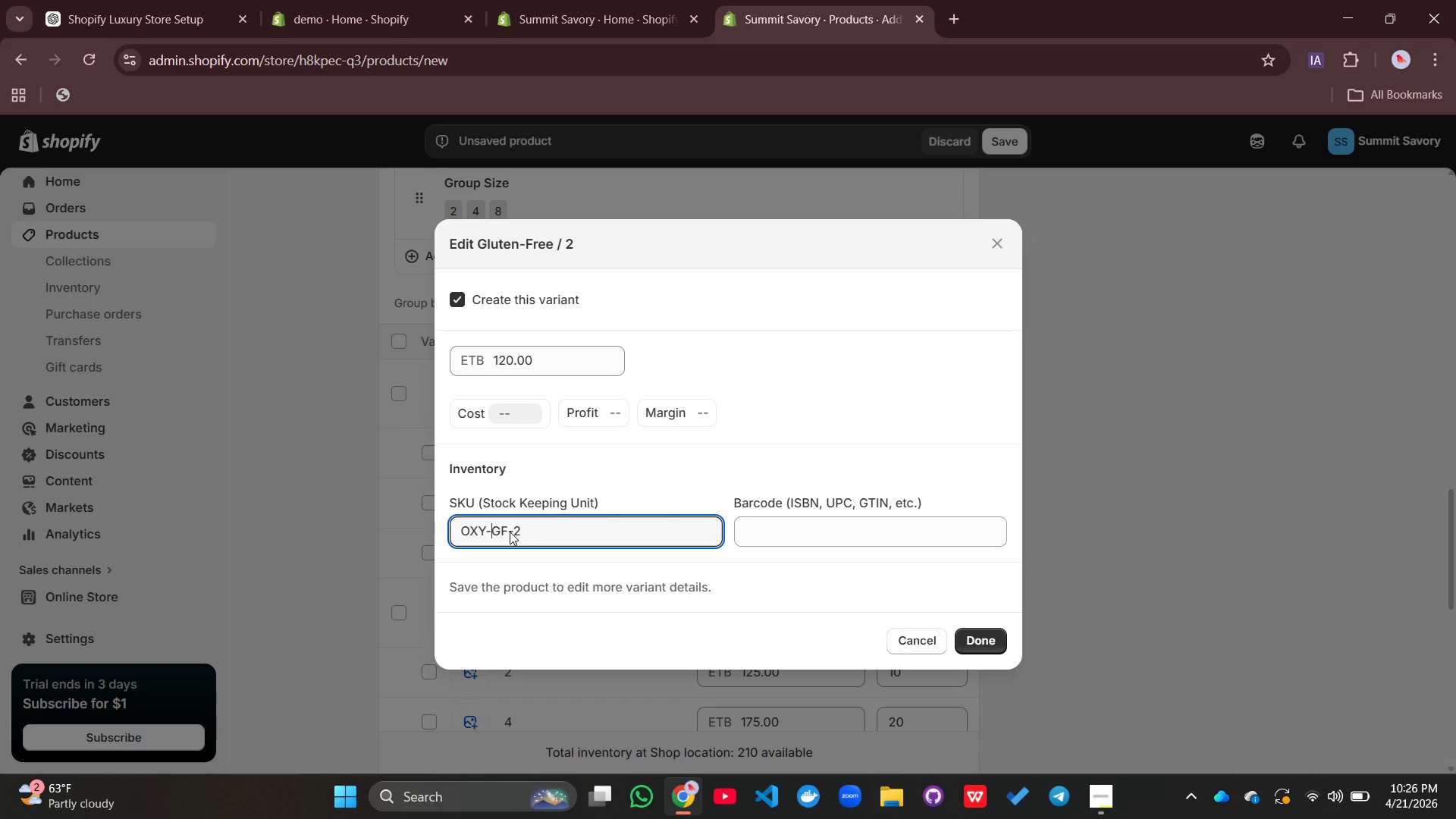 
key(Backspace)
 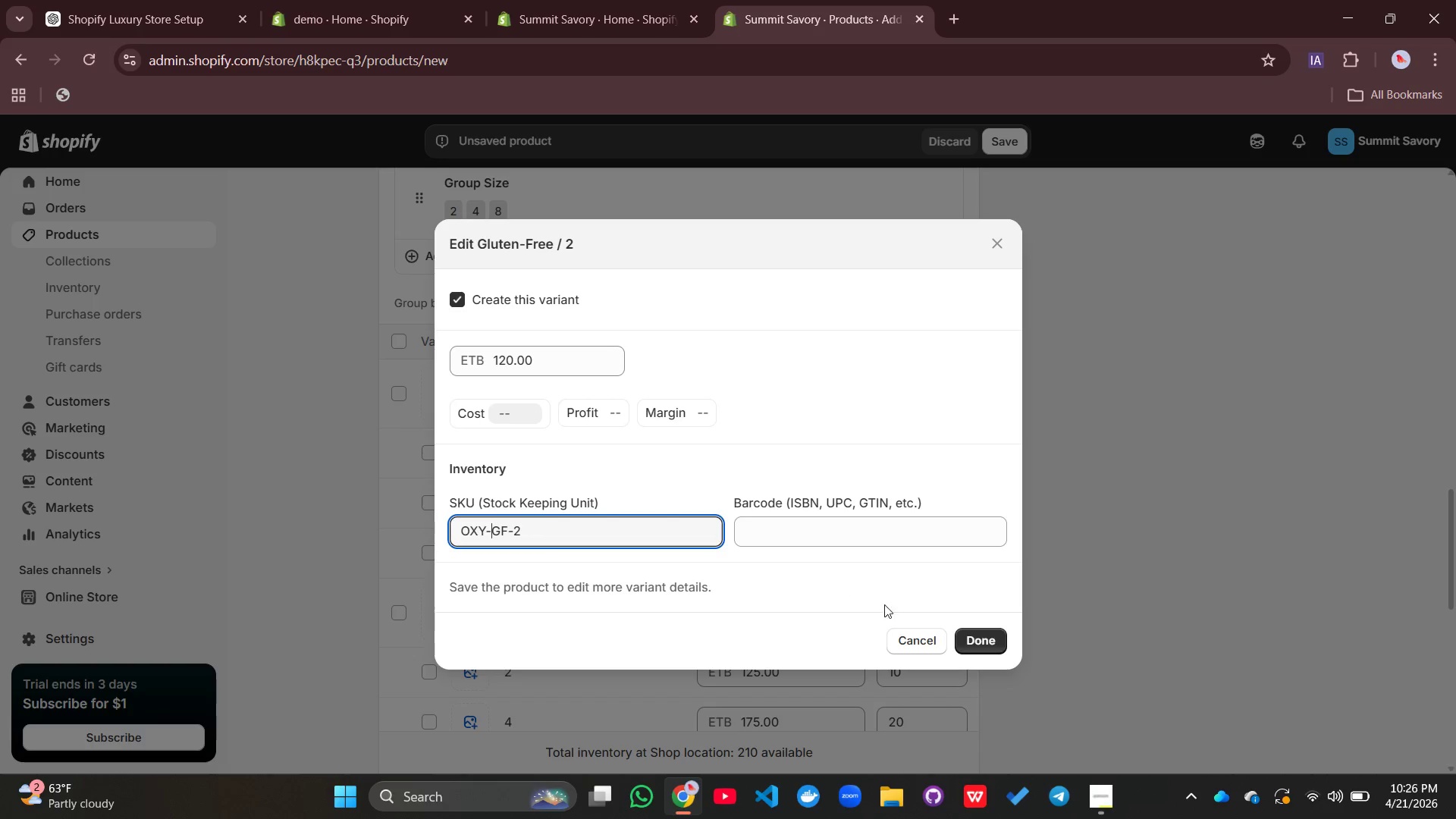 
left_click([981, 637])
 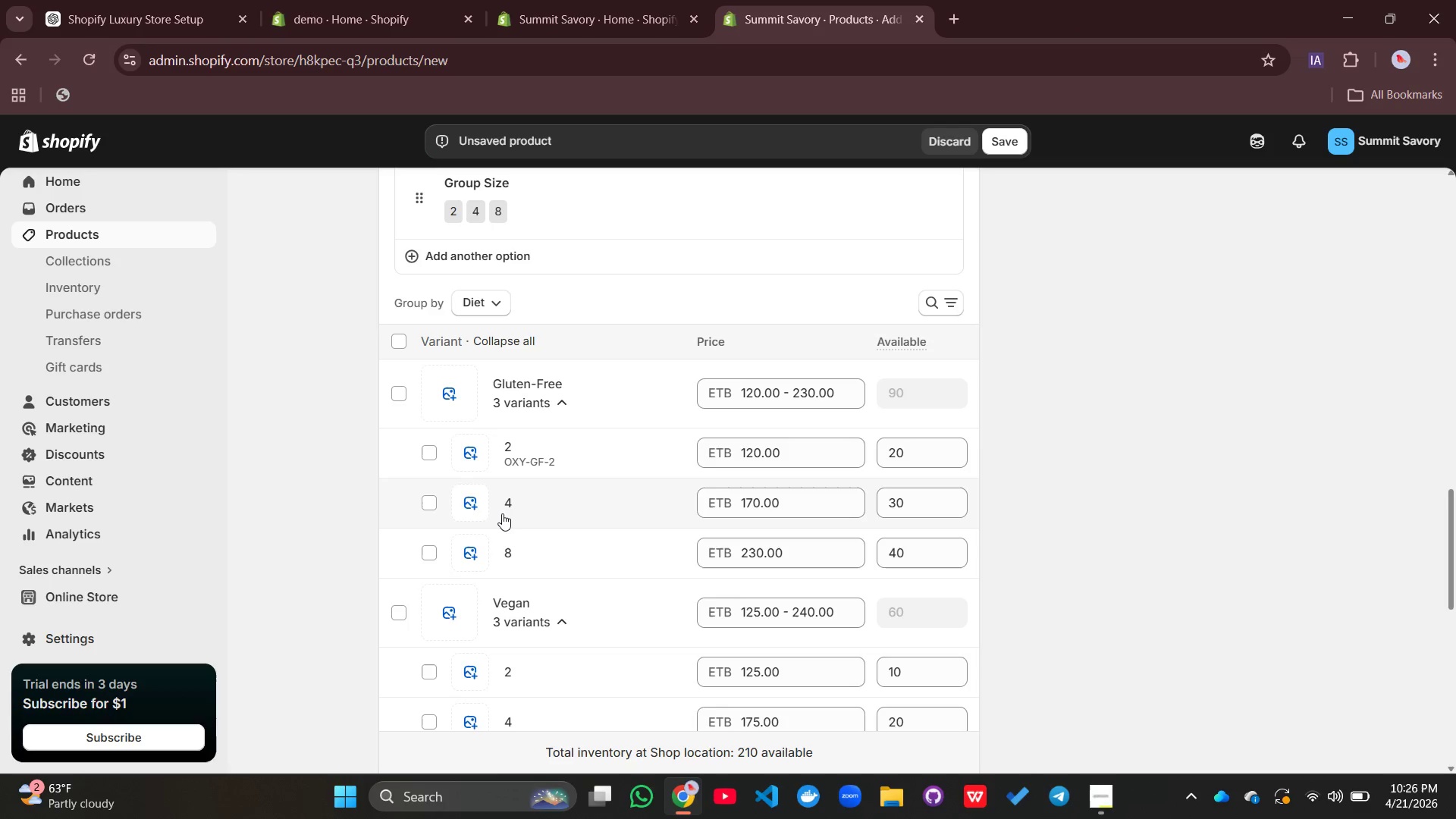 
left_click([502, 513])
 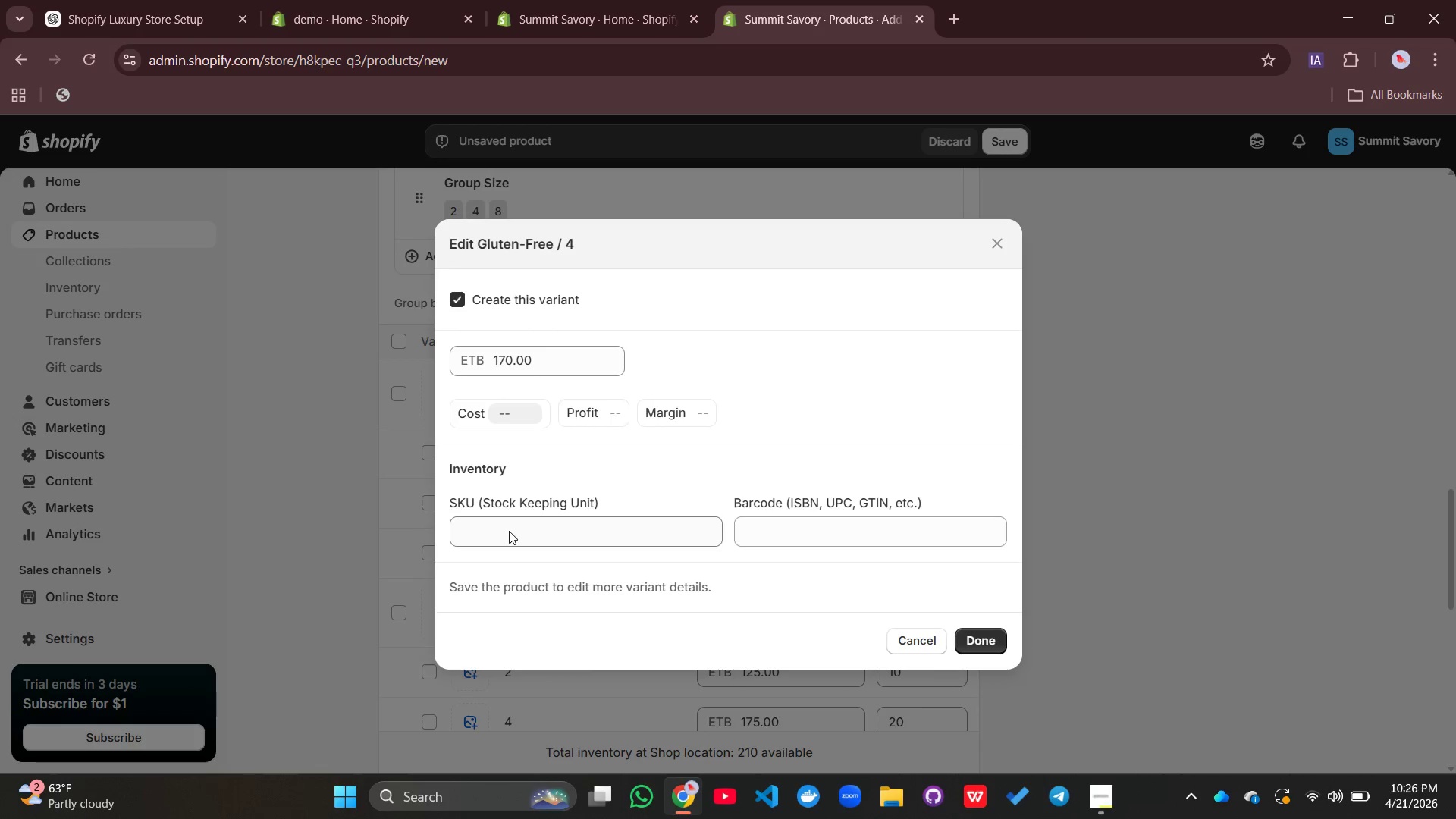 
left_click([509, 531])
 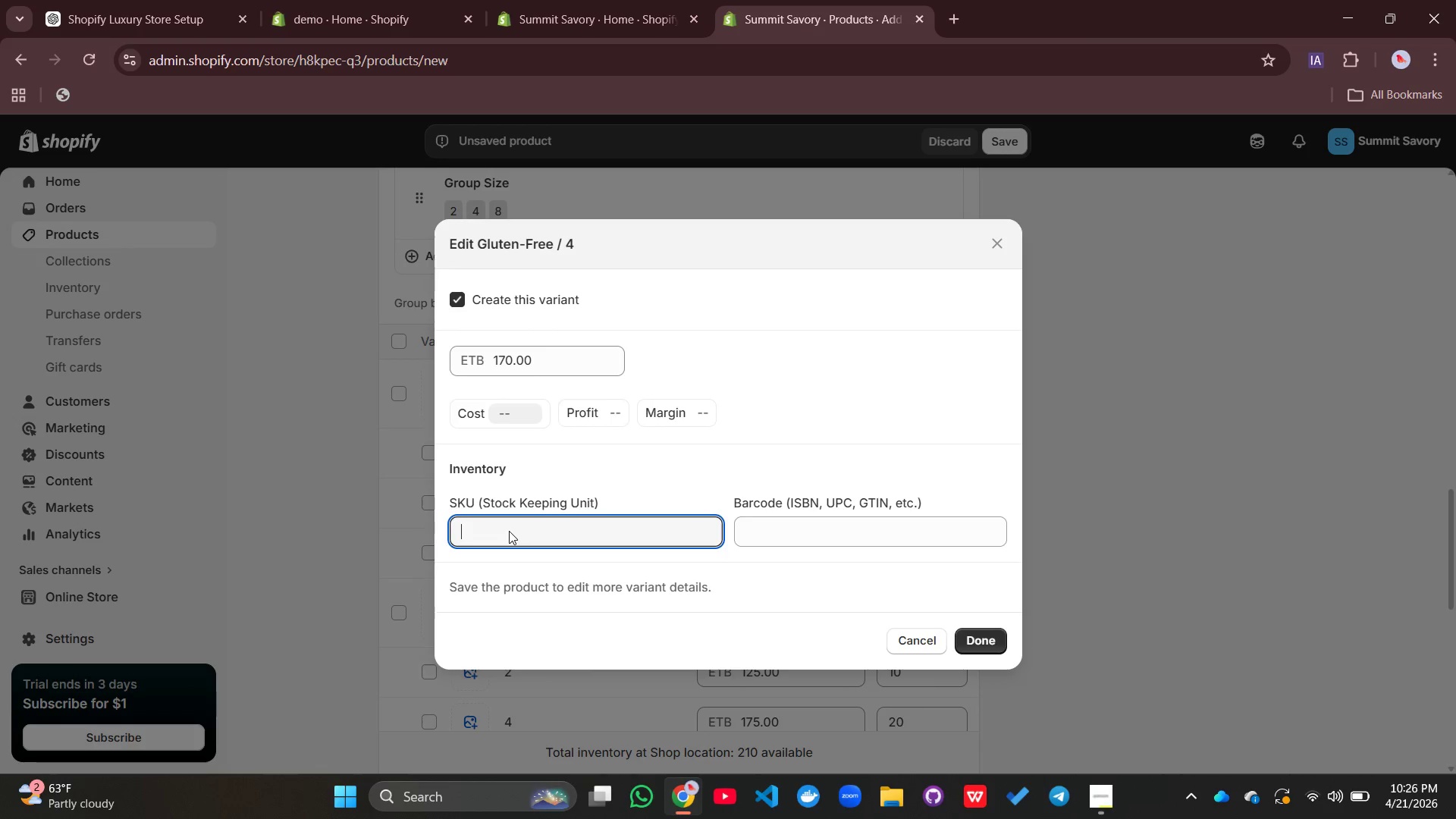 
type(OC)
key(Backspace)
type(XY-BG-4)
 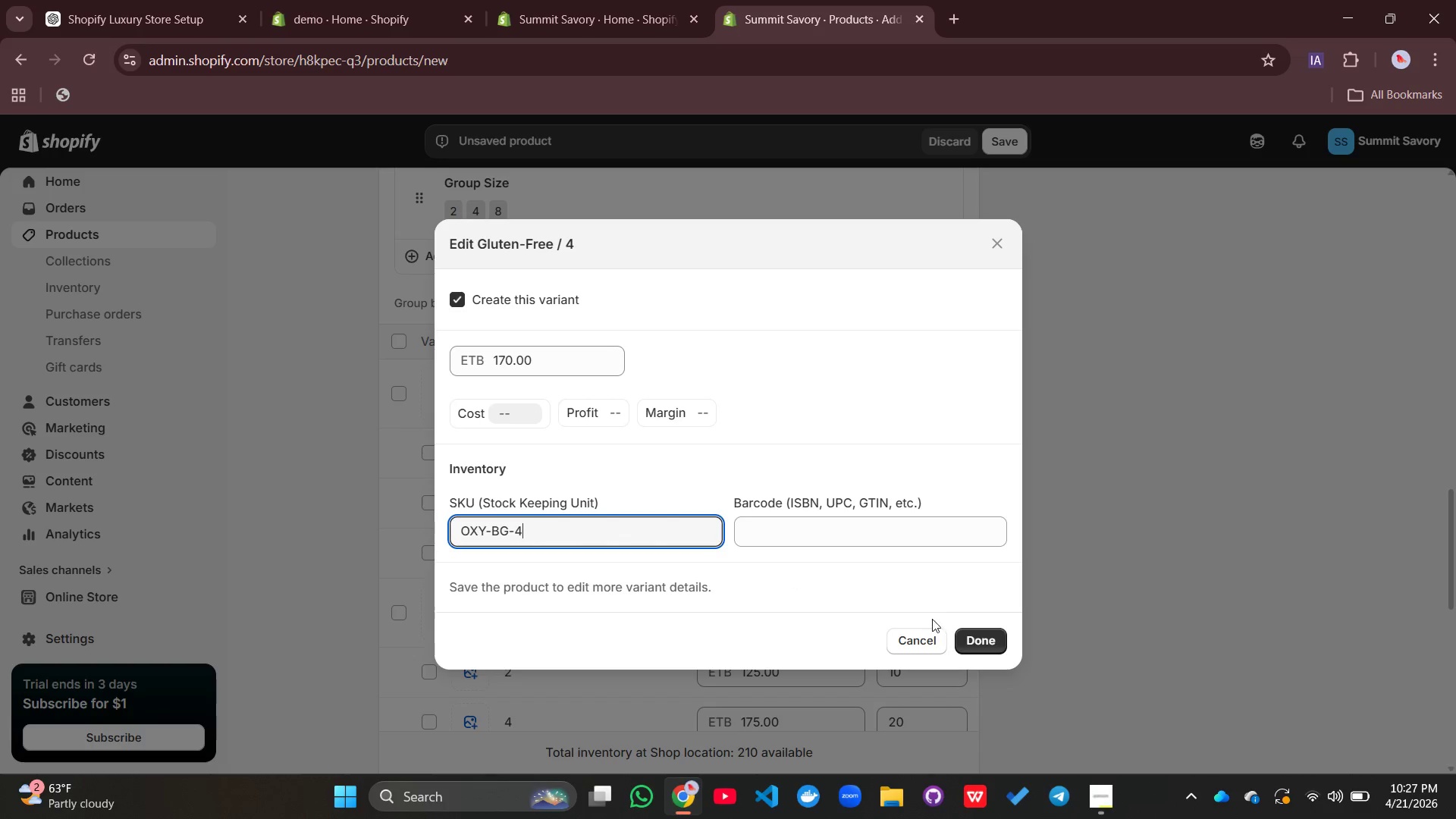 
left_click([985, 635])
 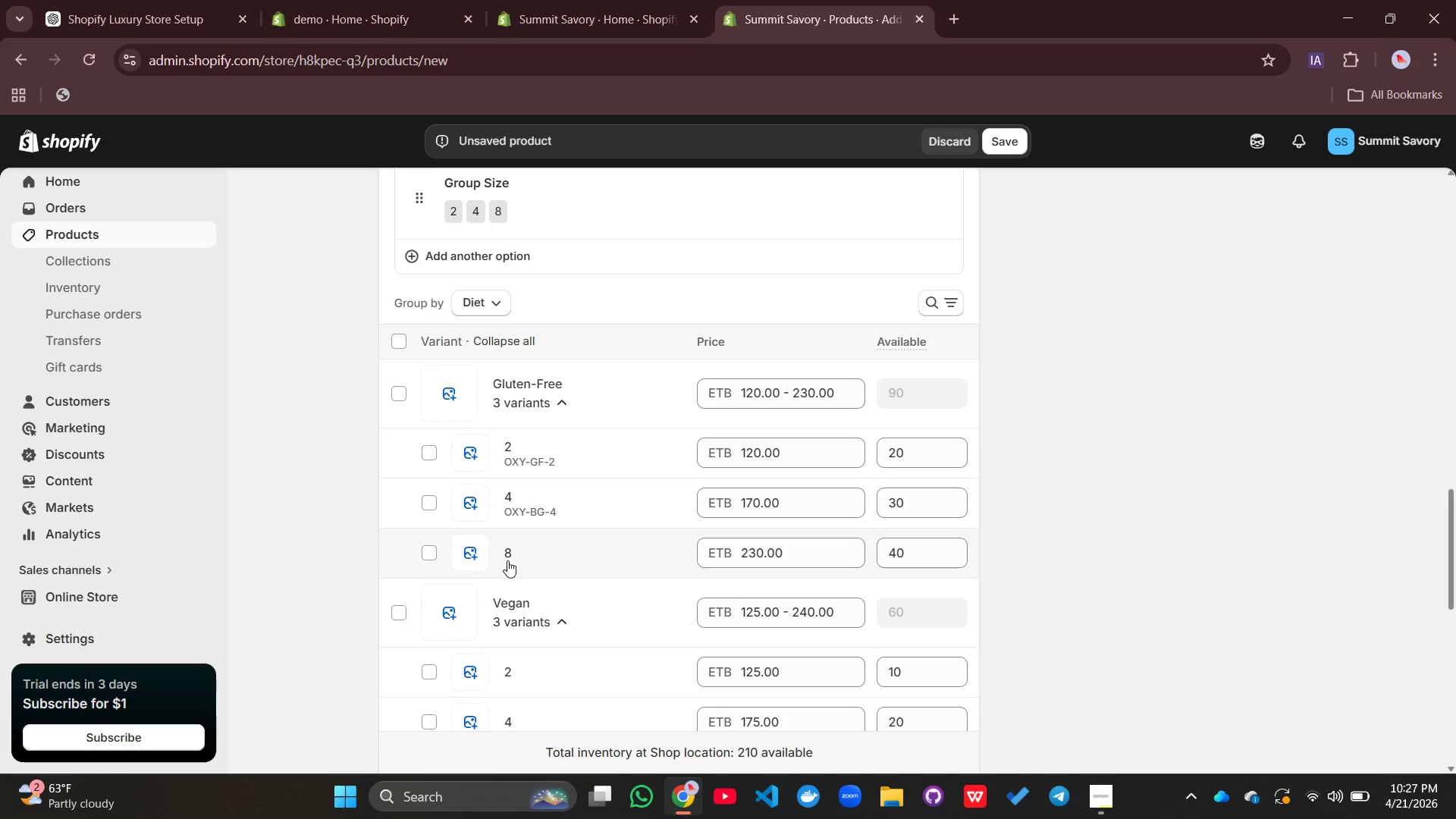 
left_click([507, 560])
 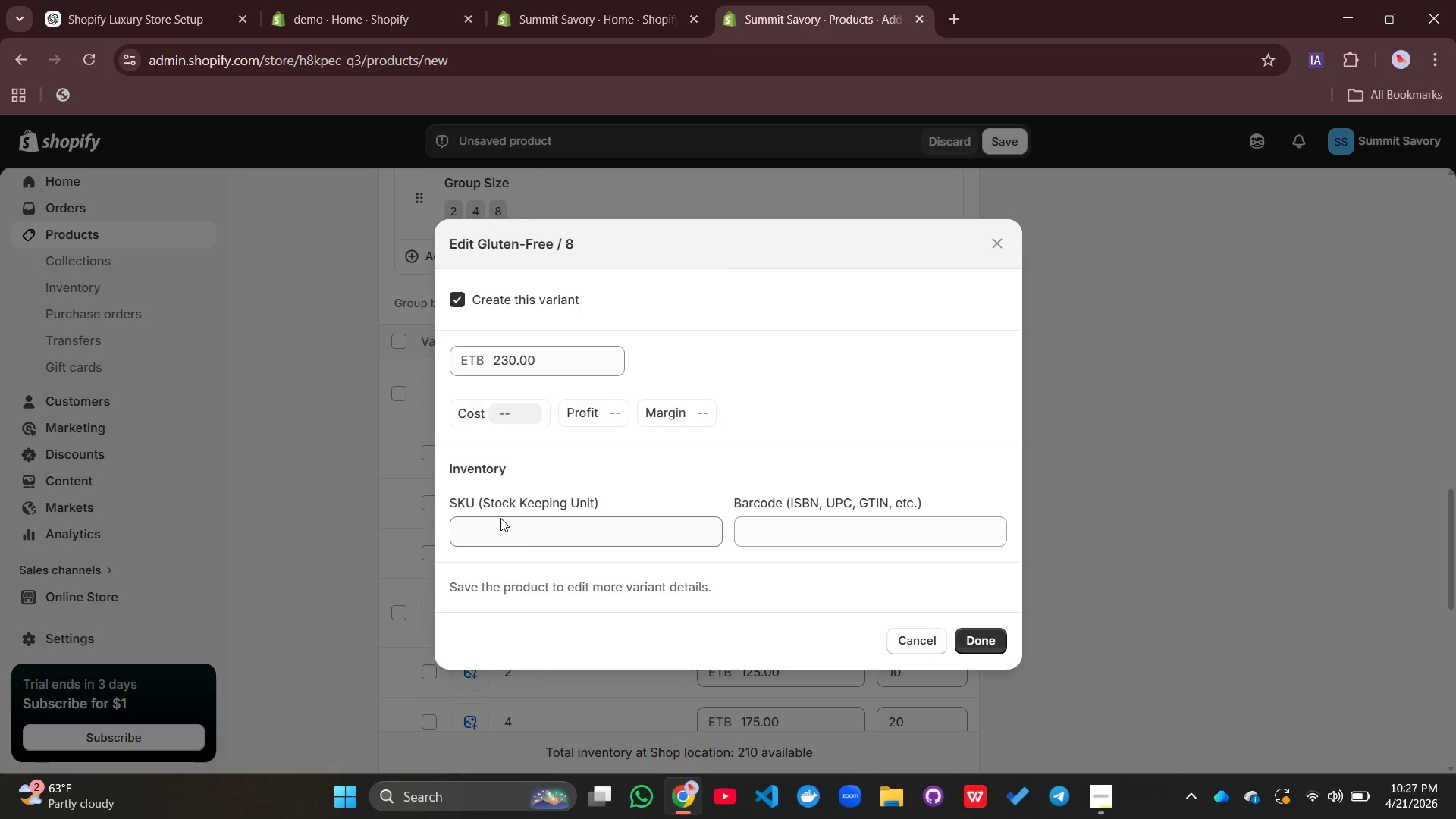 
left_click([500, 517])
 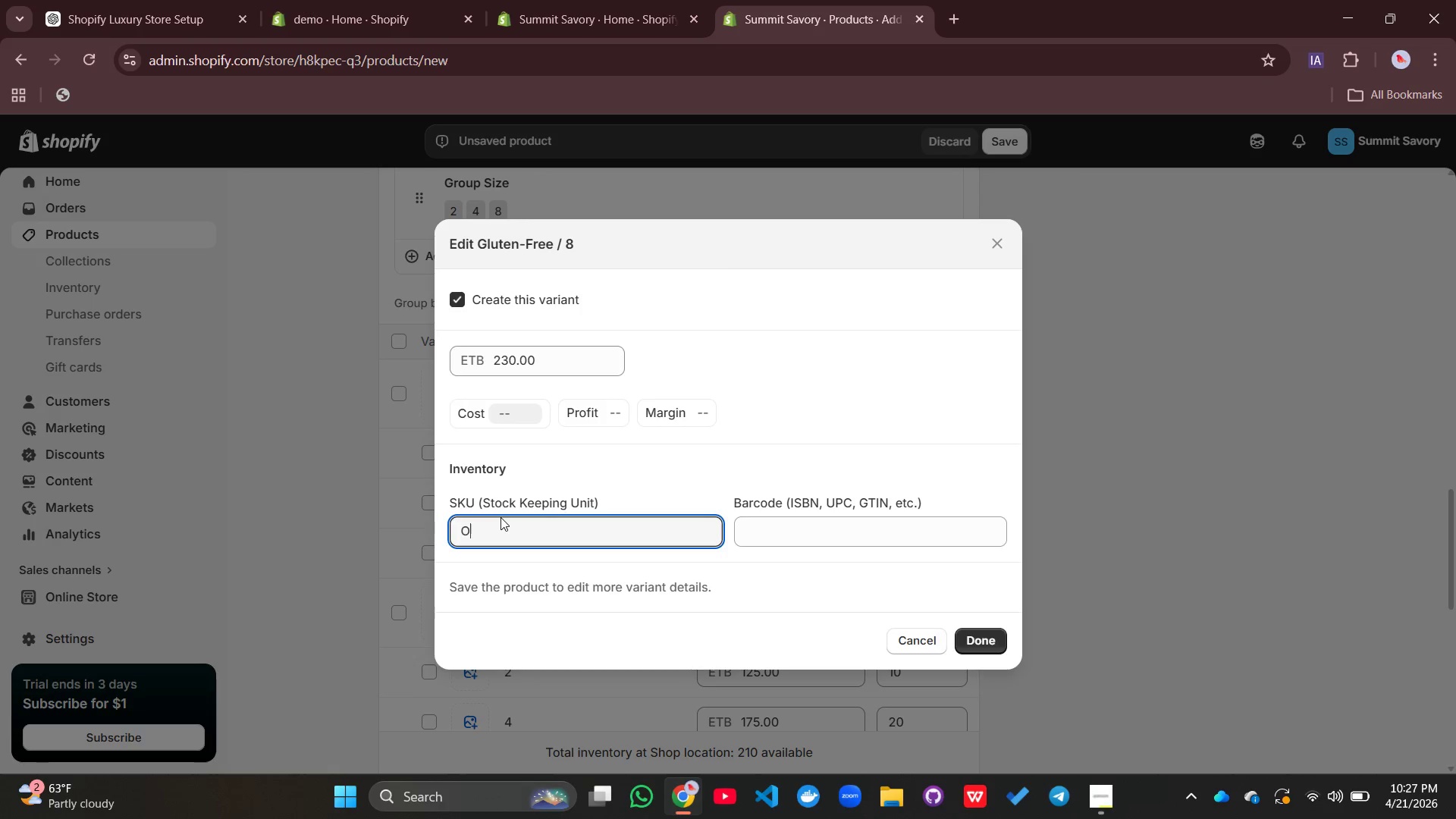 
type(OXY-GF-8)
 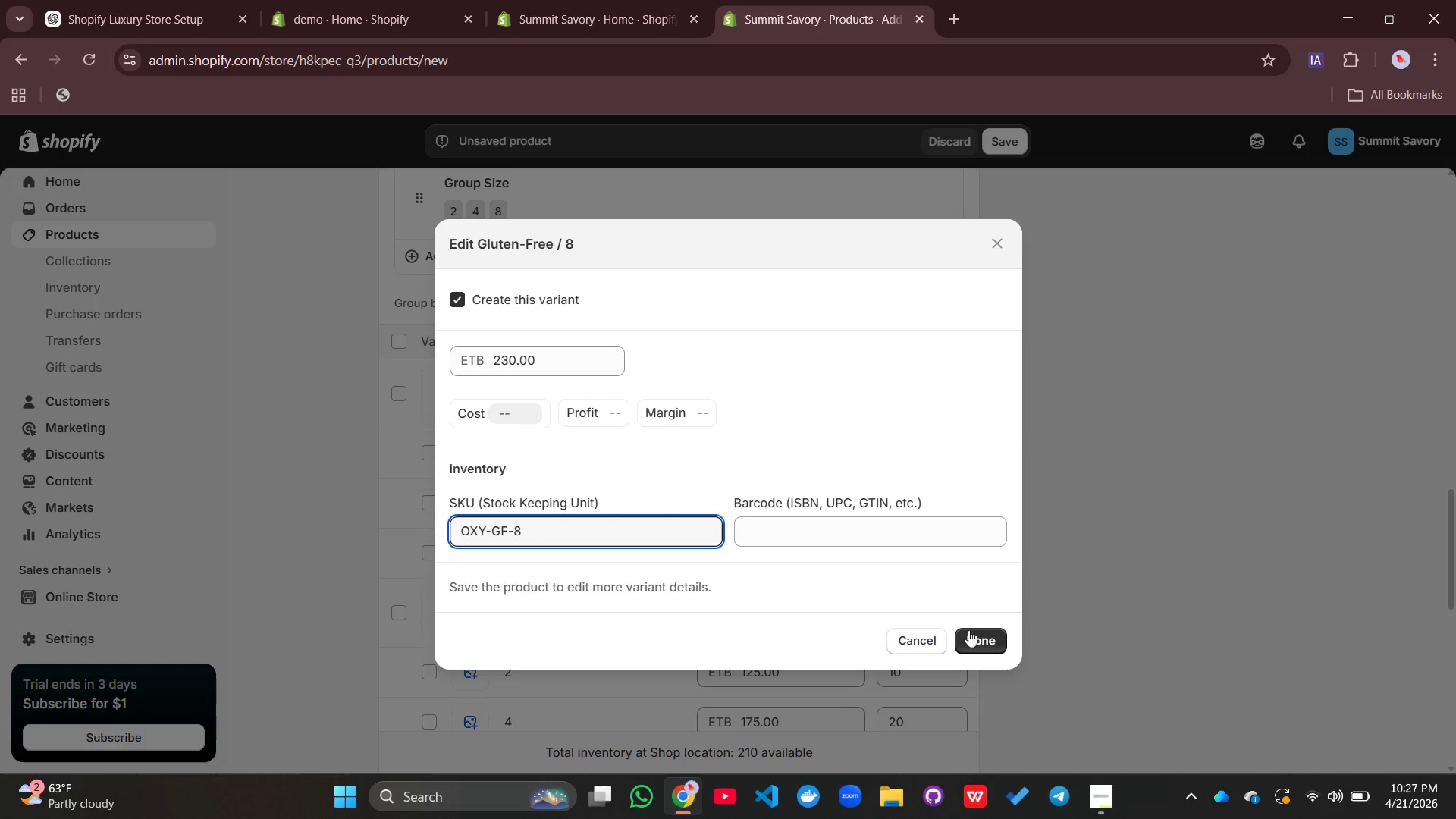 
left_click([981, 638])
 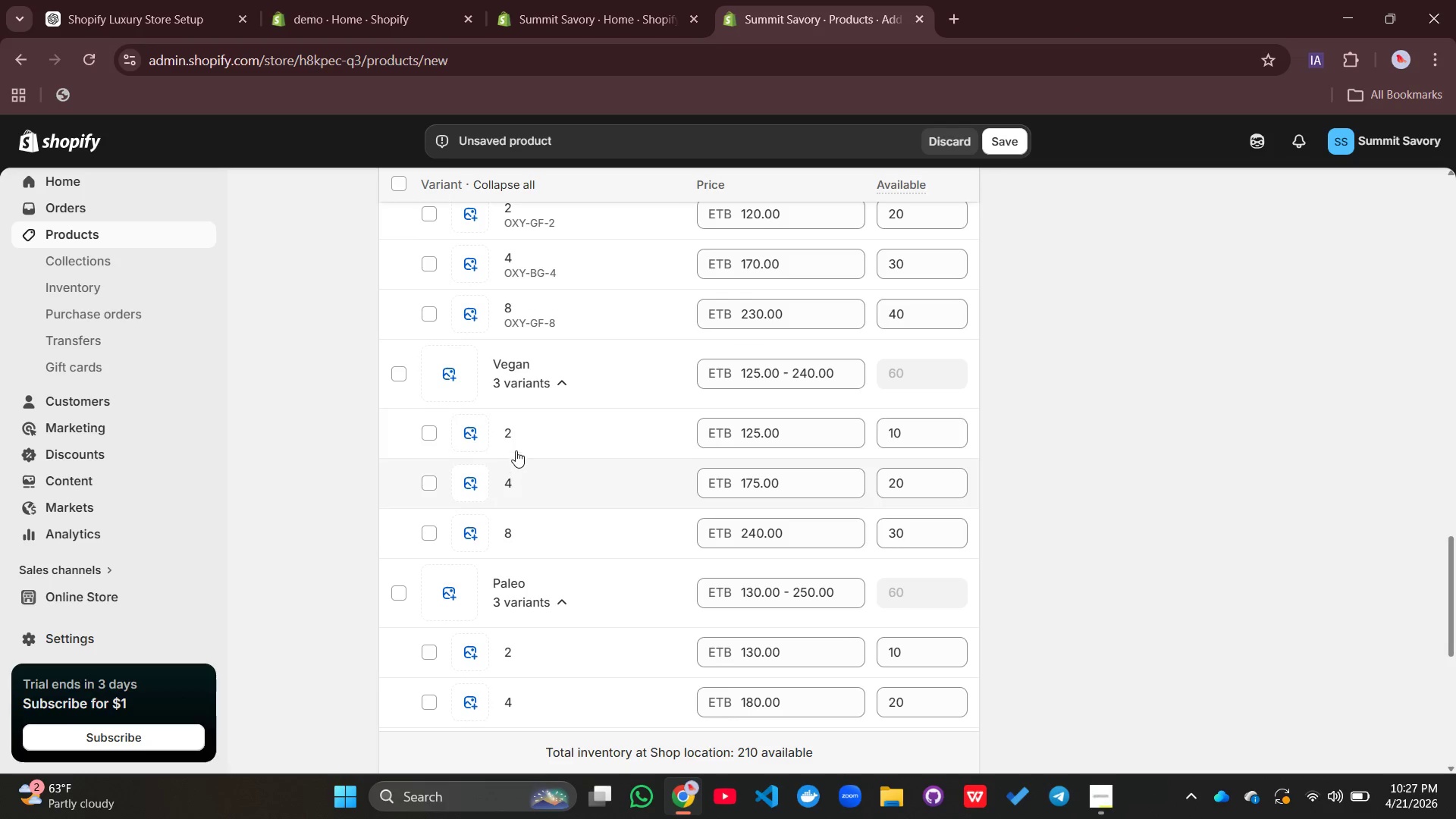 
left_click([512, 443])
 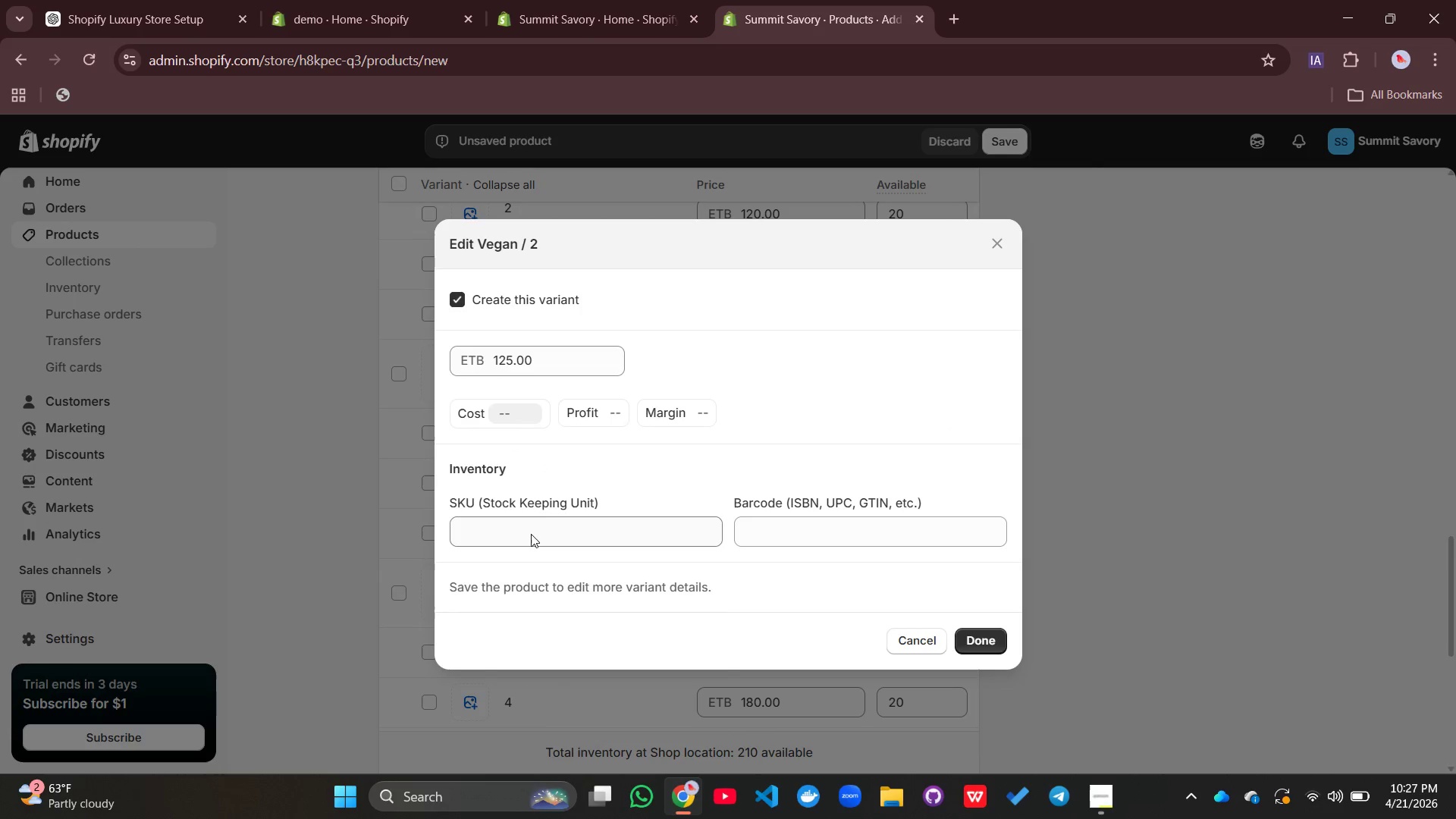 
left_click([531, 534])
 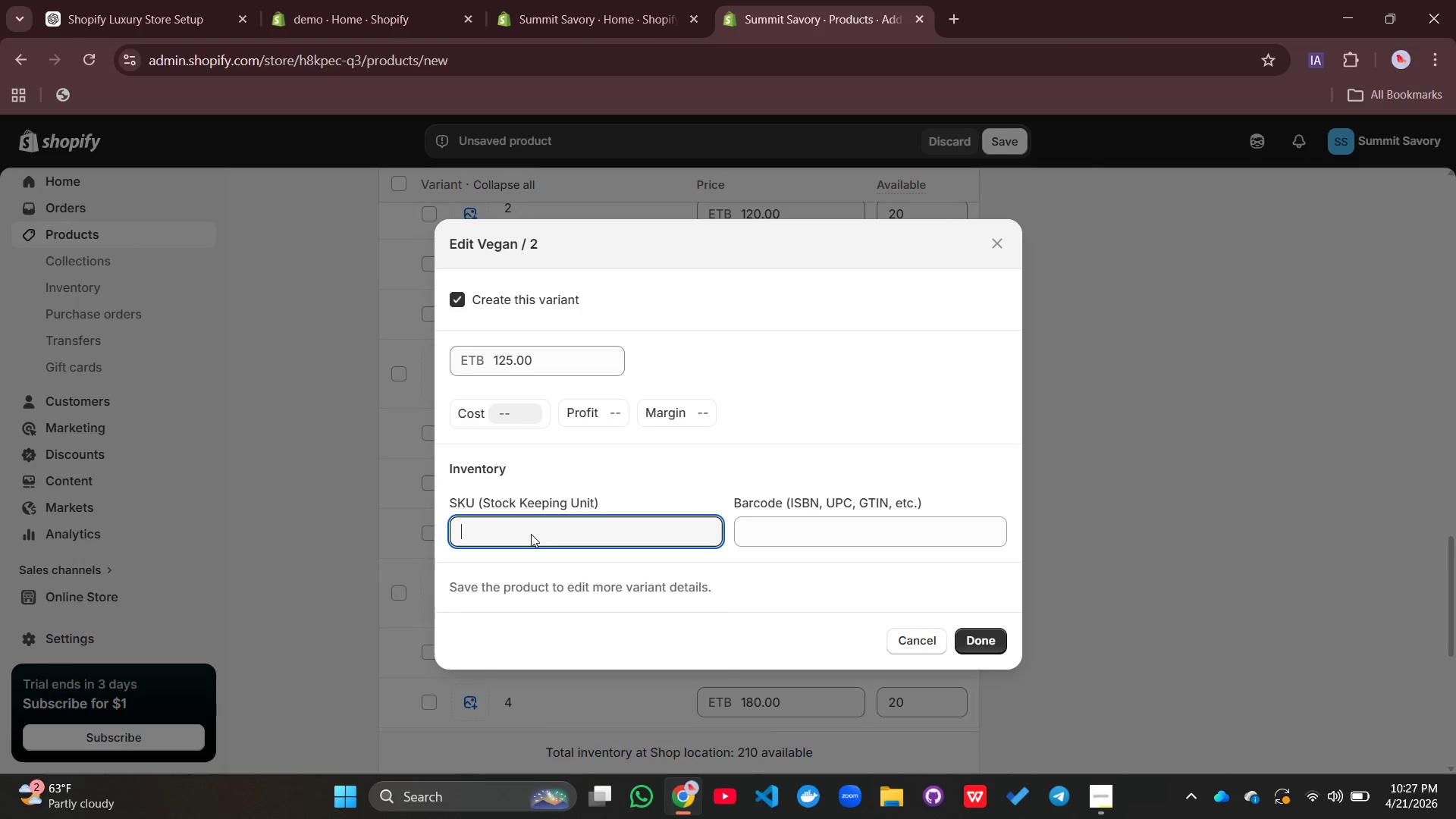 
type(OXY-VG)
 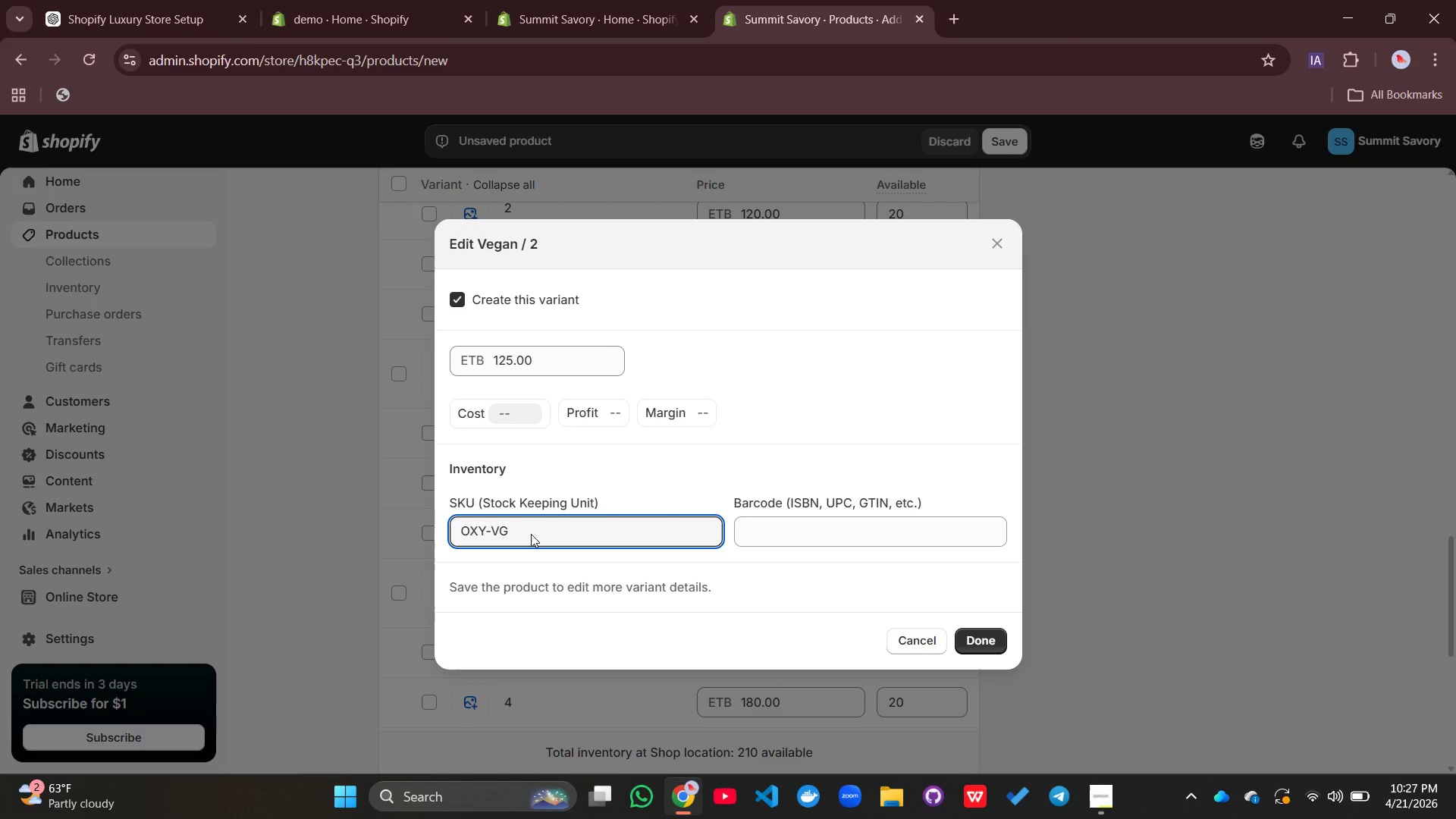 
wait(7.95)
 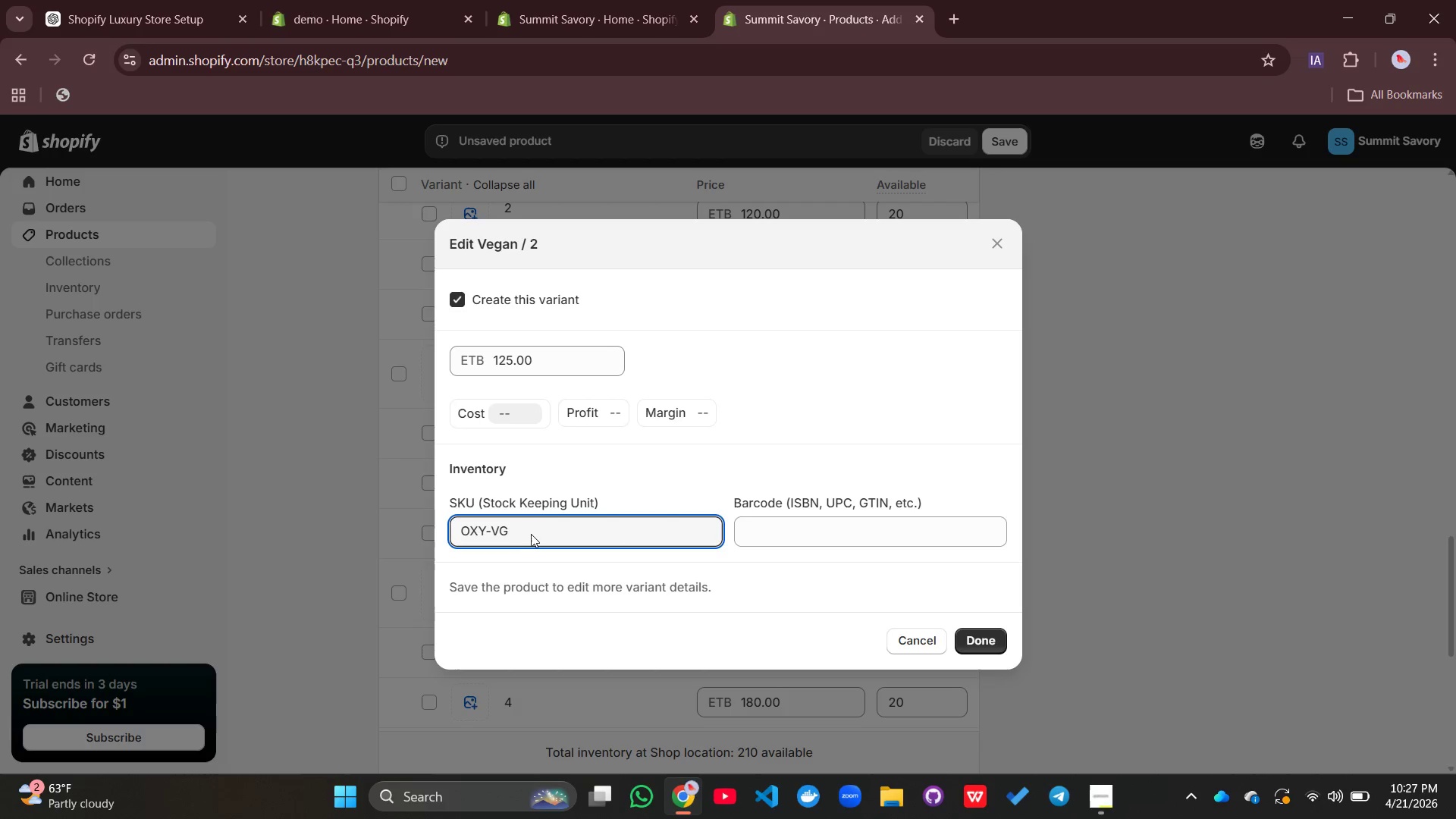 
key(Backspace)
key(Backspace)
key(Backspace)
key(Backspace)
key(Backspace)
key(Backspace)
type(OXY-VG-2)
 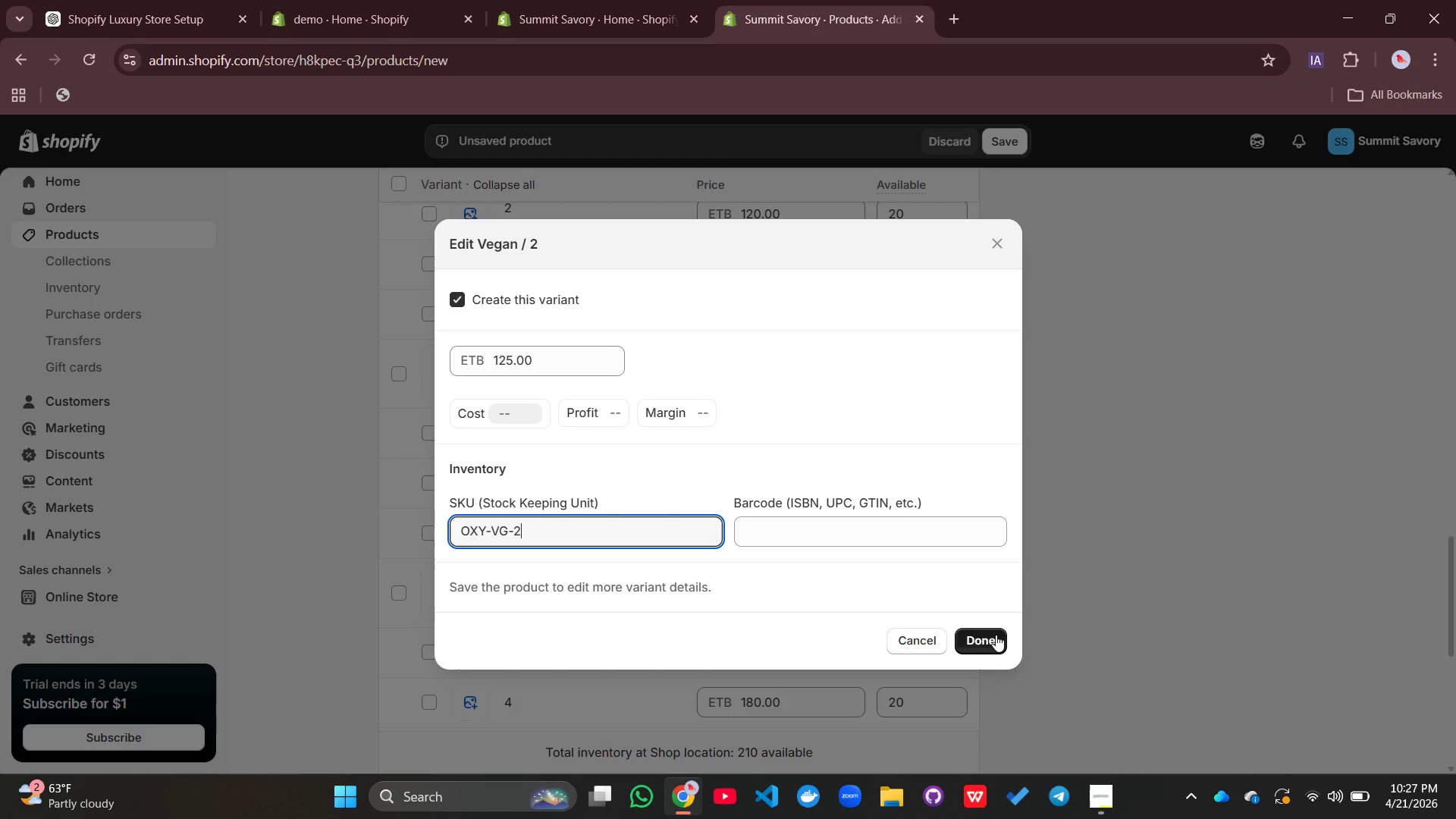 
left_click([996, 635])
 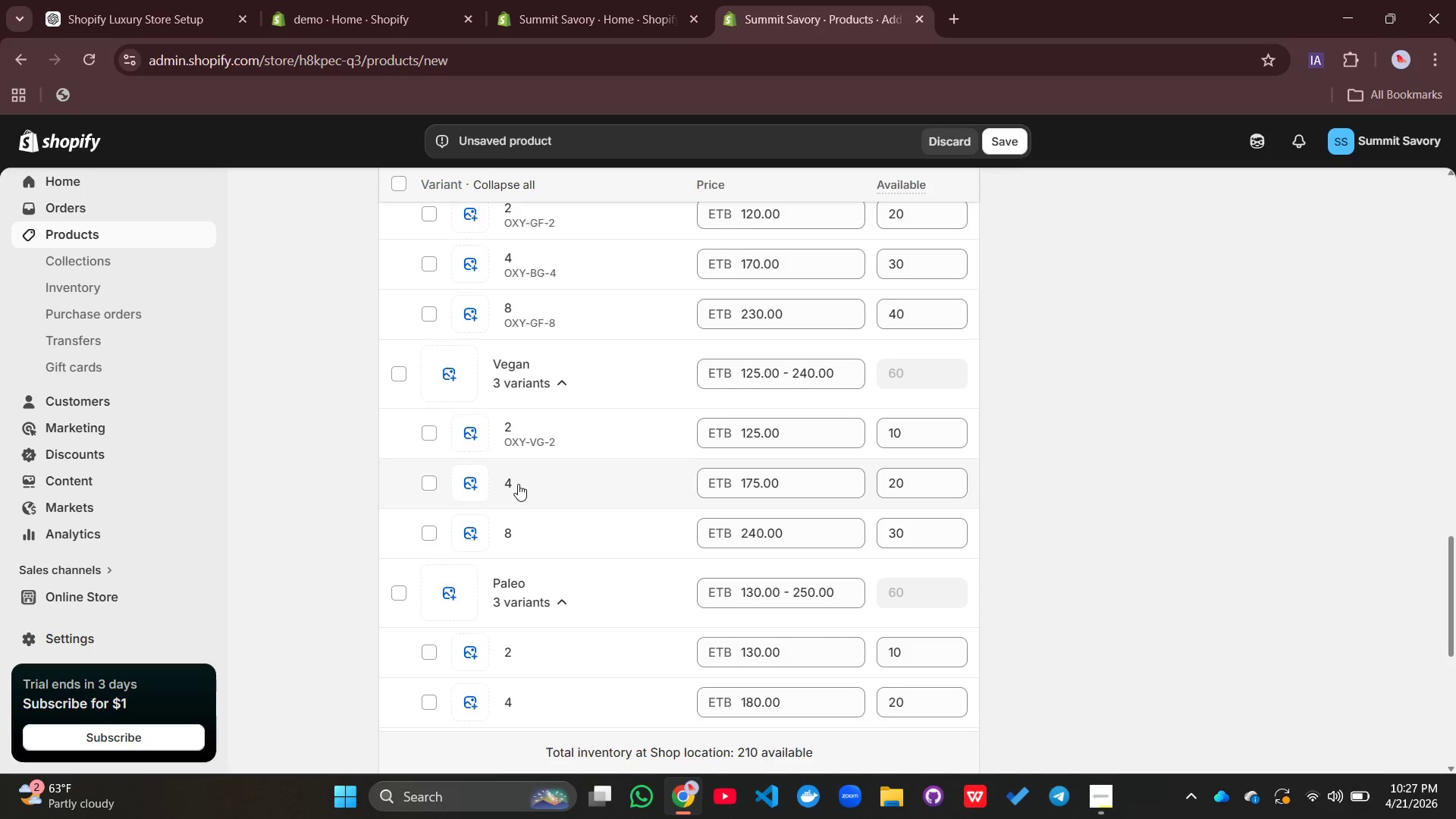 
left_click([518, 484])
 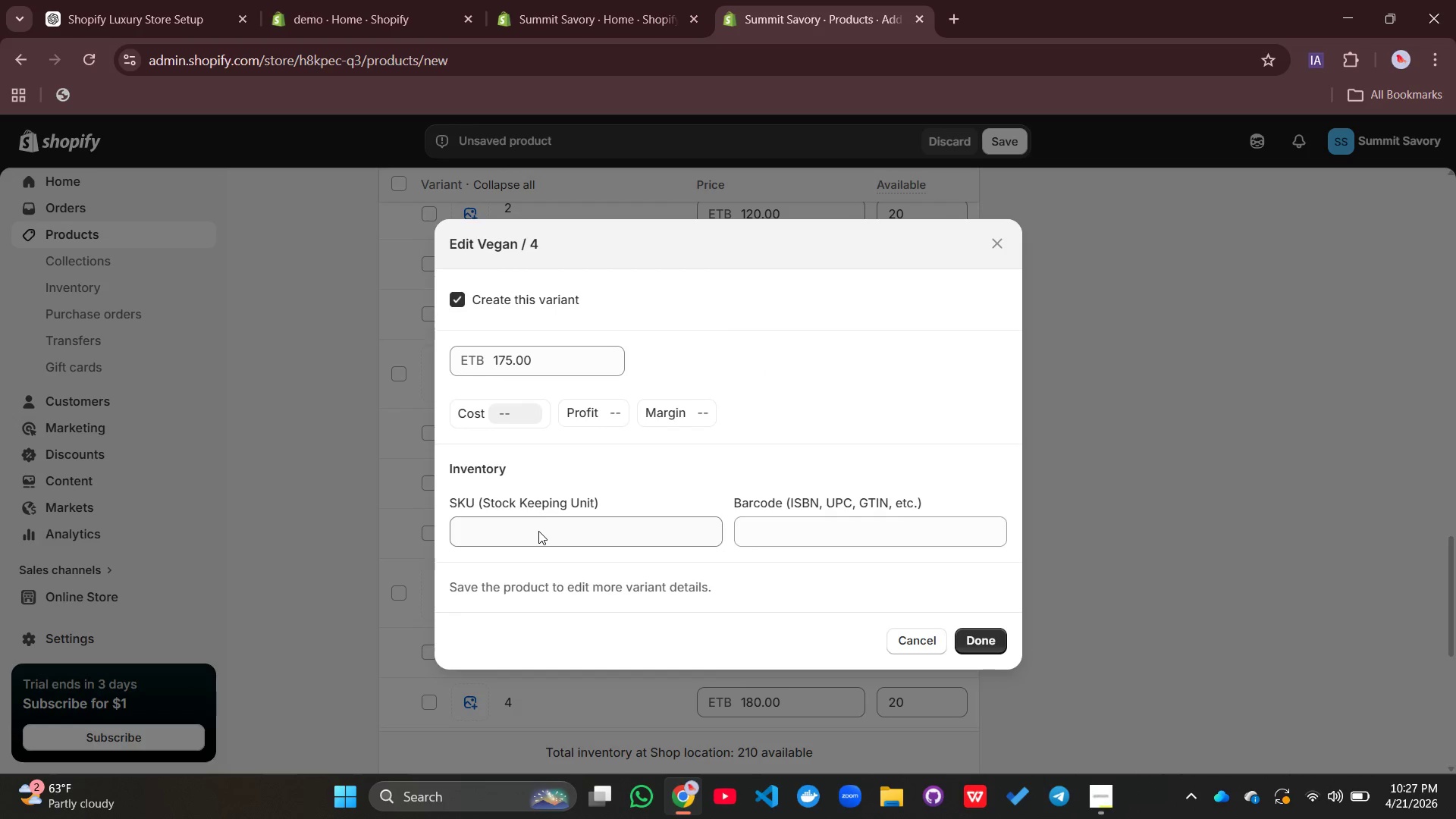 
left_click([538, 531])
 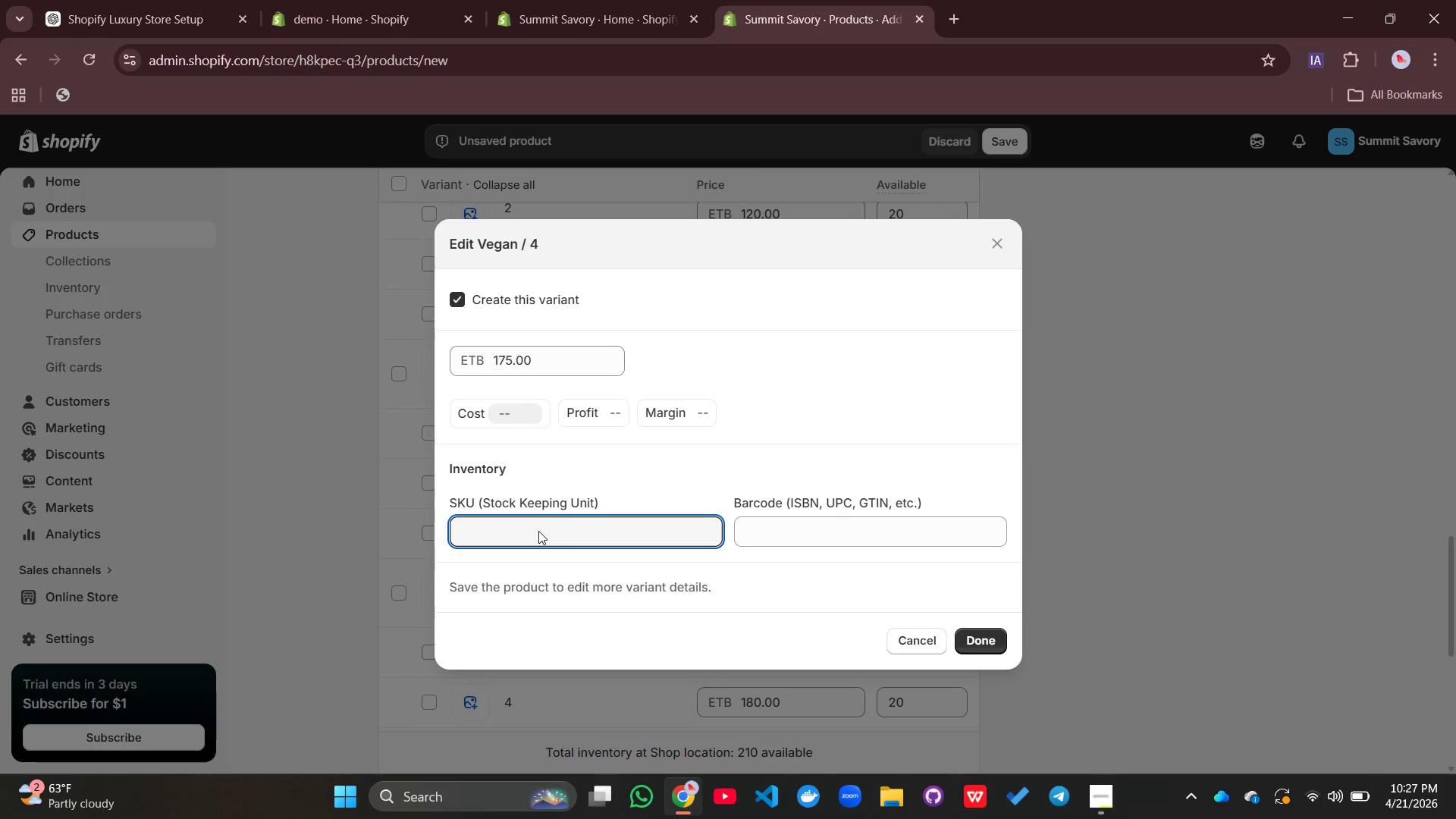 
type(OXY-VG-4)
 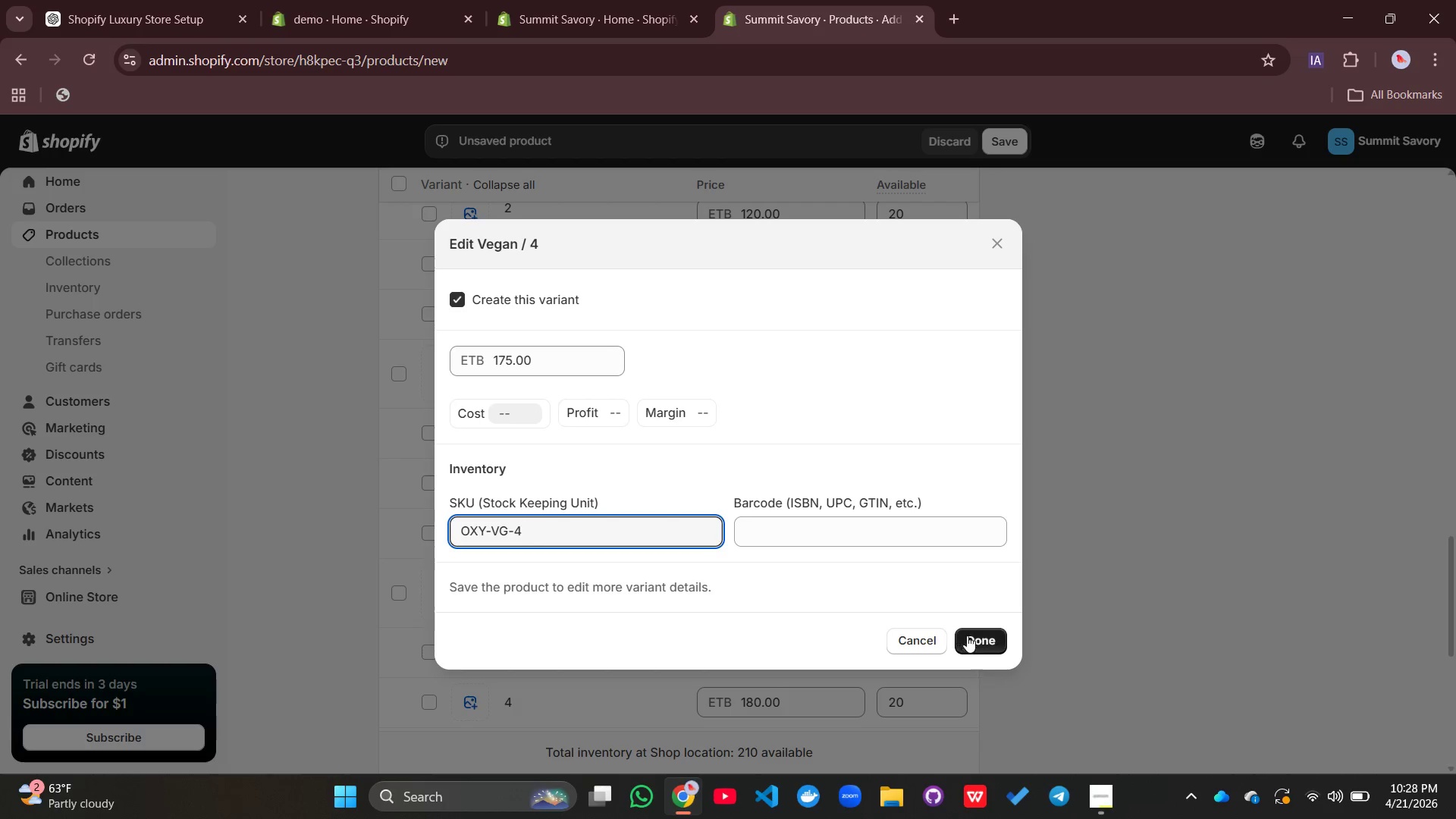 
left_click([972, 637])
 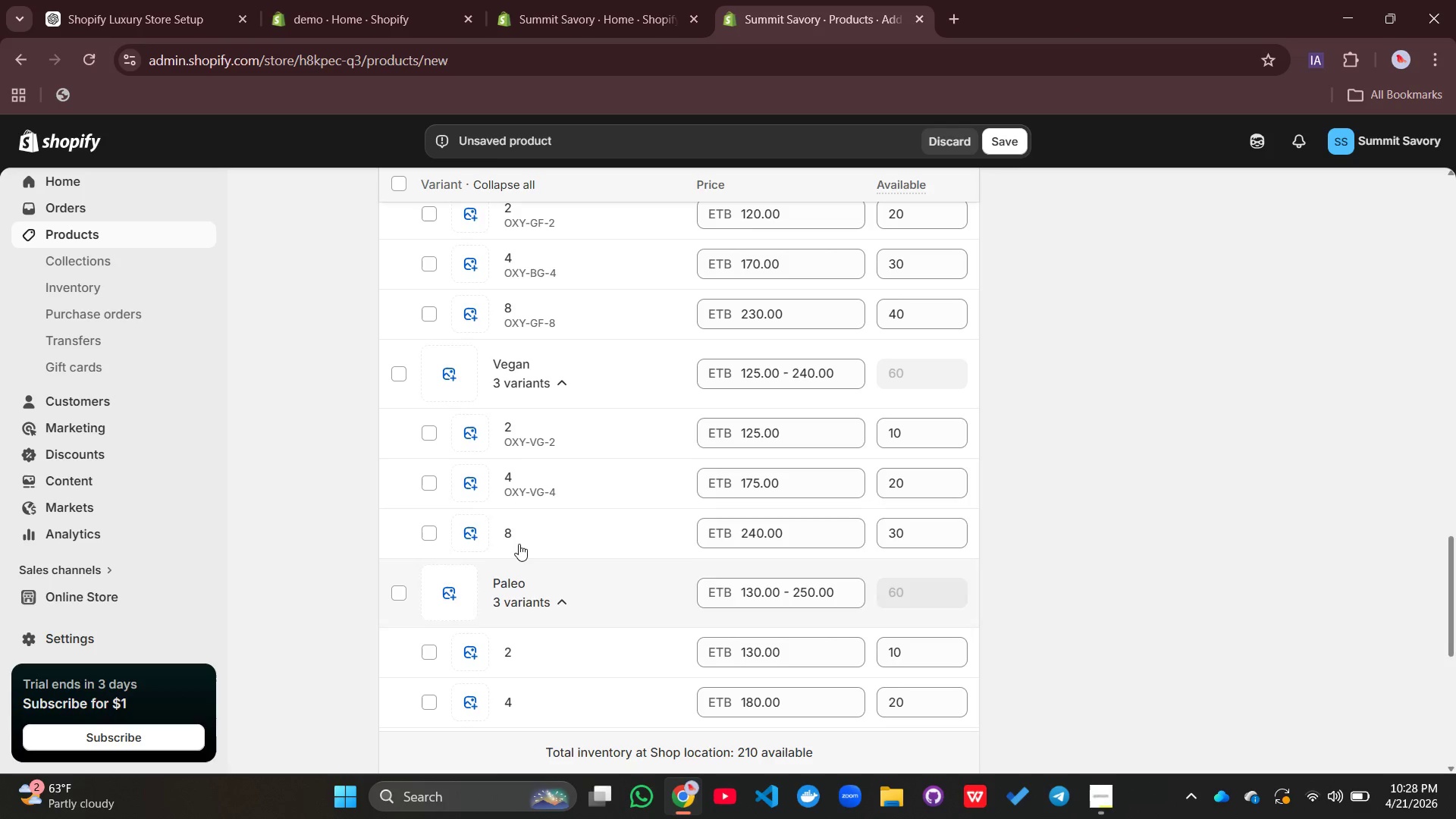 
left_click([519, 543])
 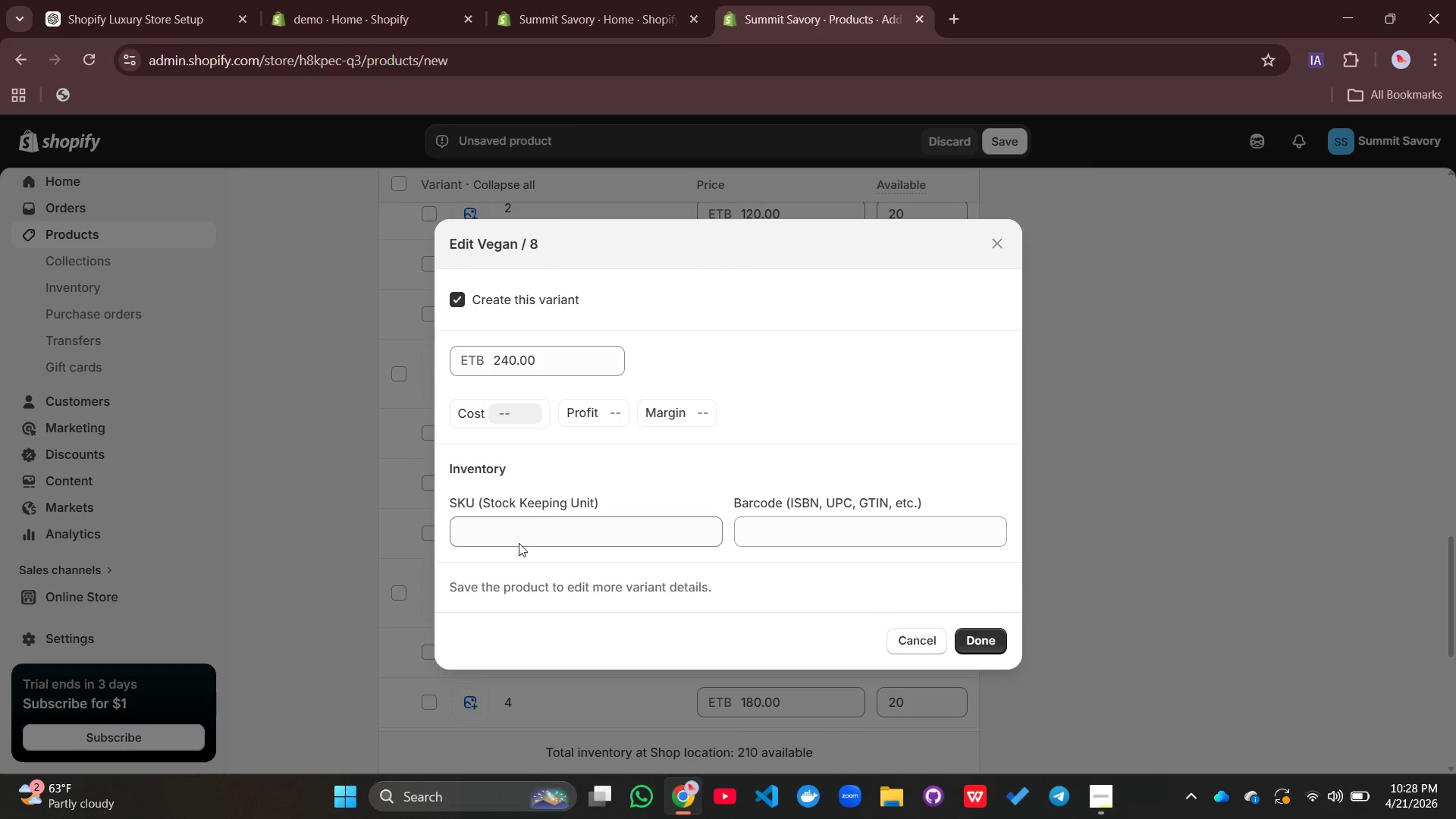 
type(OXY-VG-)
 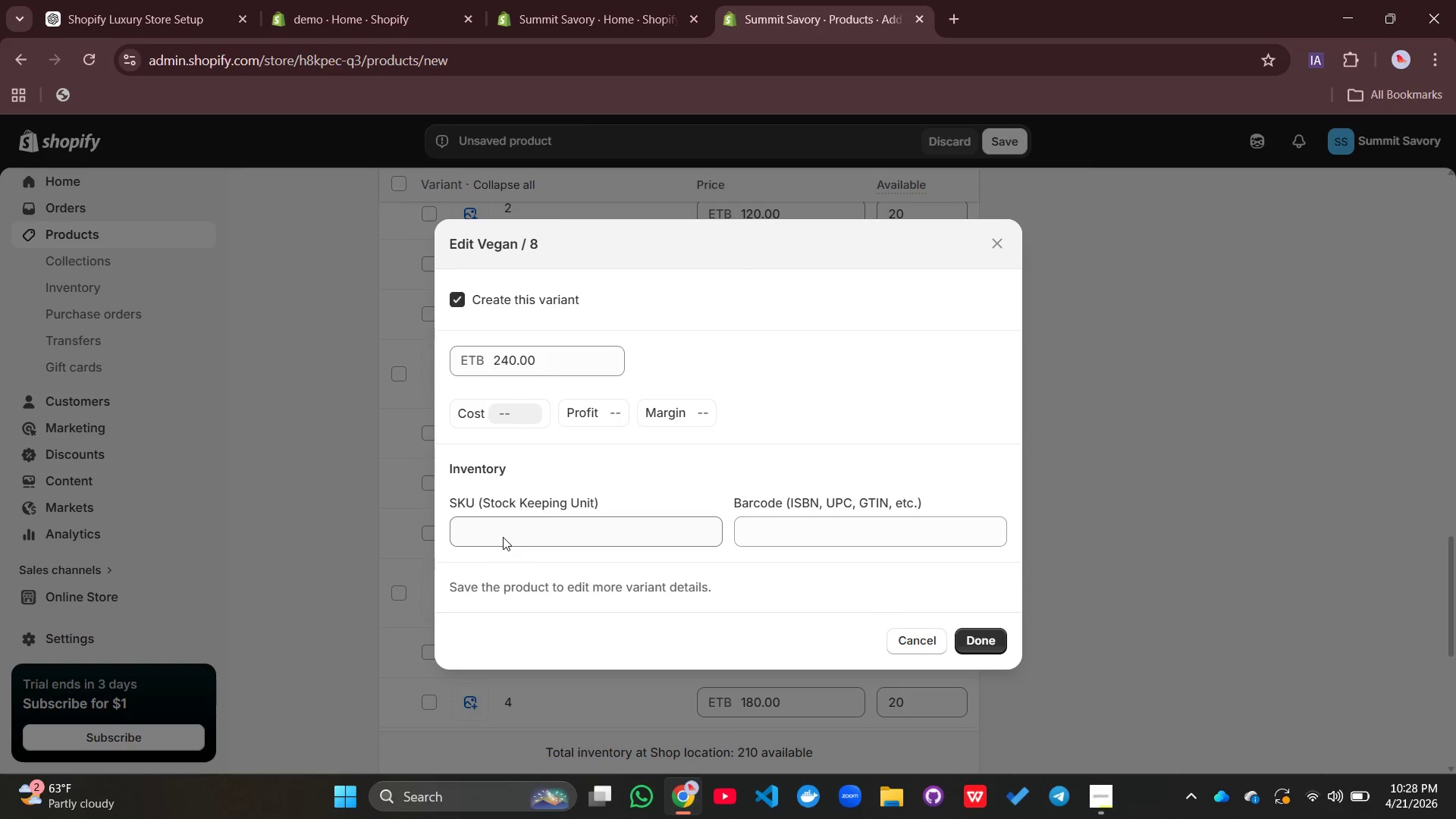 
left_click([503, 537])
 